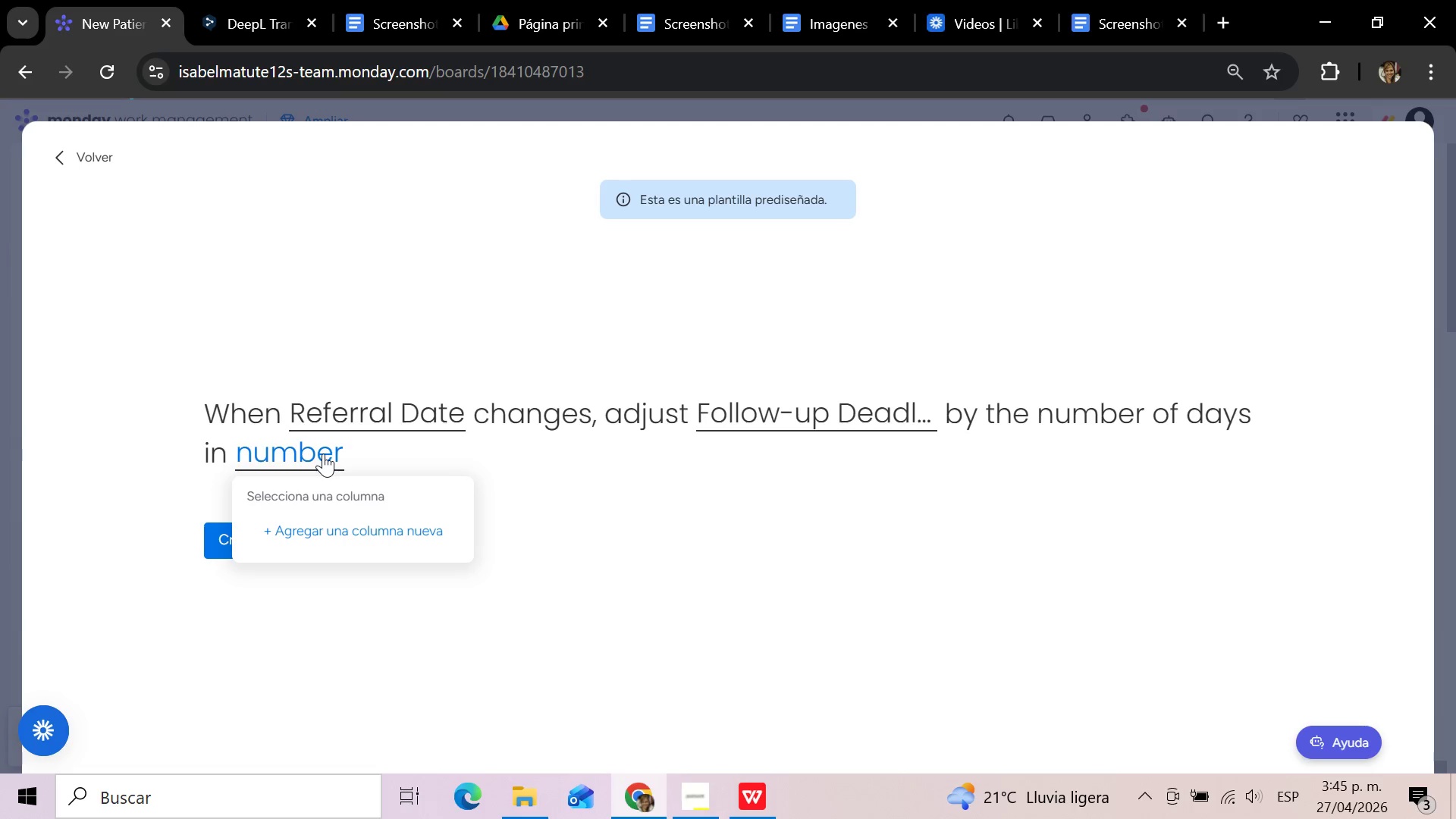 
left_click([710, 506])
 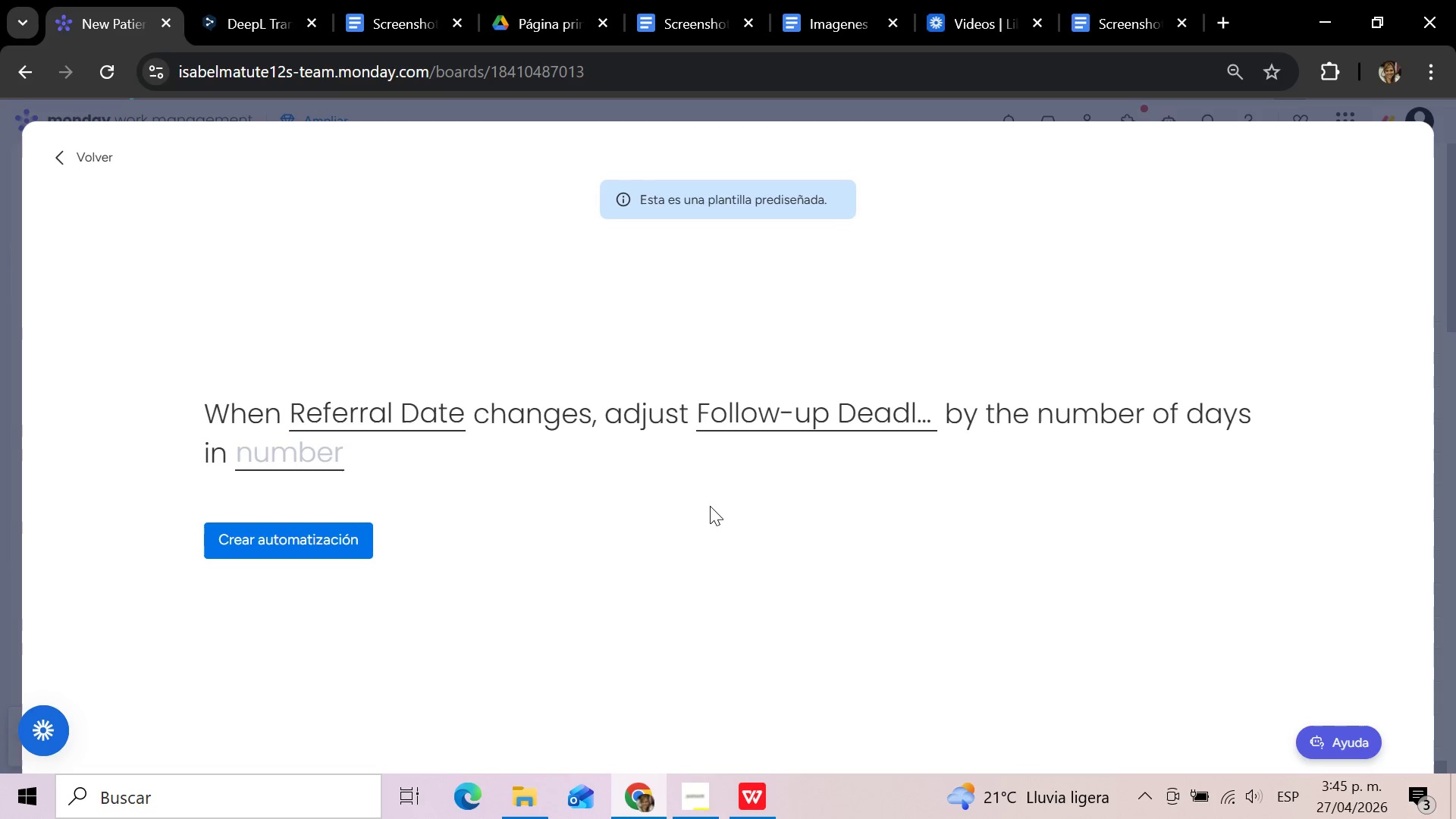 
scroll: coordinate [710, 506], scroll_direction: up, amount: 2.0
 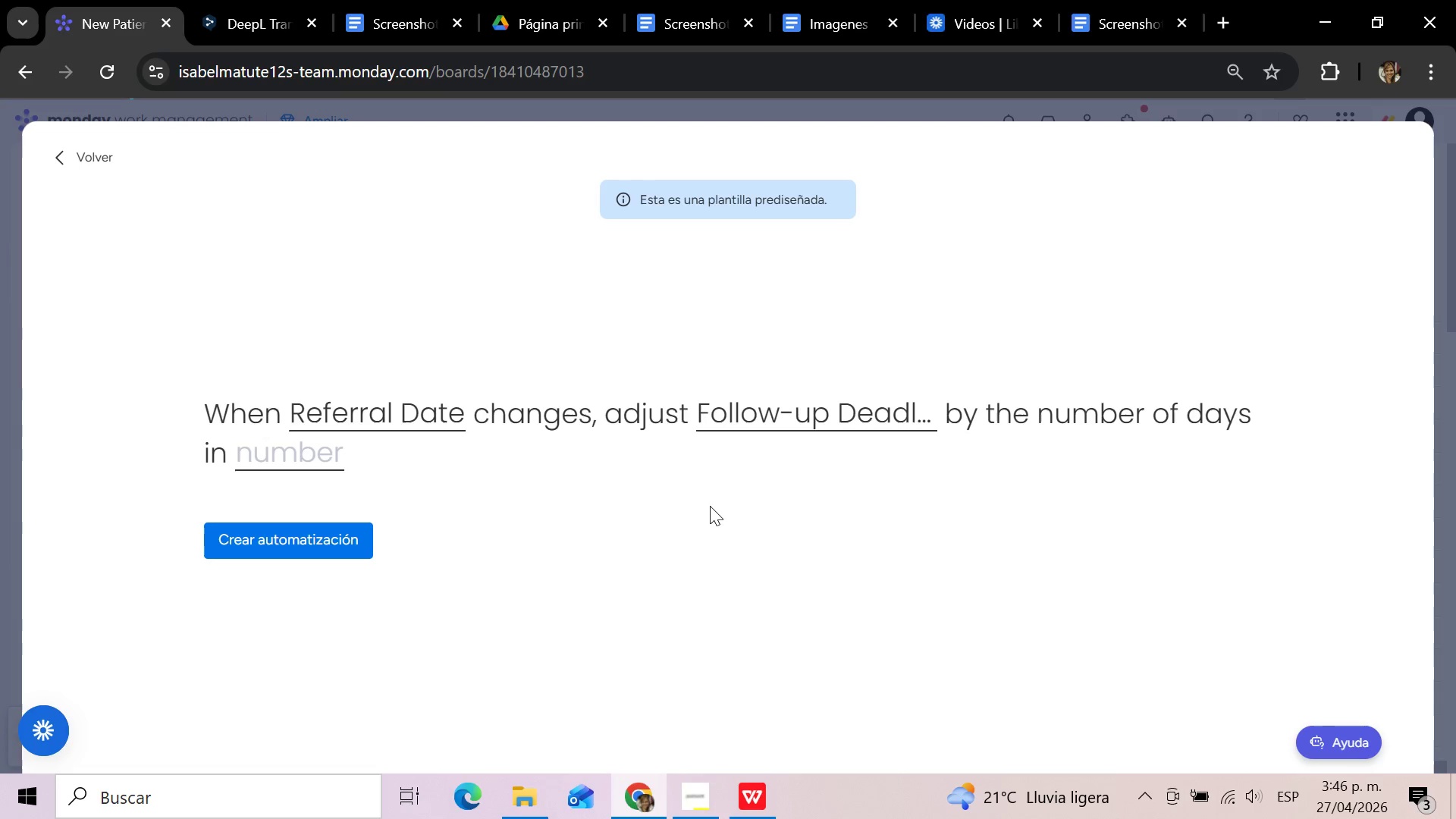 
wait(7.1)
 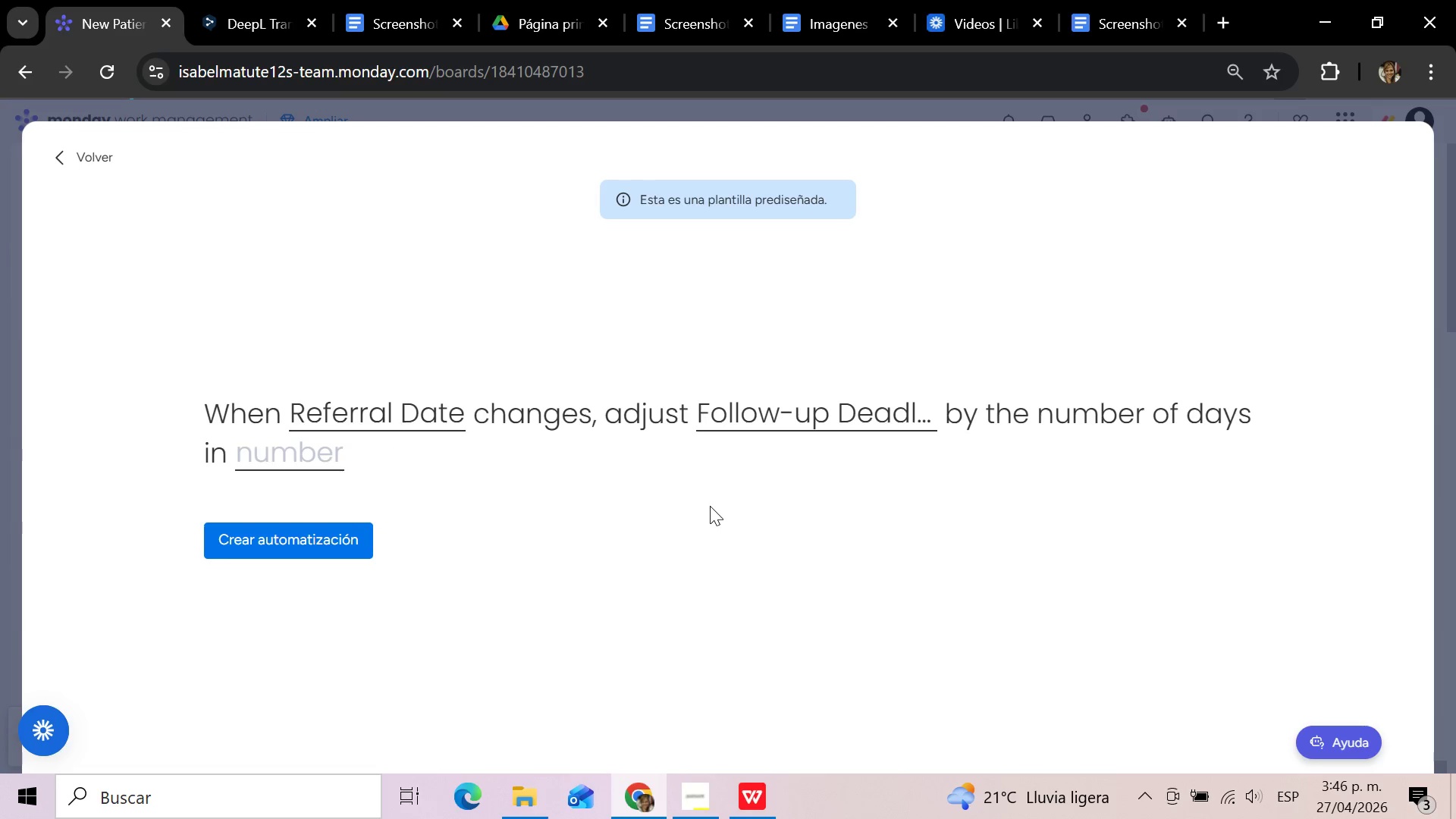 
left_click([302, 454])
 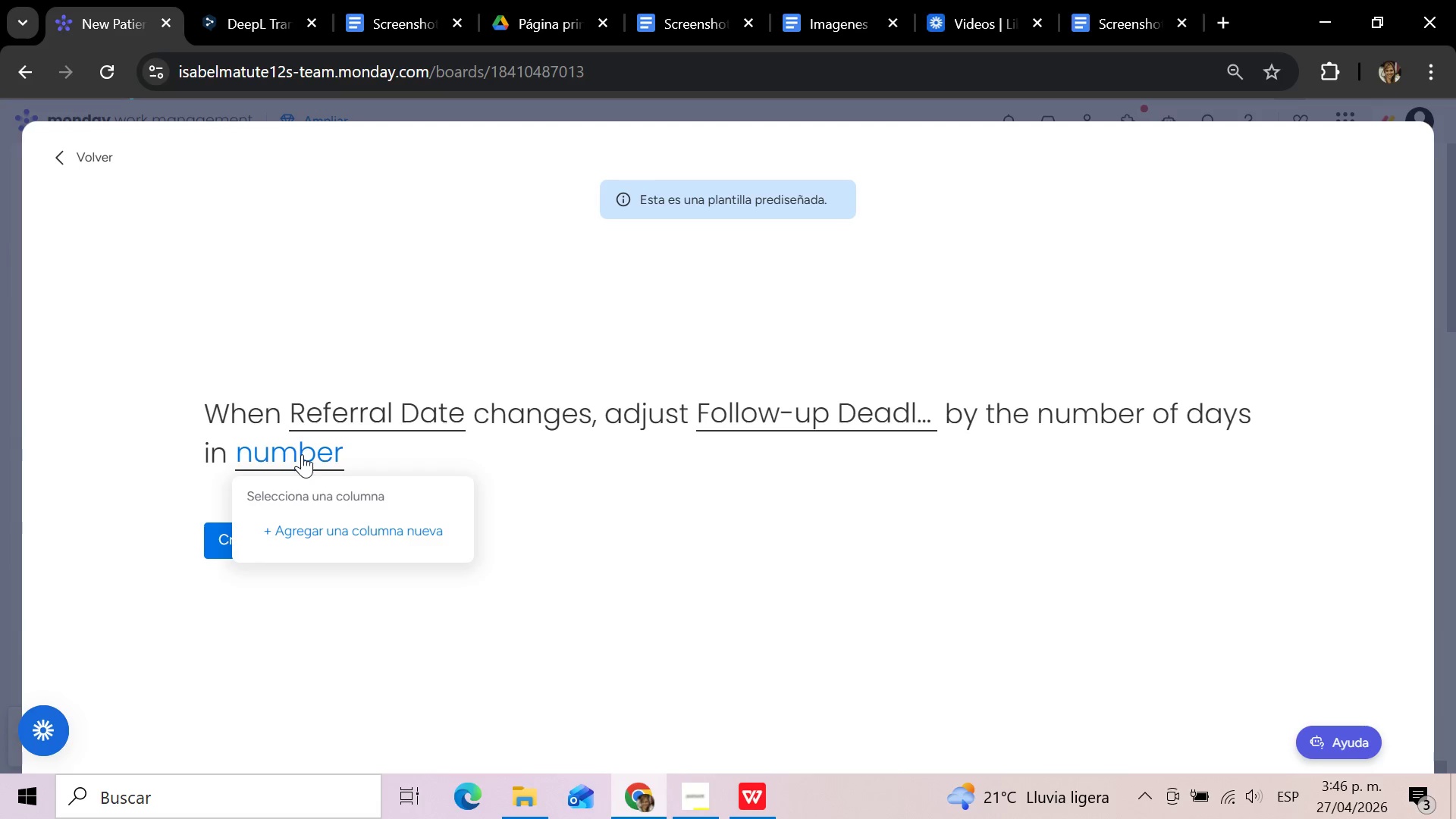 
left_click([312, 526])
 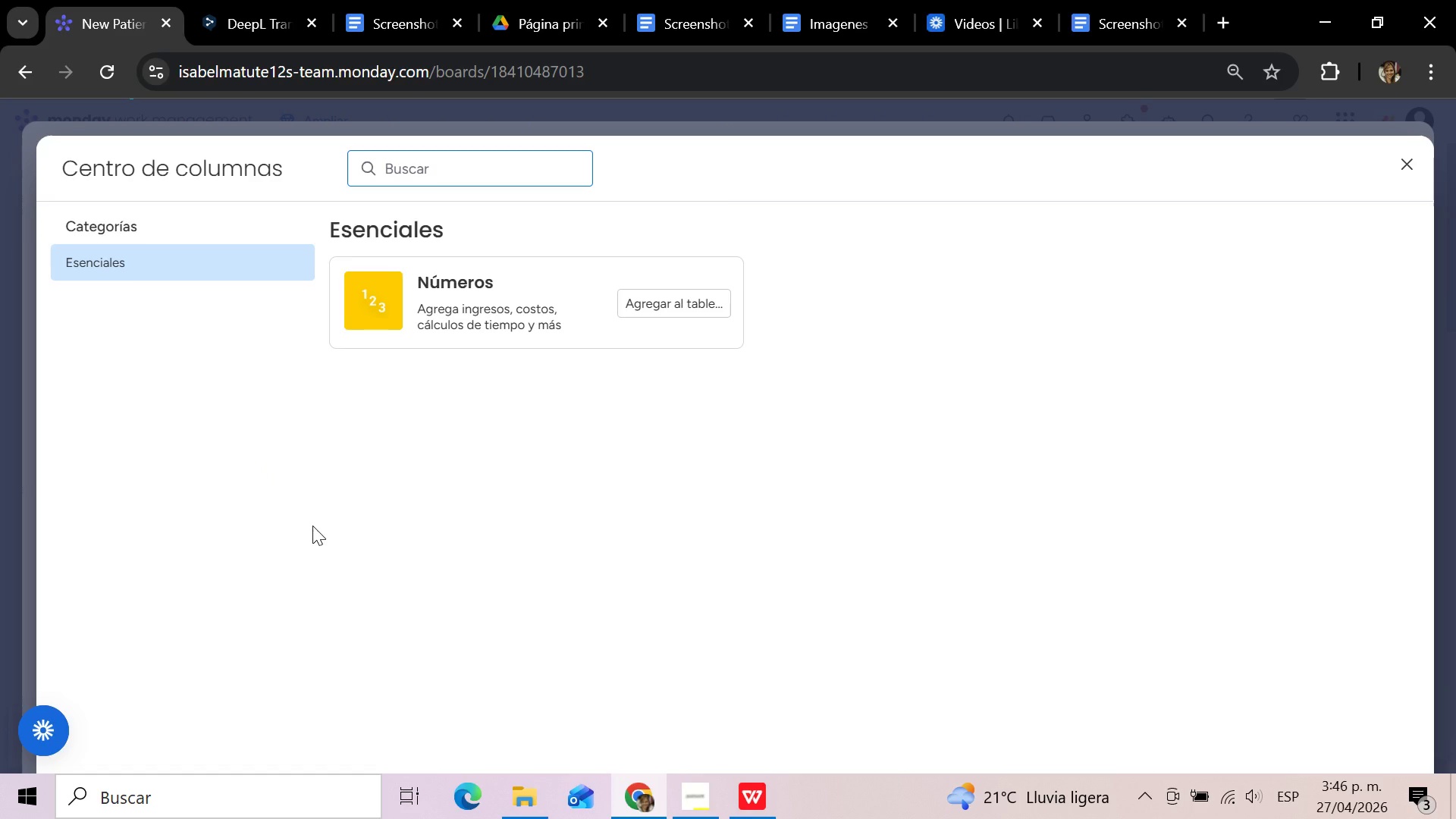 
left_click([488, 318])
 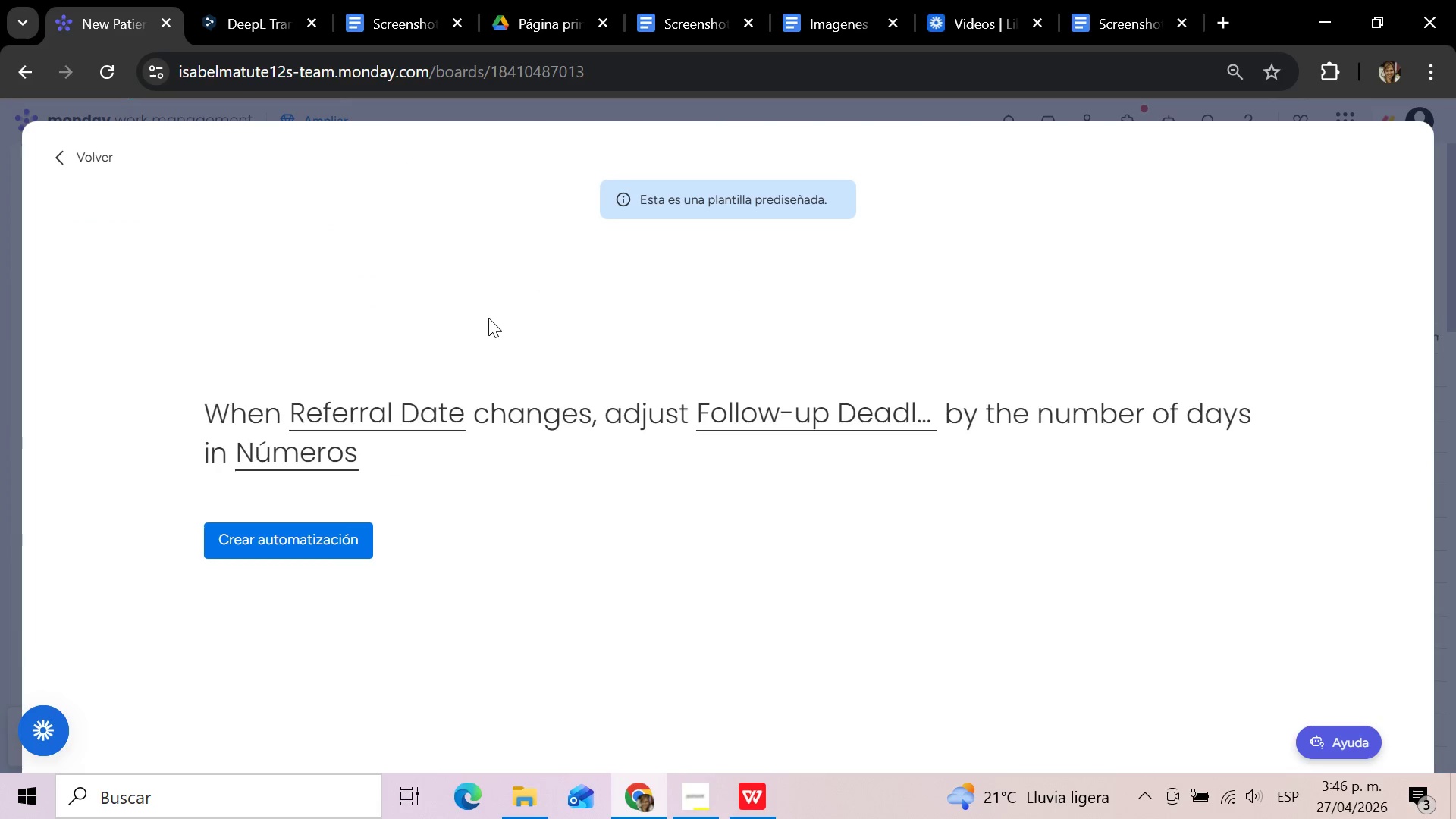 
left_click([295, 454])
 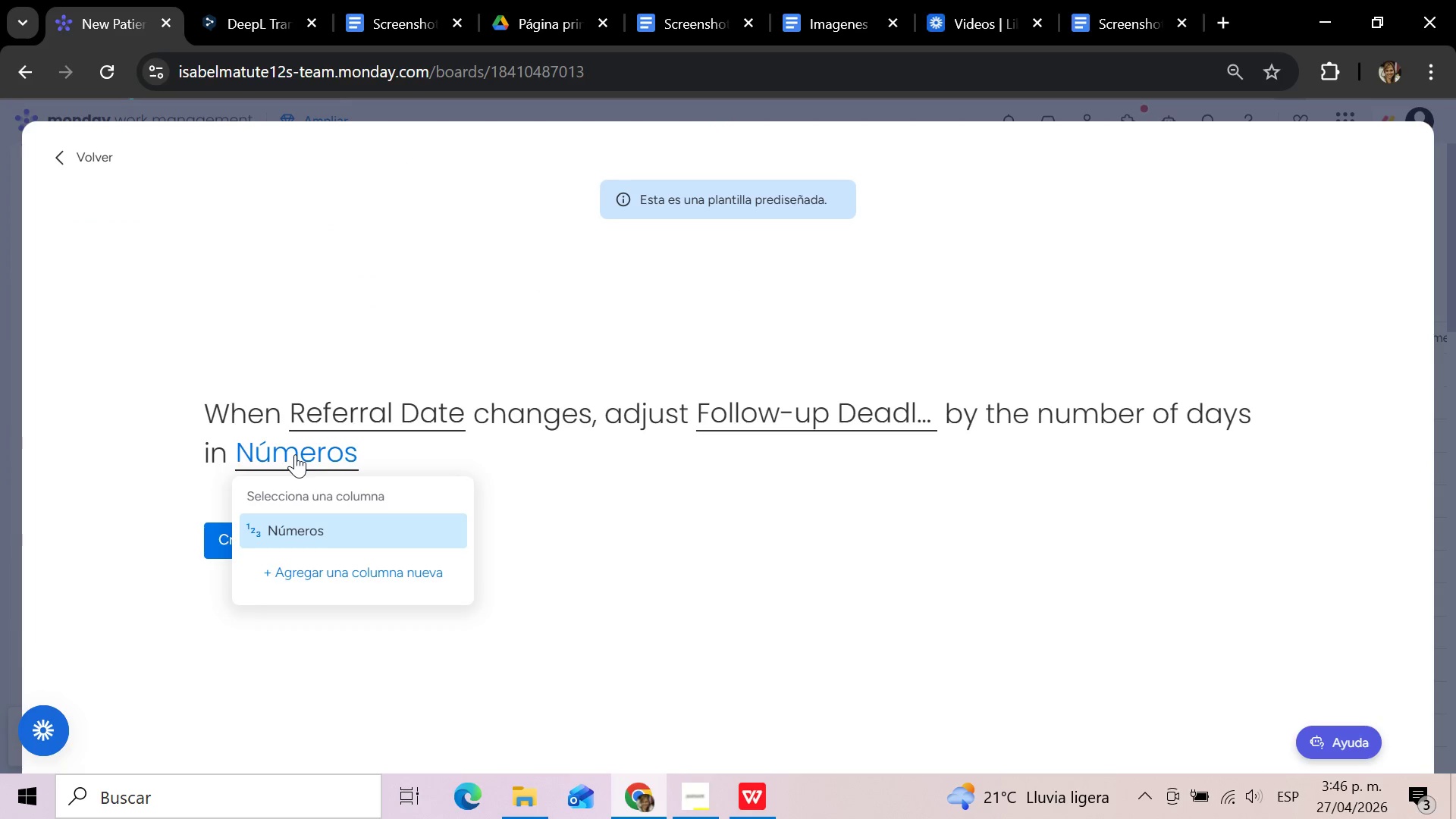 
left_click([553, 510])
 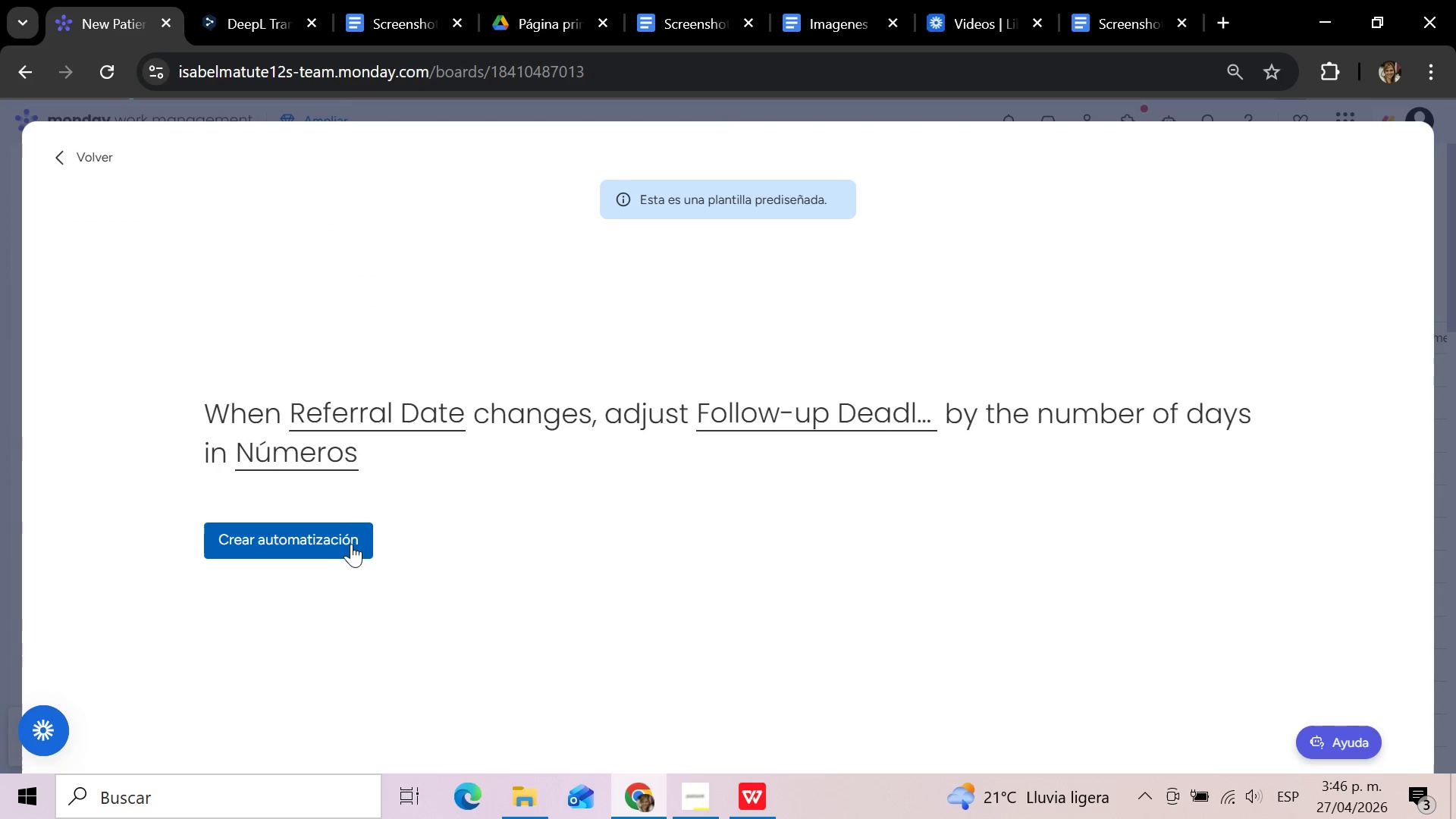 
left_click([340, 545])
 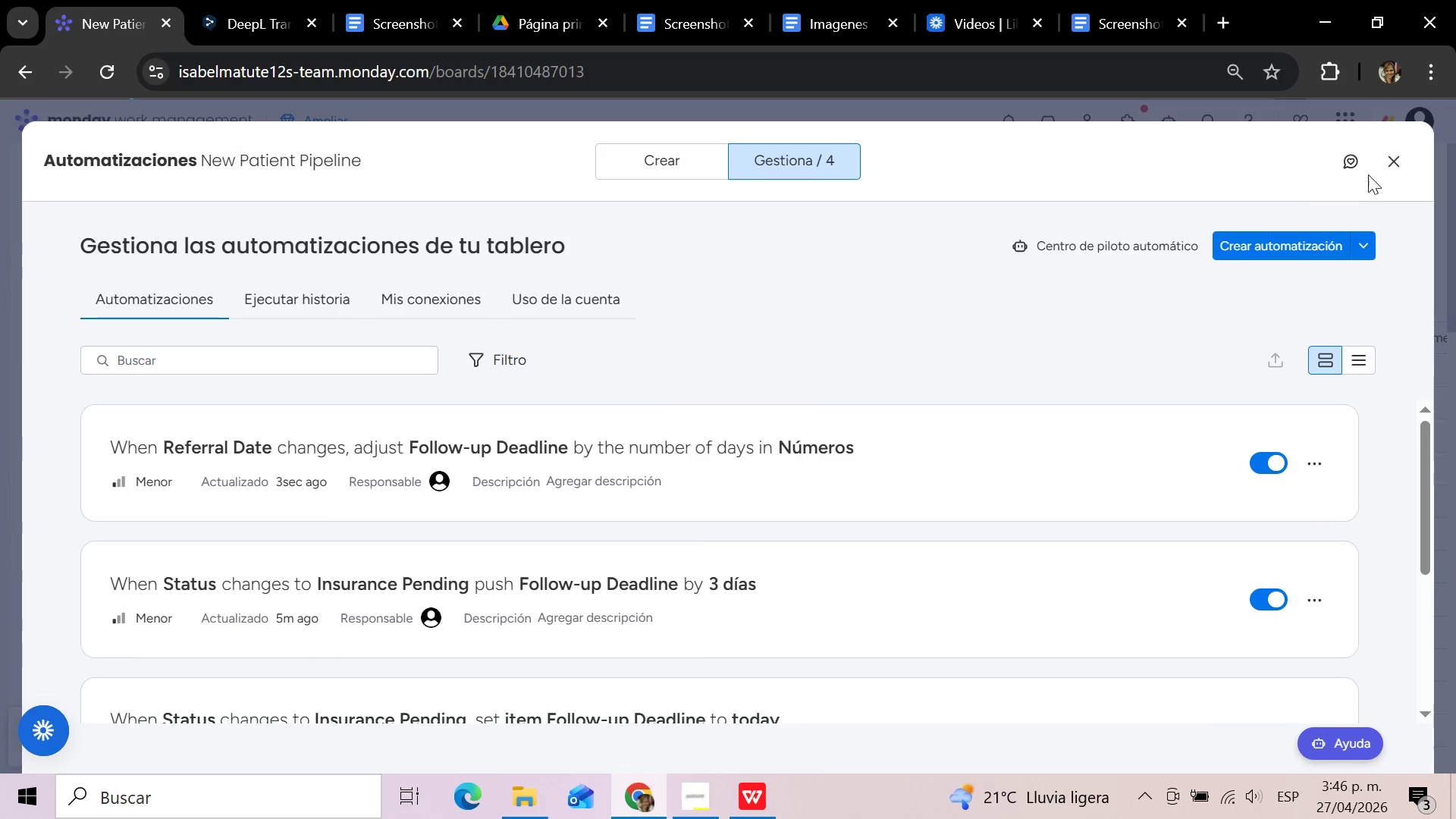 
wait(8.62)
 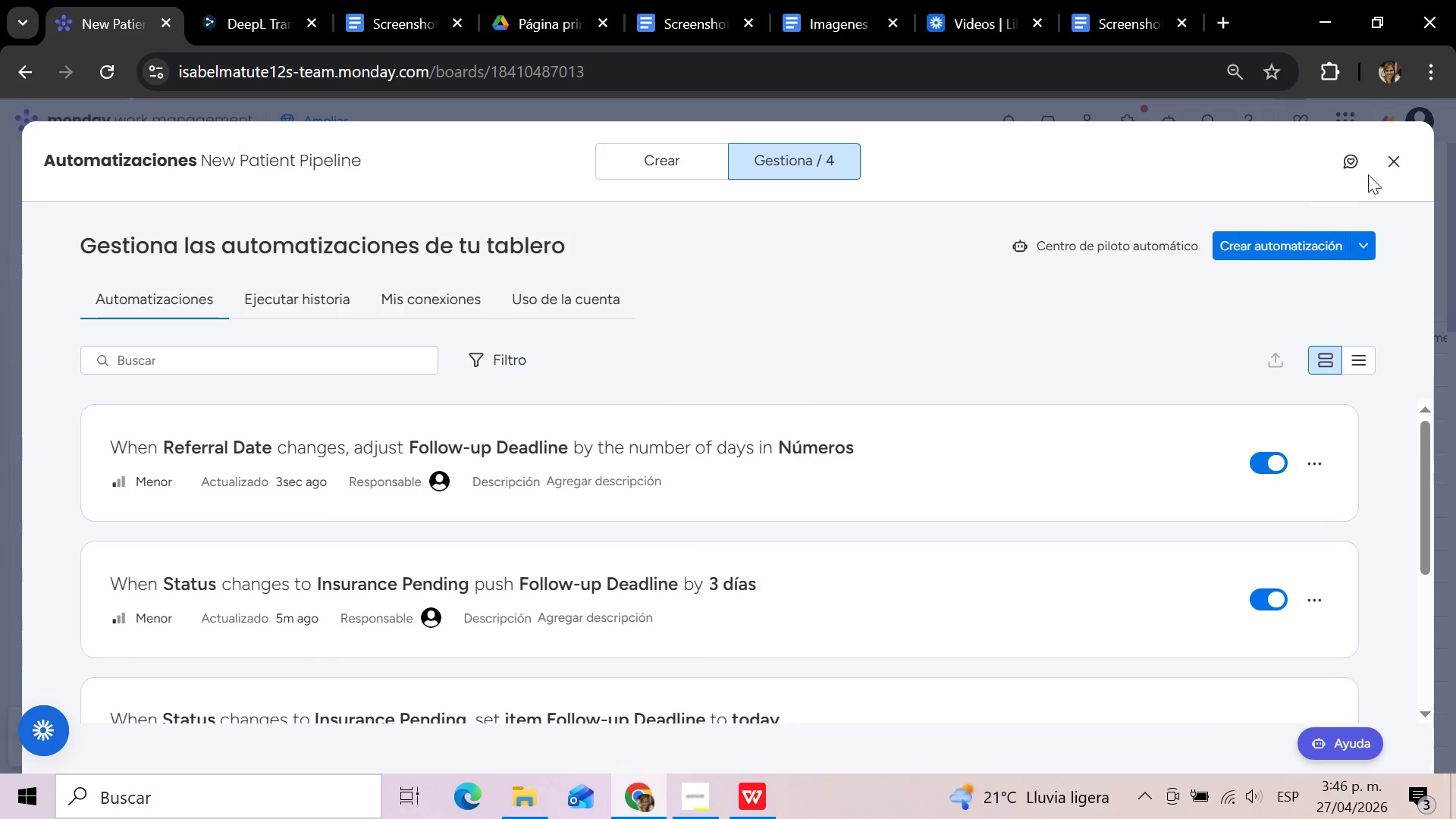 
left_click([1401, 162])
 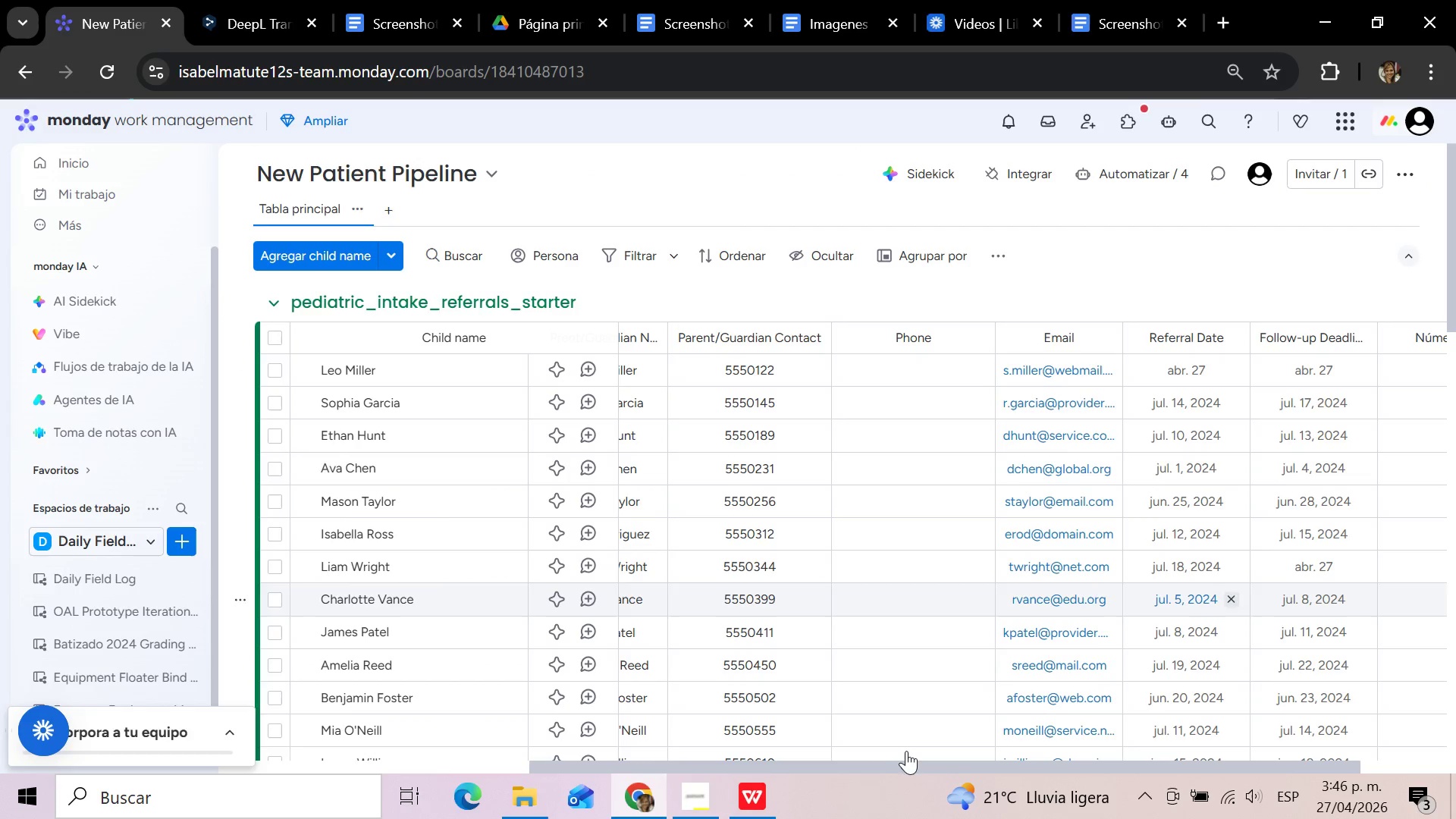 
left_click_drag(start_coordinate=[877, 767], to_coordinate=[1245, 770])
 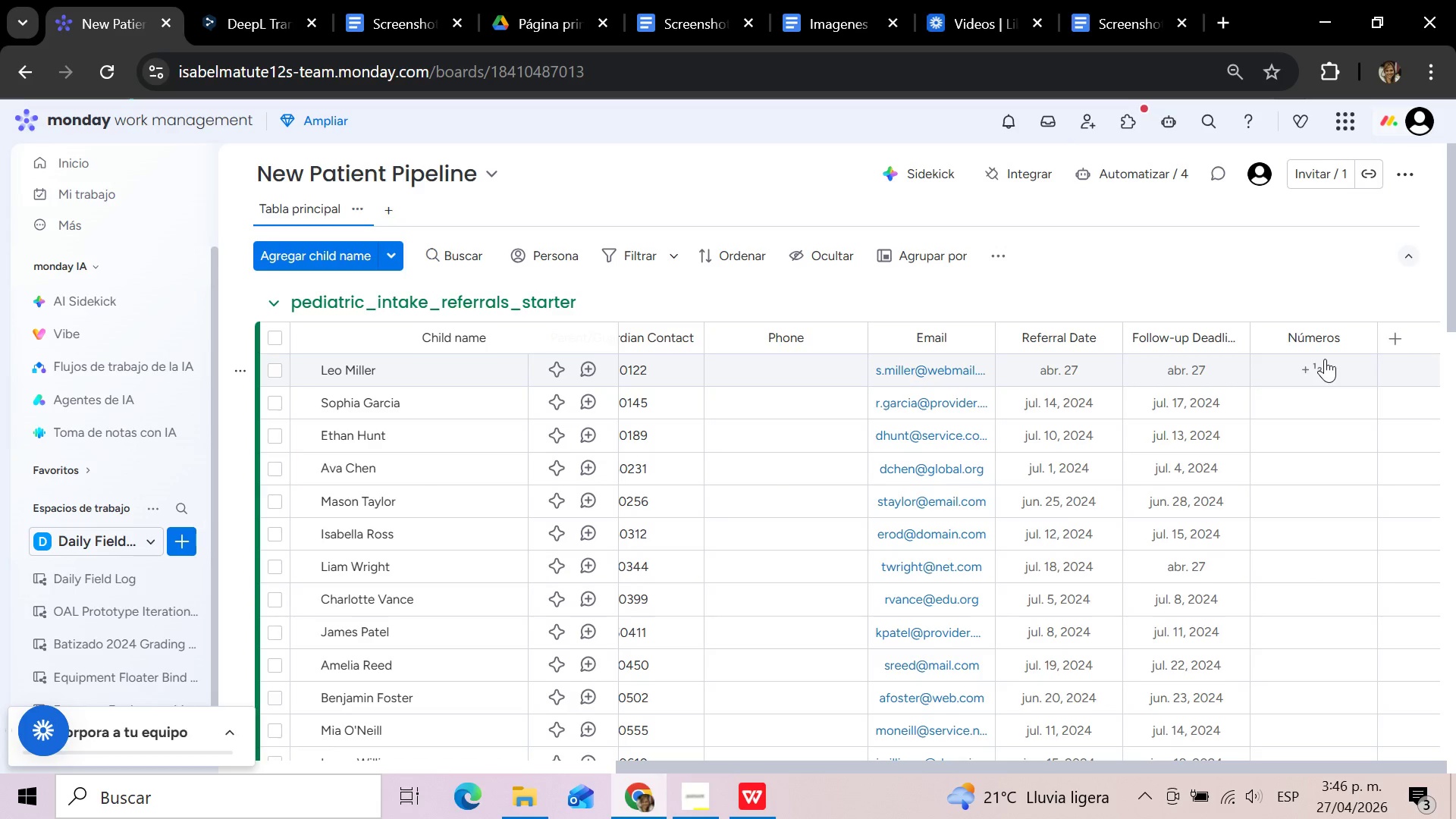 
left_click([1313, 363])
 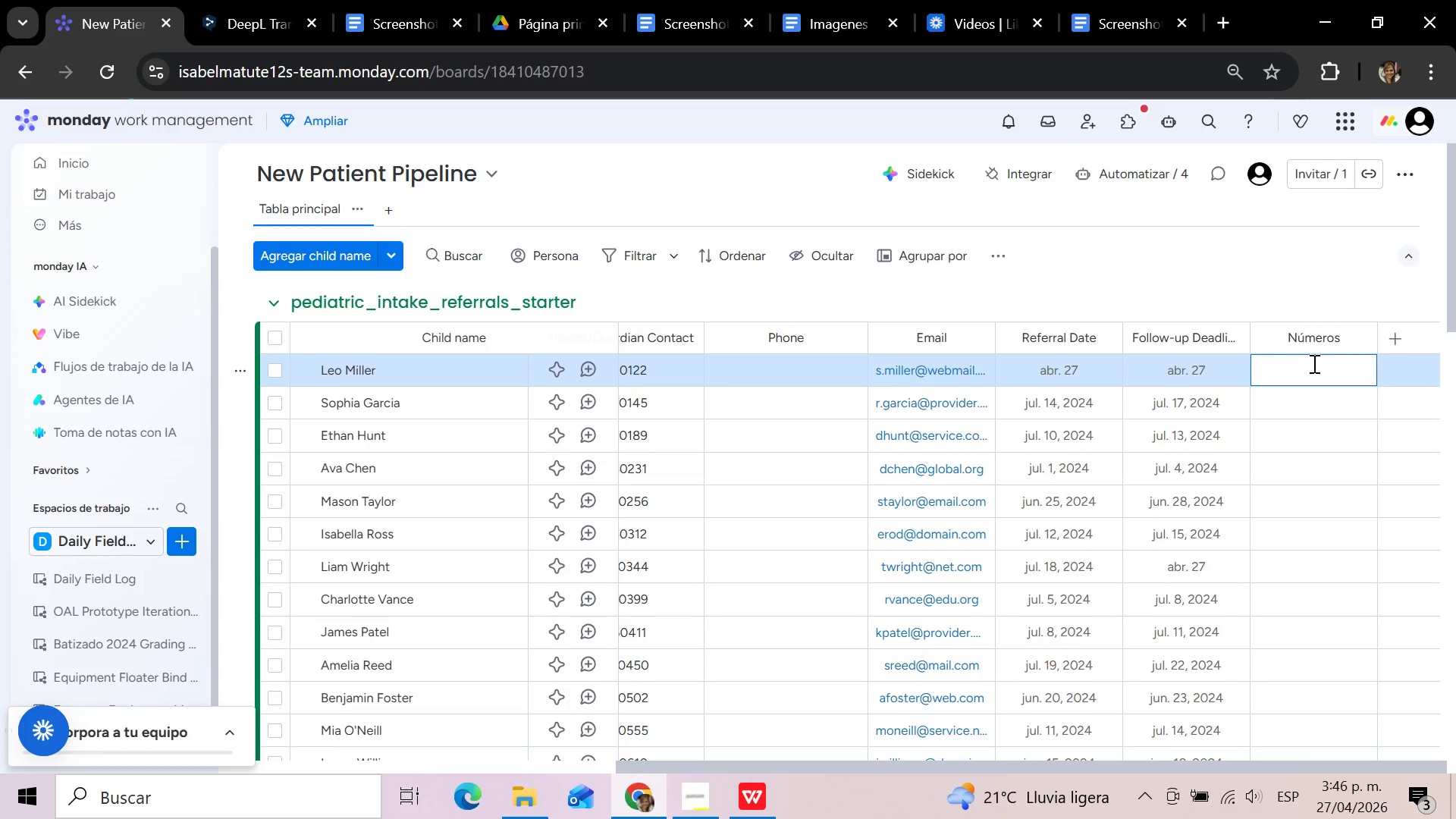 
key(3)
 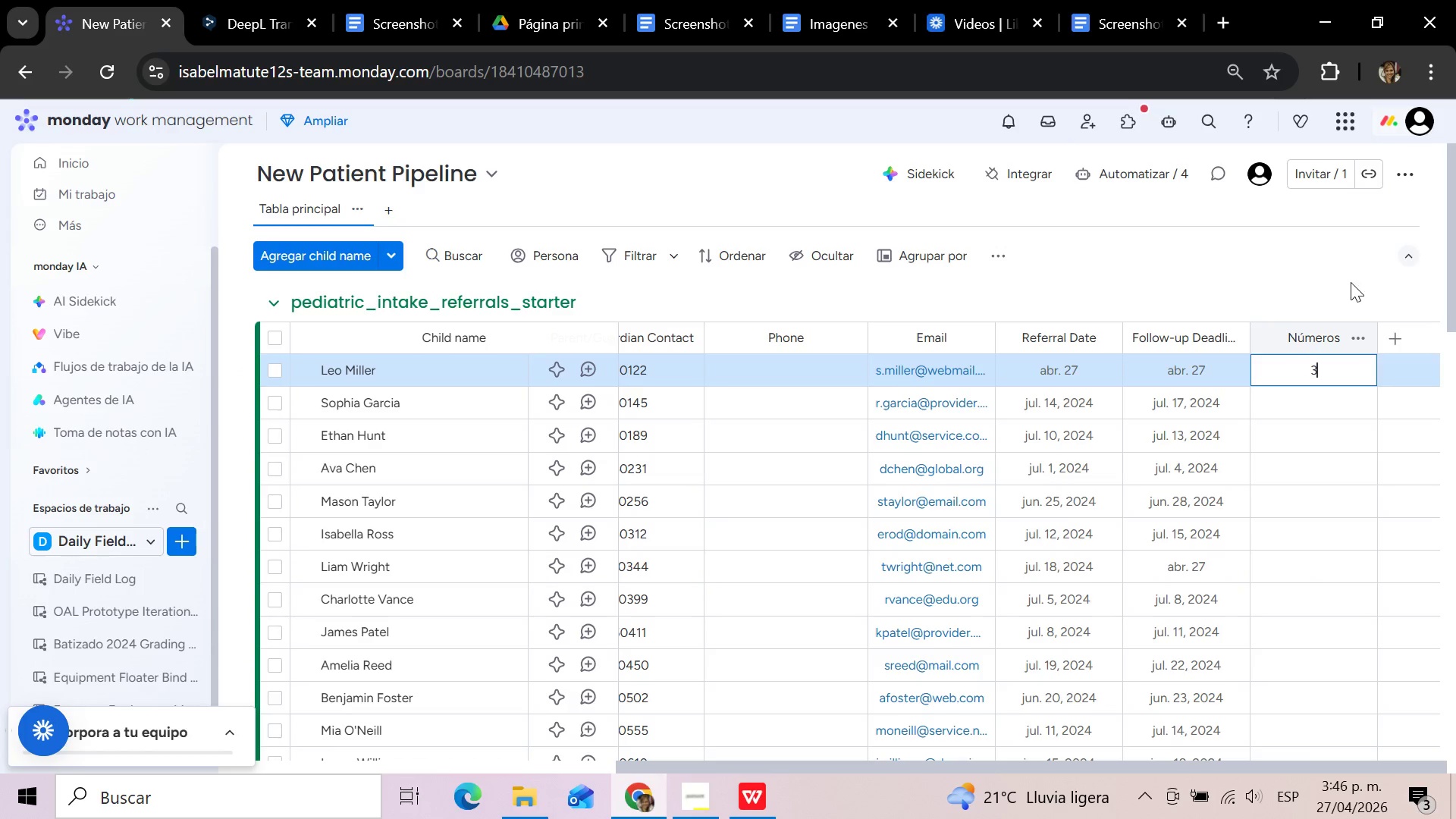 
left_click([1351, 281])
 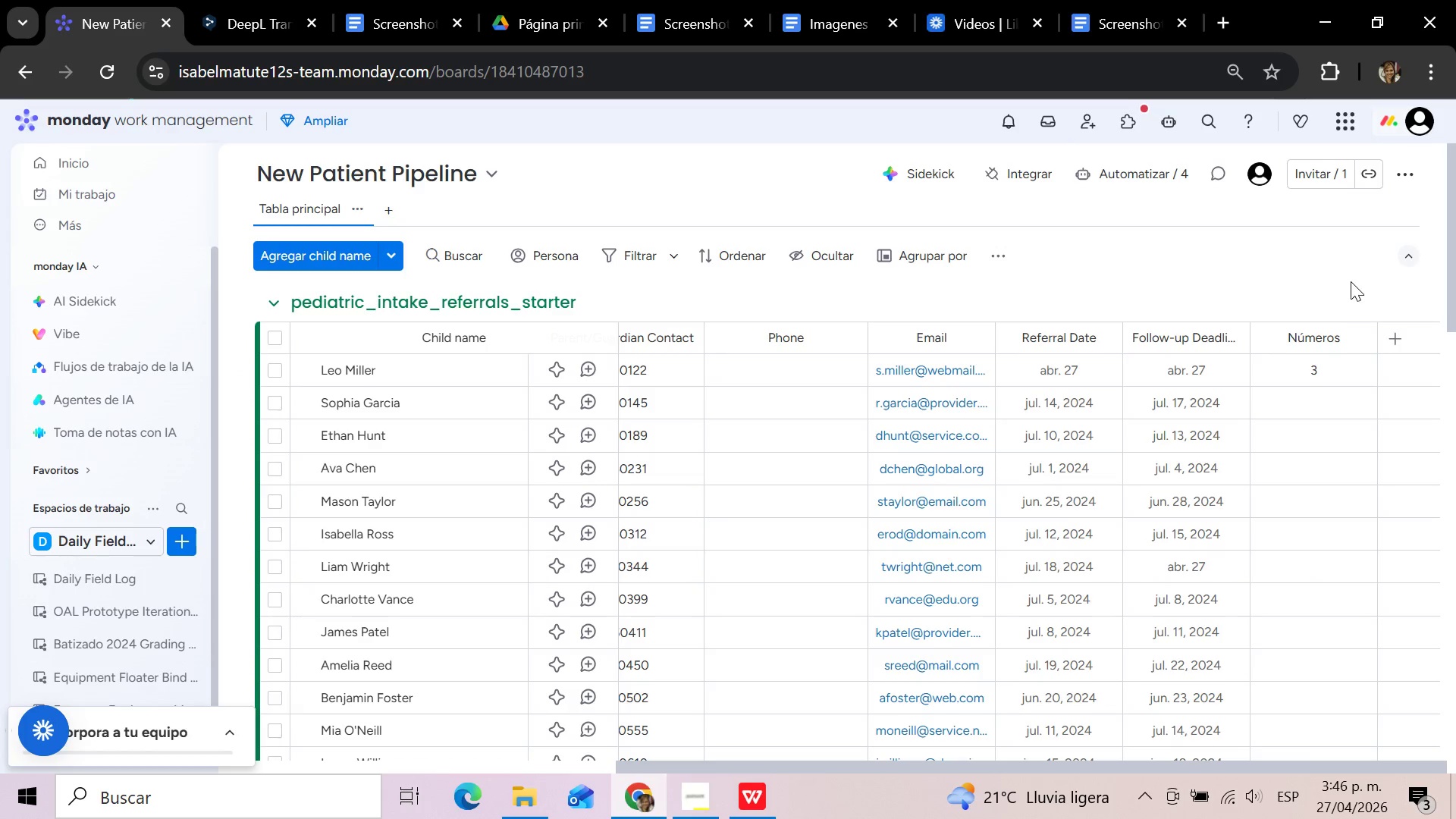 
mouse_move([1341, 344])
 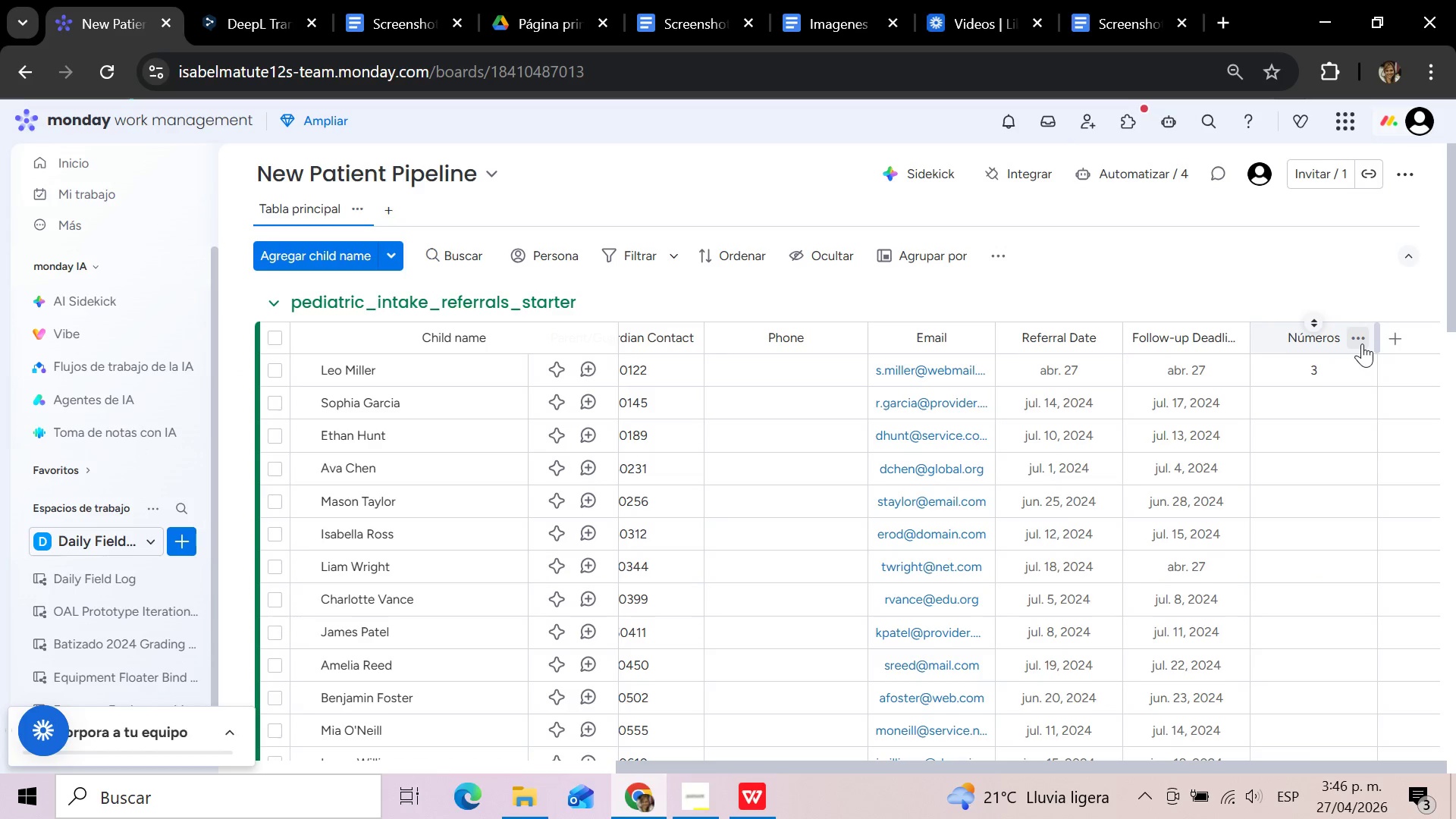 
left_click([1362, 344])
 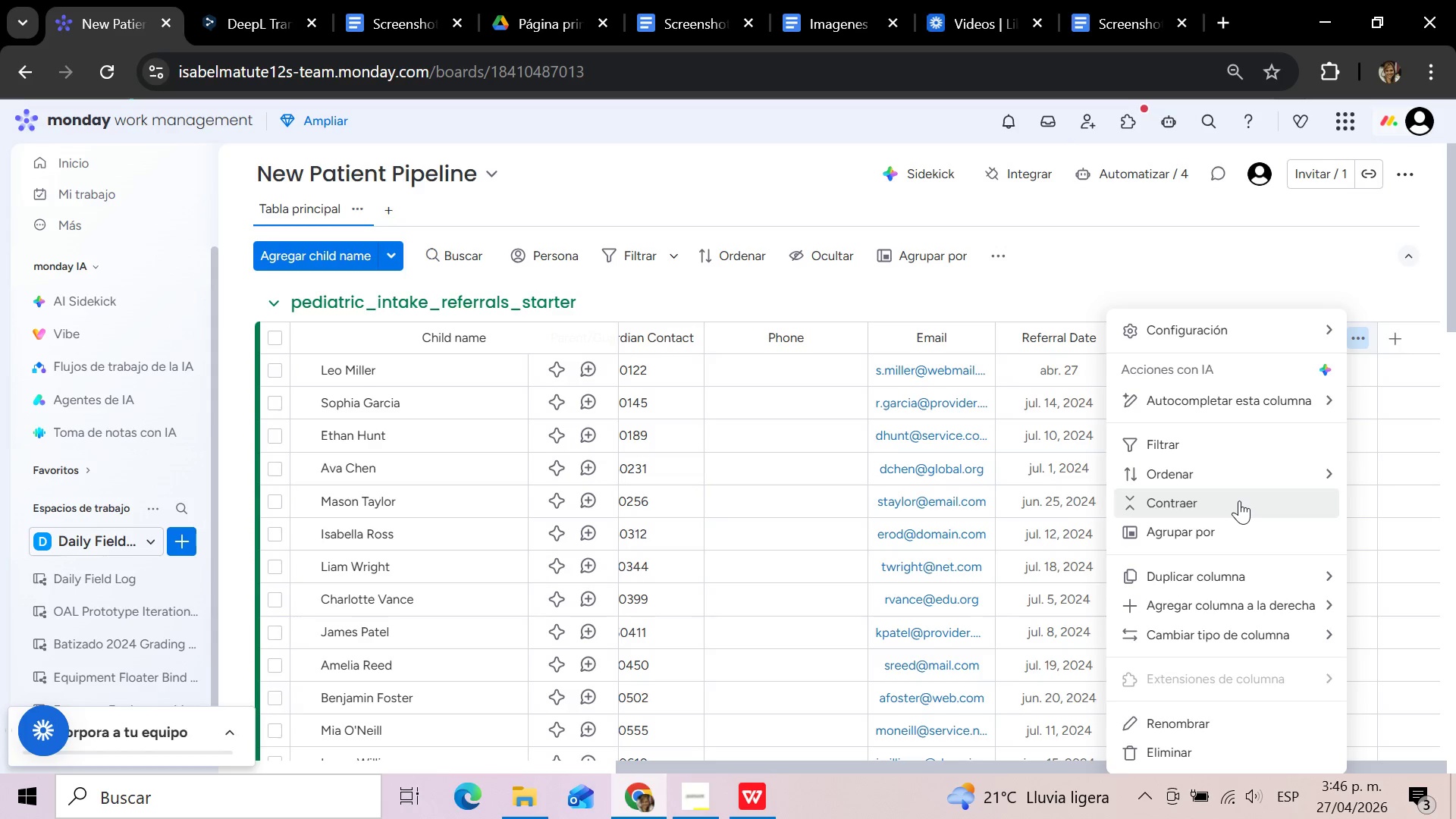 
wait(15.17)
 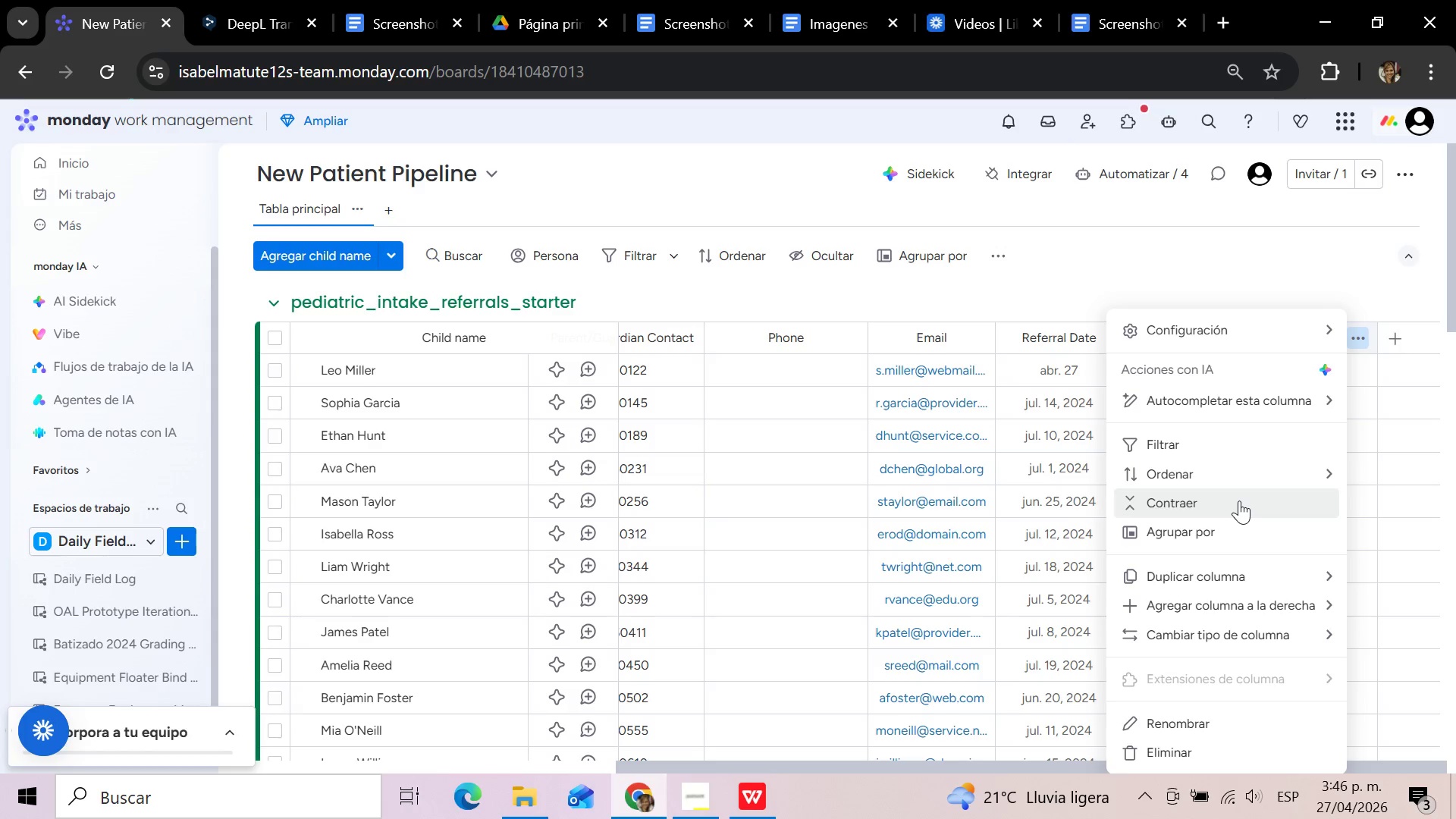 
left_click([1217, 507])
 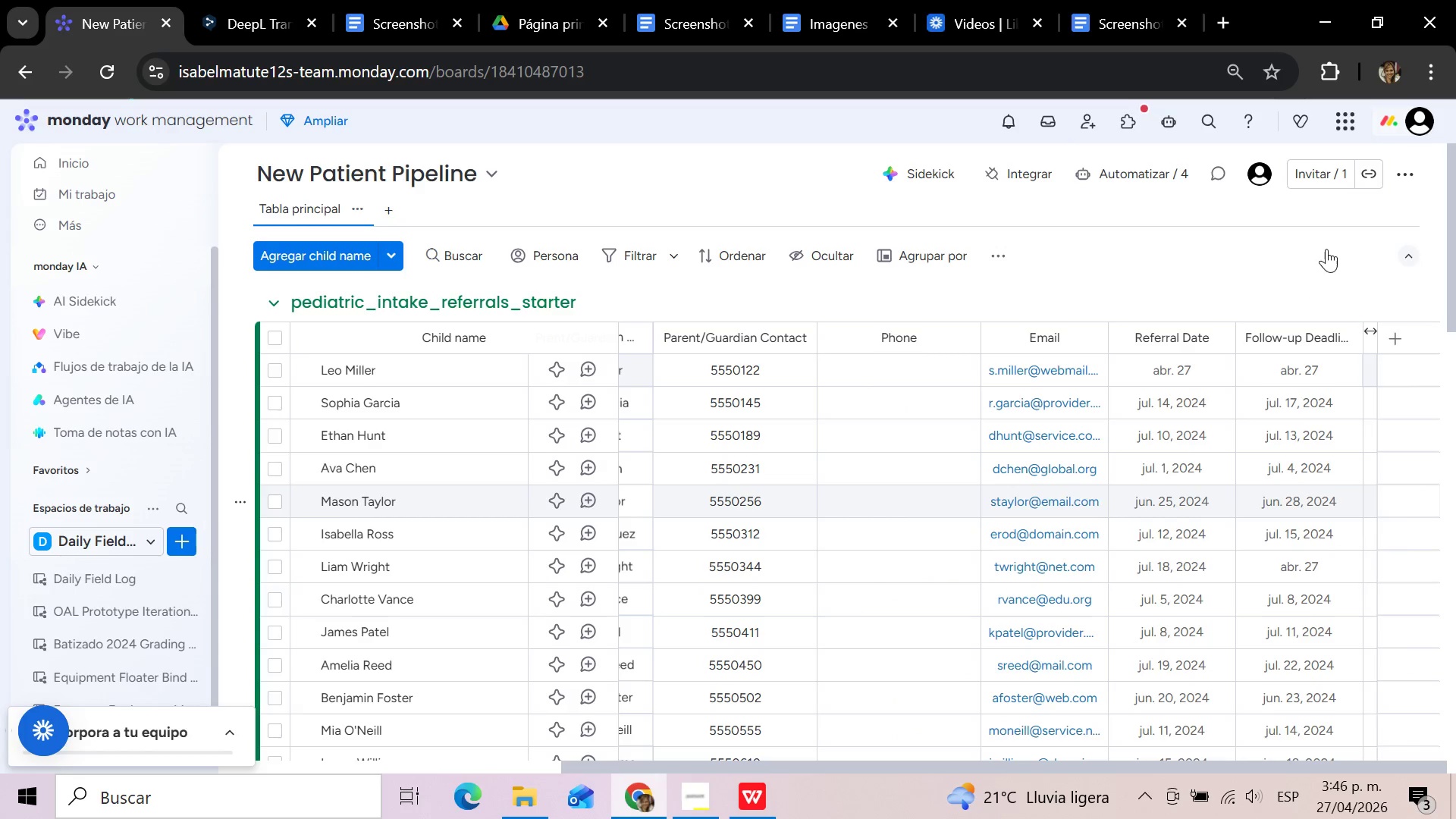 
left_click([1316, 251])
 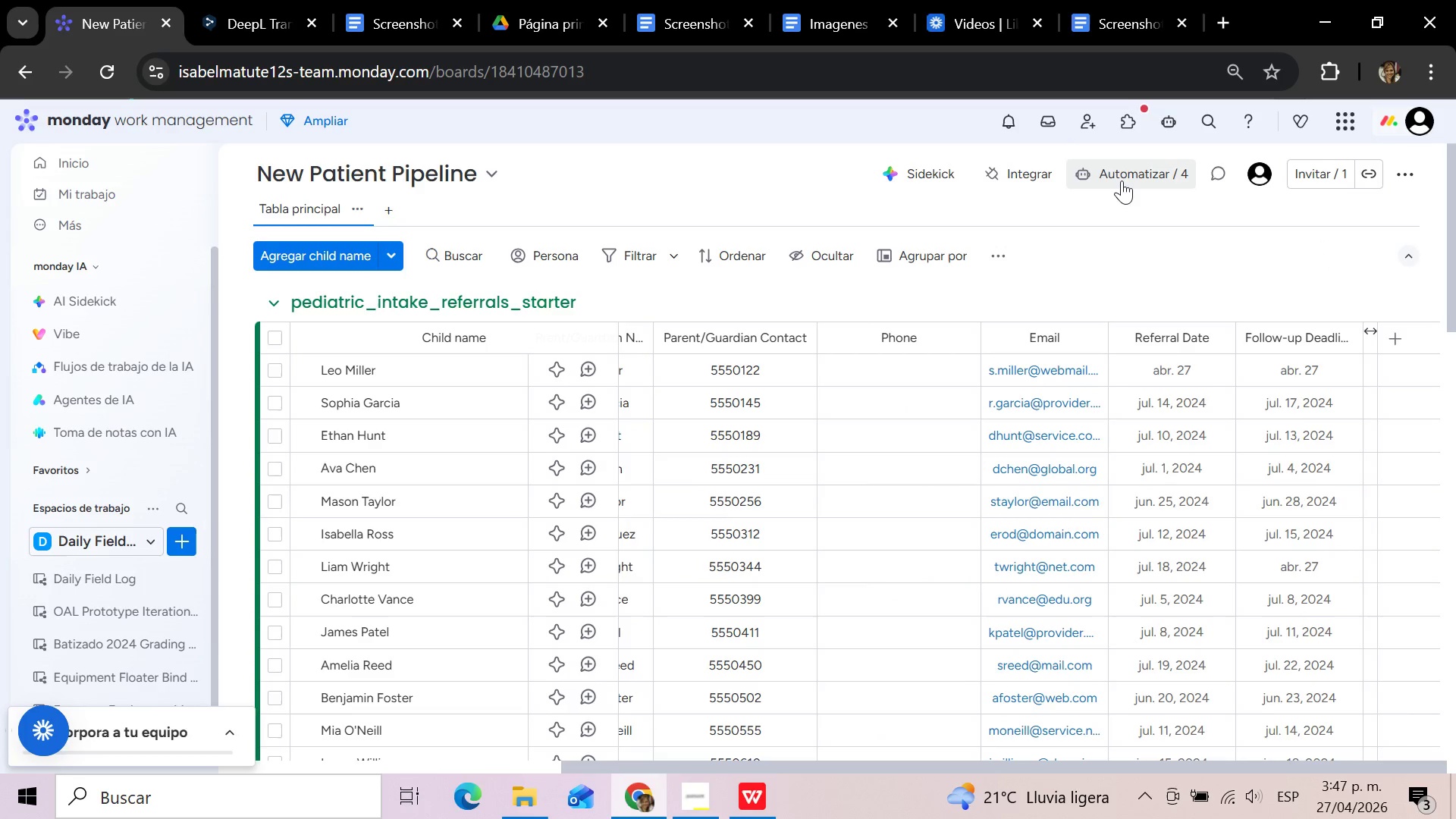 
left_click([1122, 180])
 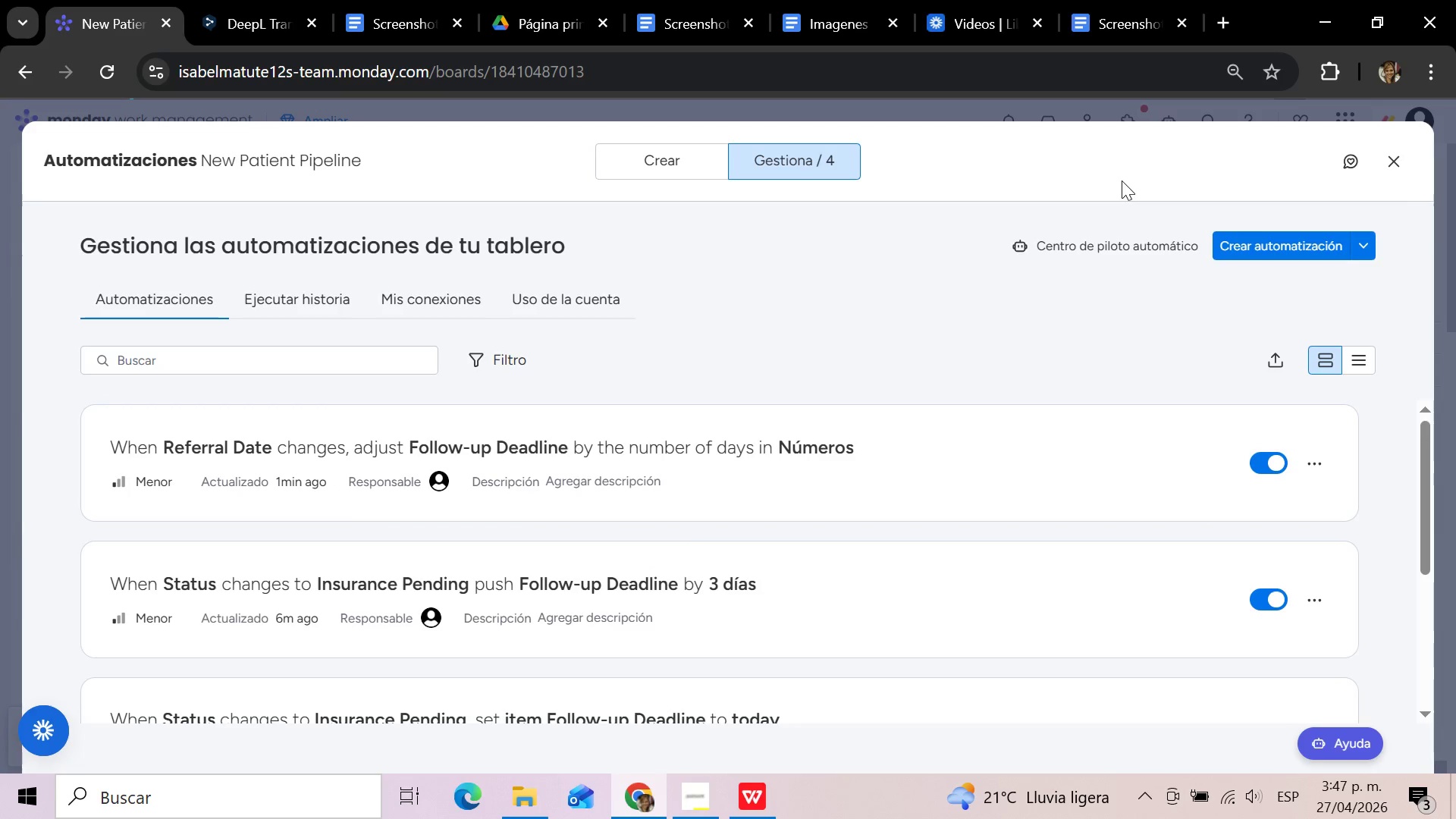 
wait(5.73)
 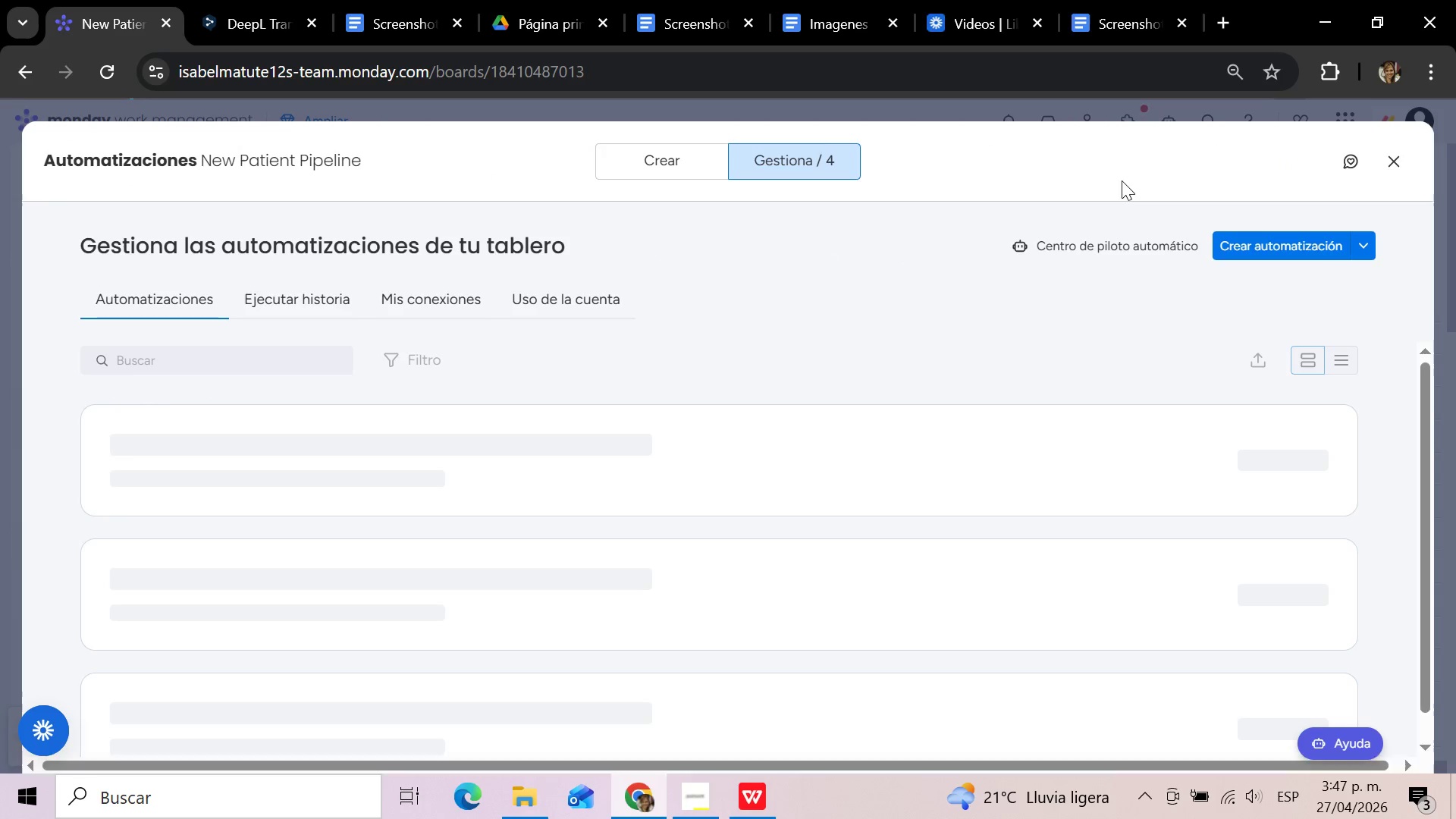 
left_click([1397, 165])
 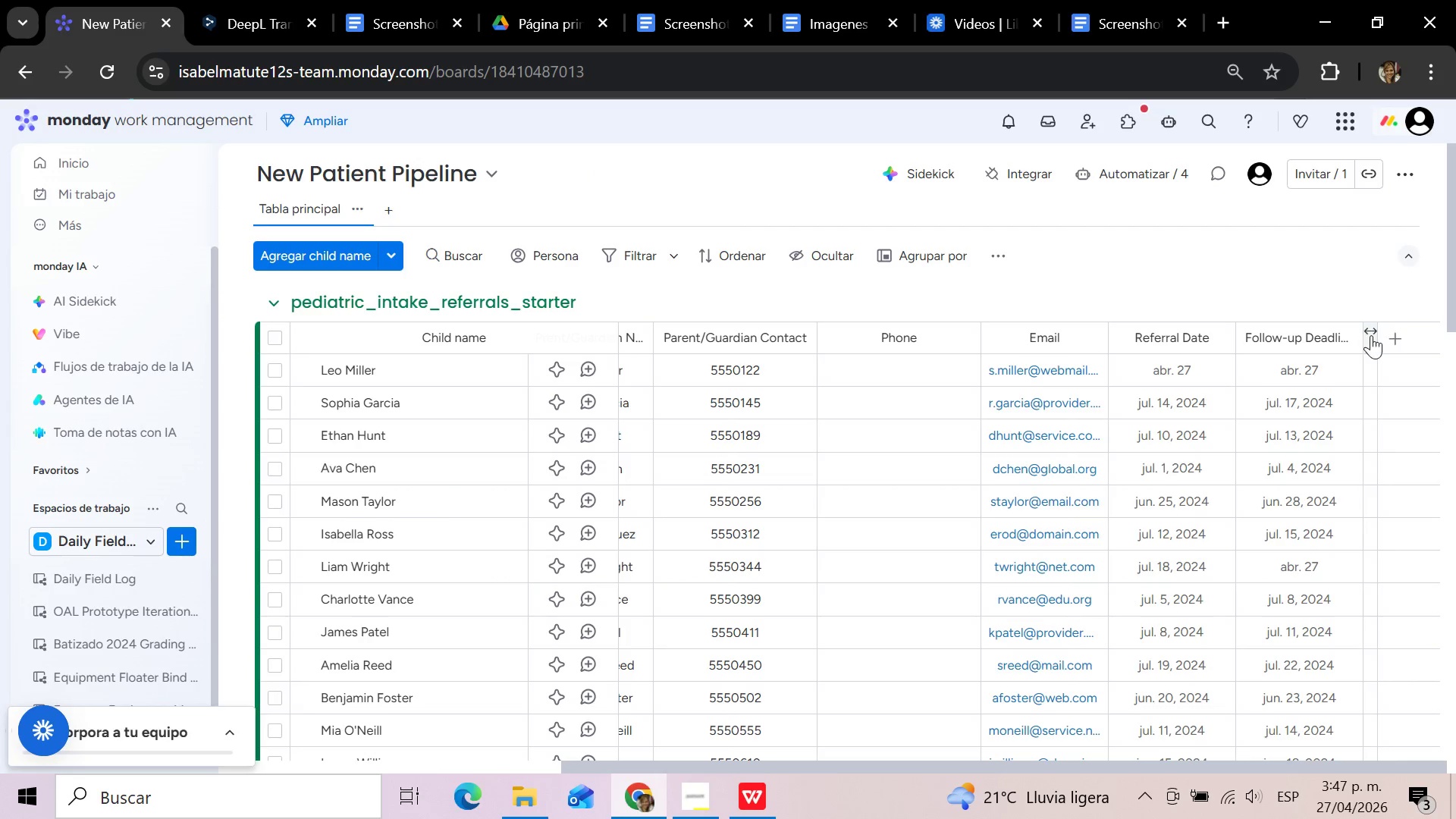 
left_click([1370, 334])
 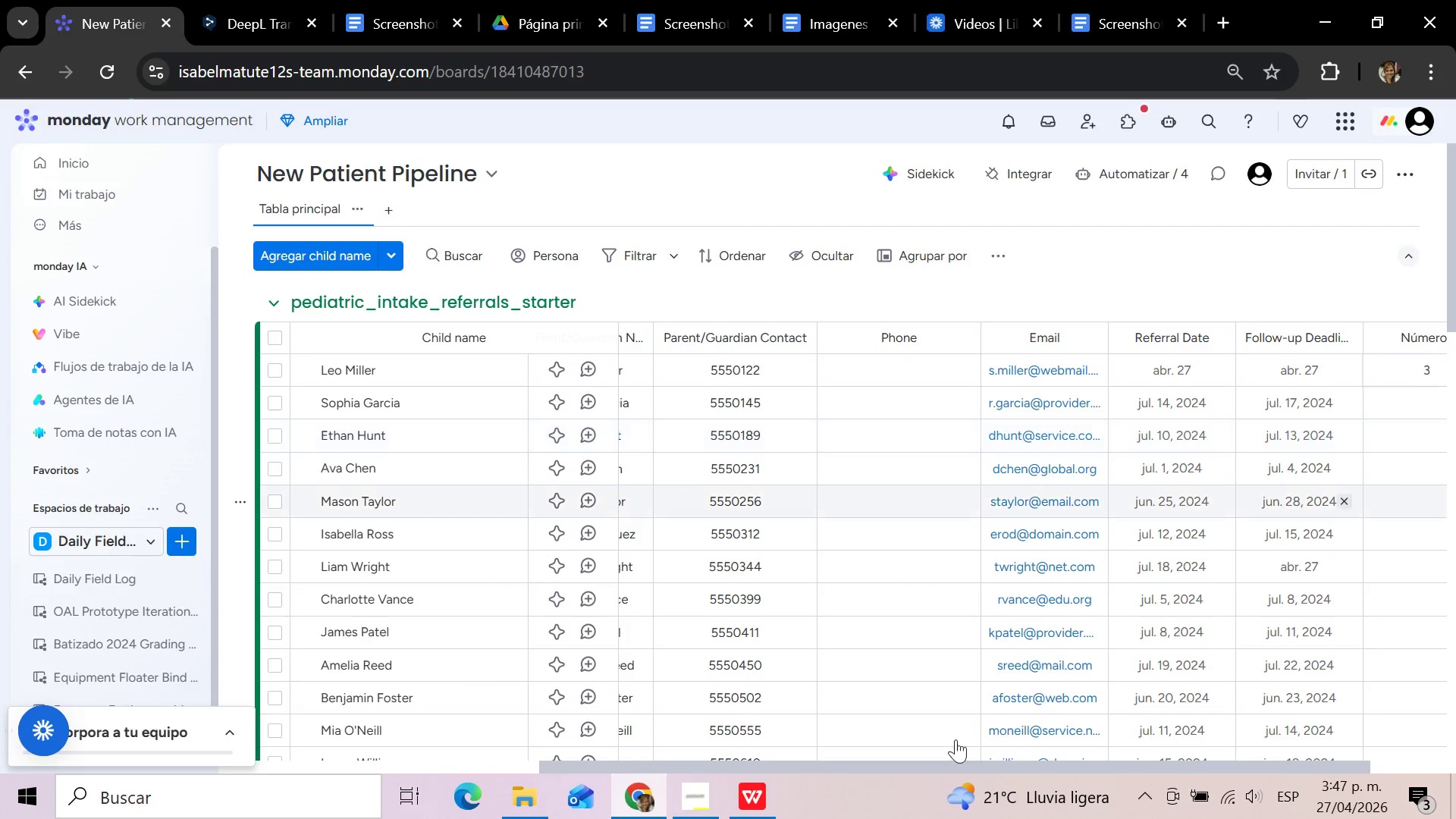 
left_click_drag(start_coordinate=[942, 758], to_coordinate=[1162, 772])
 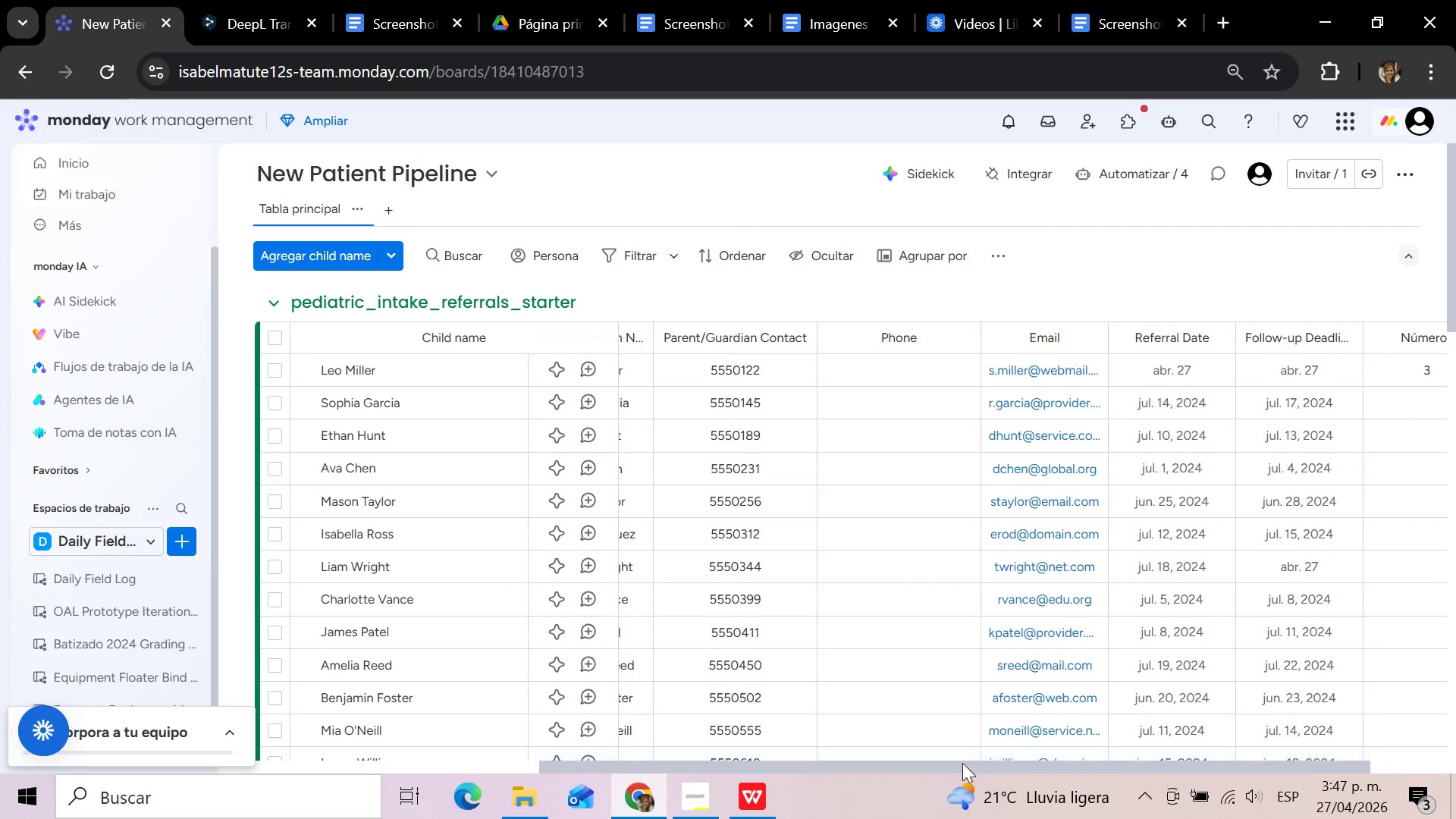 
left_click_drag(start_coordinate=[958, 766], to_coordinate=[1269, 766])
 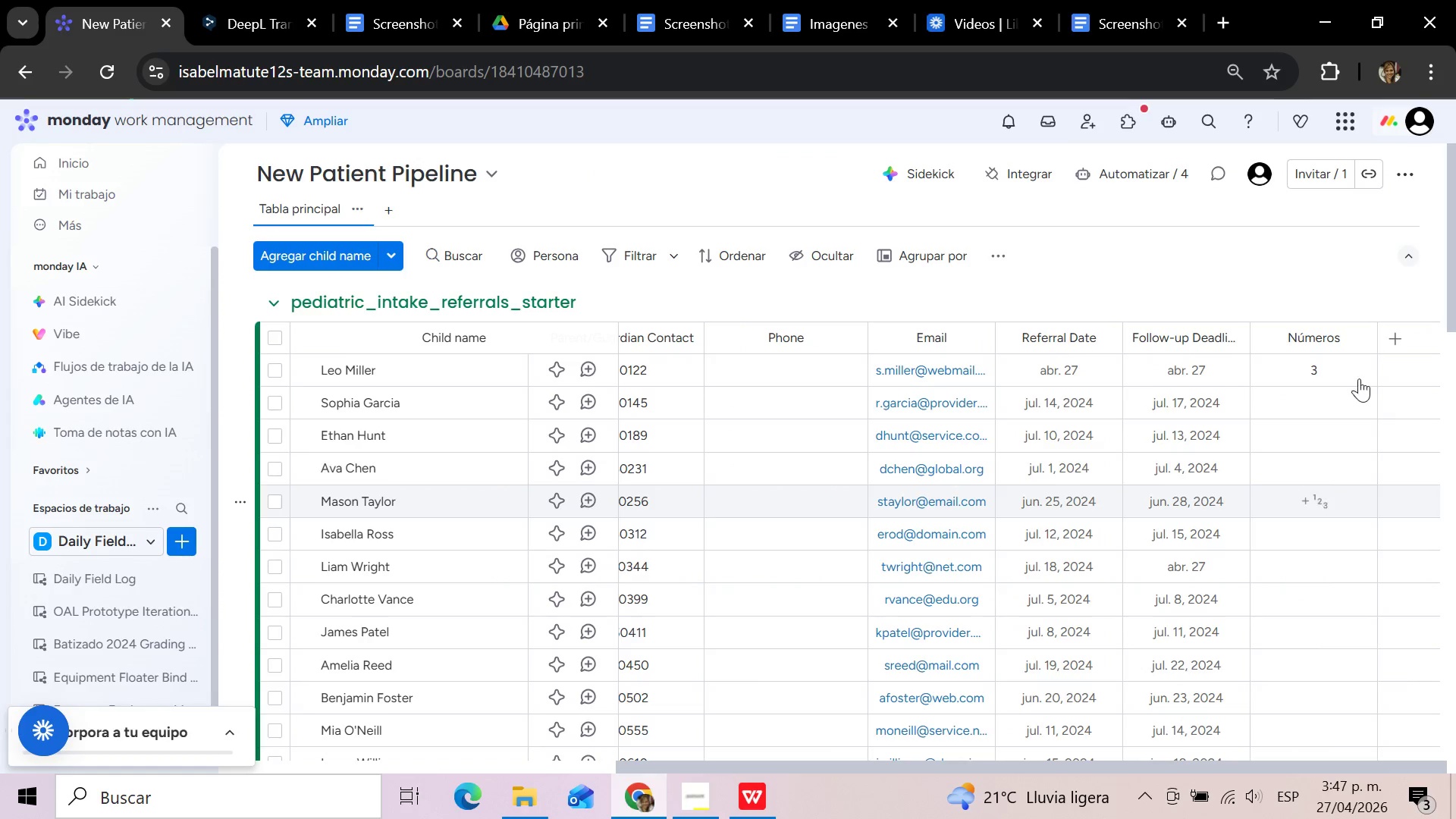 
left_click([1357, 369])
 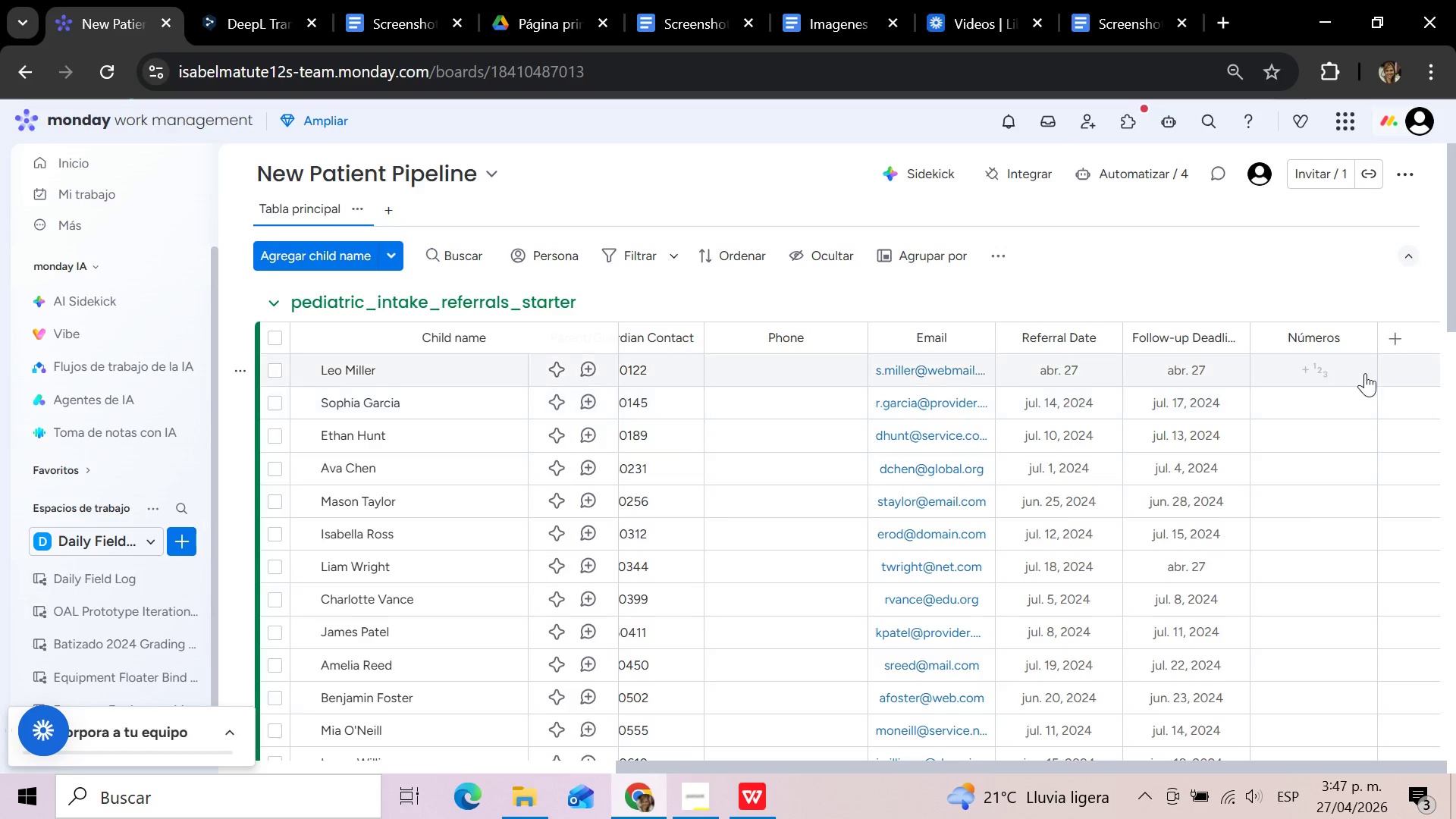 
left_click([1351, 366])
 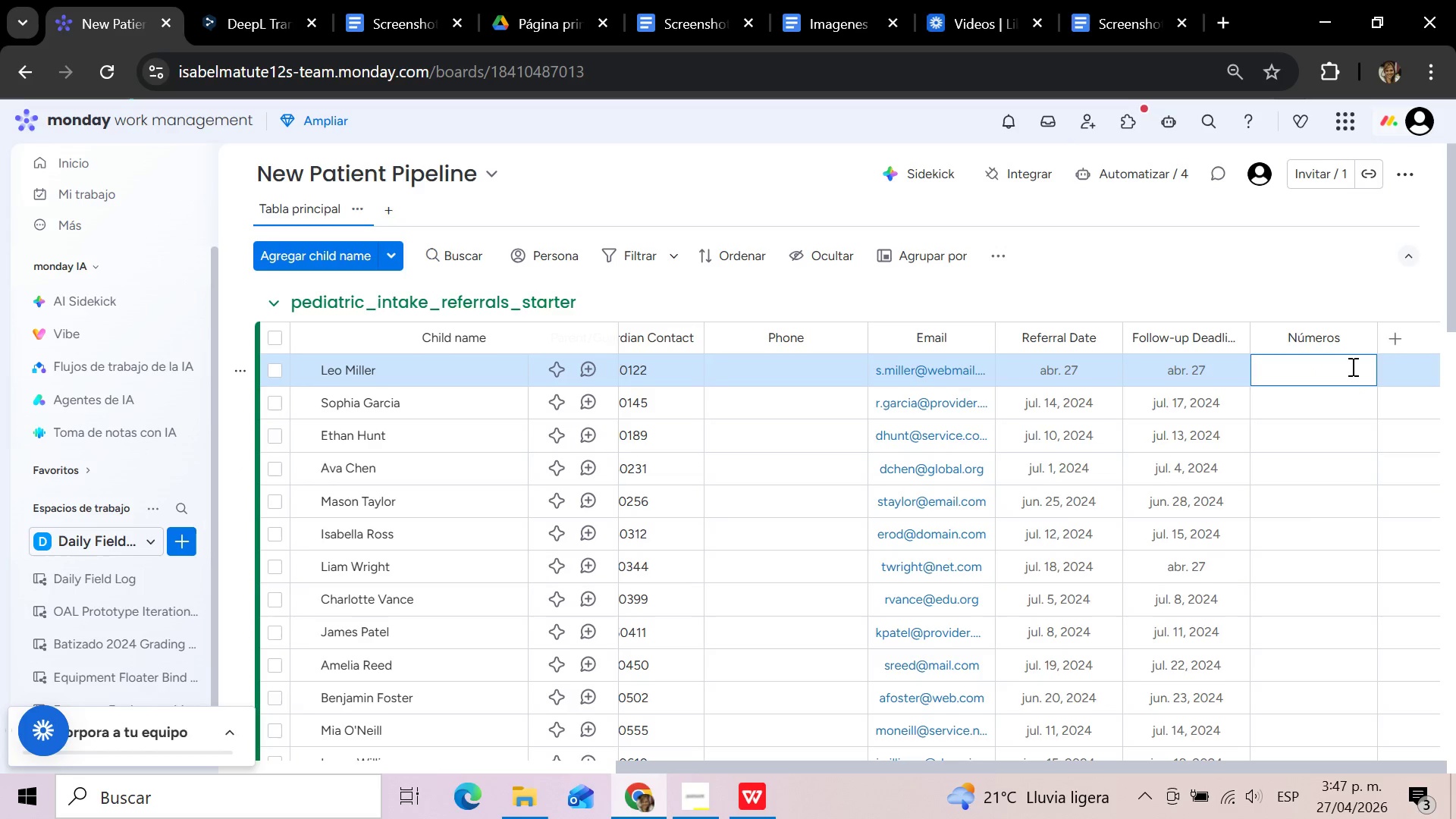 
key(3)
 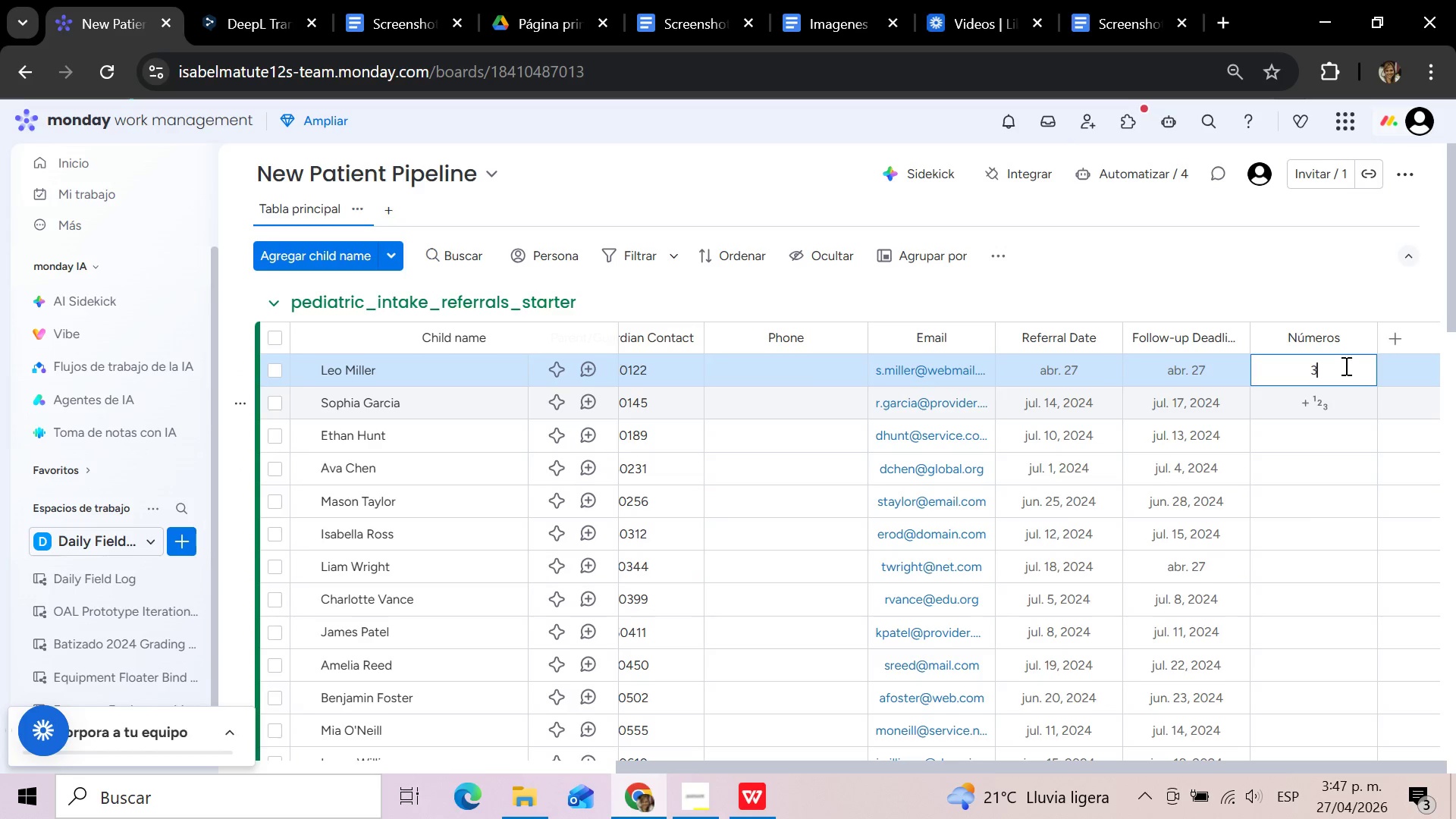 
left_click([1331, 400])
 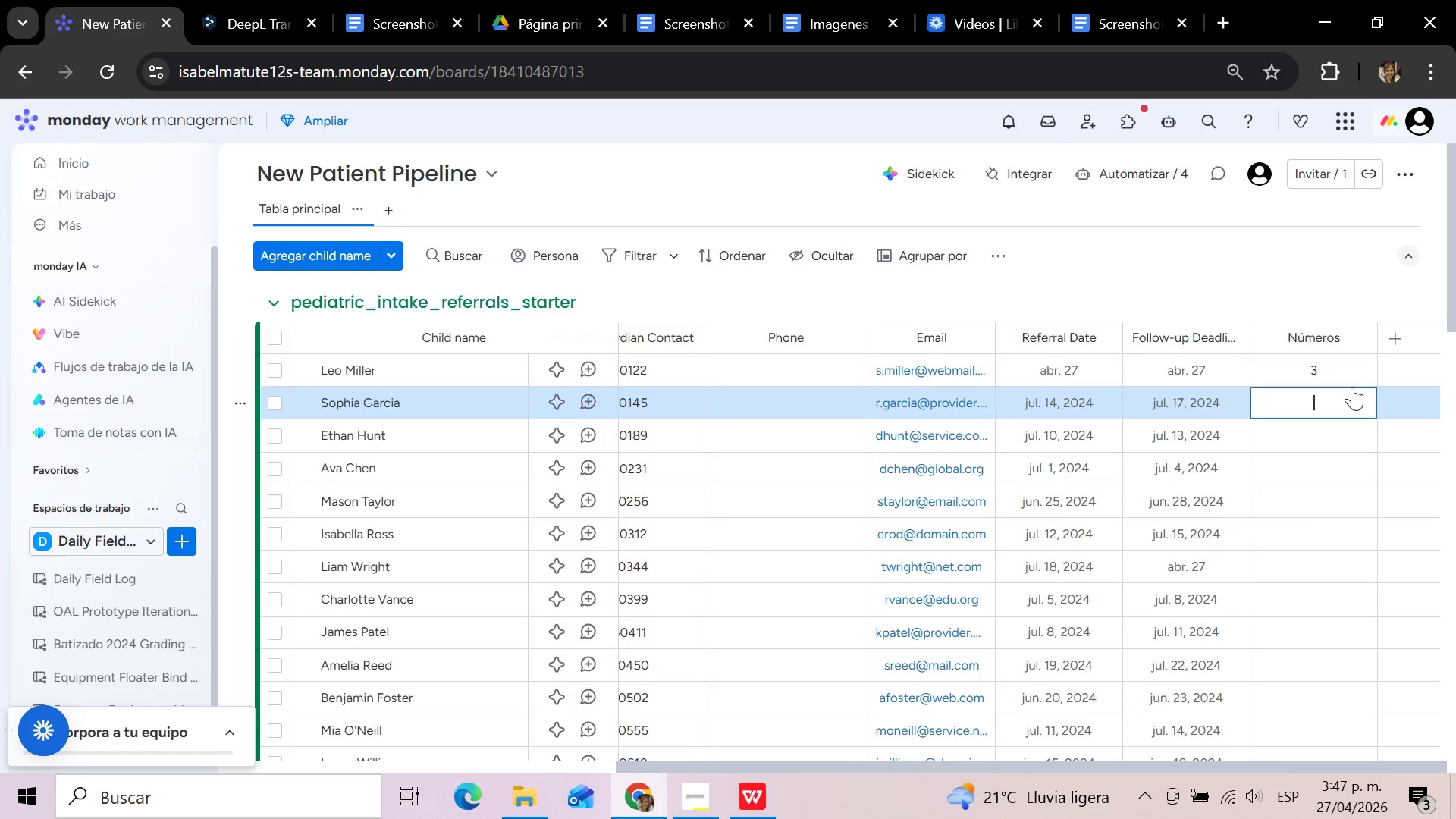 
left_click([1345, 368])
 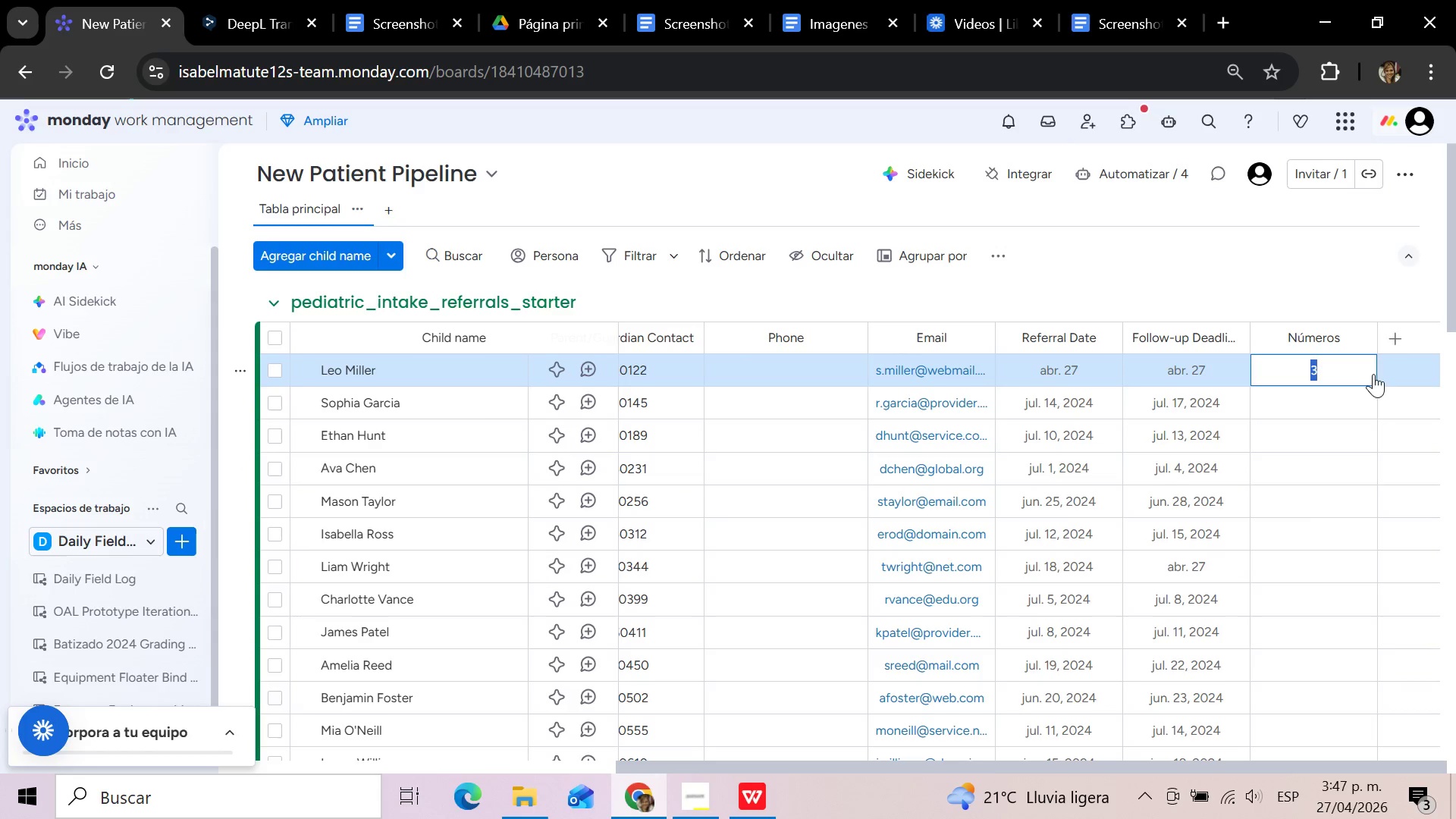 
left_click([1334, 366])
 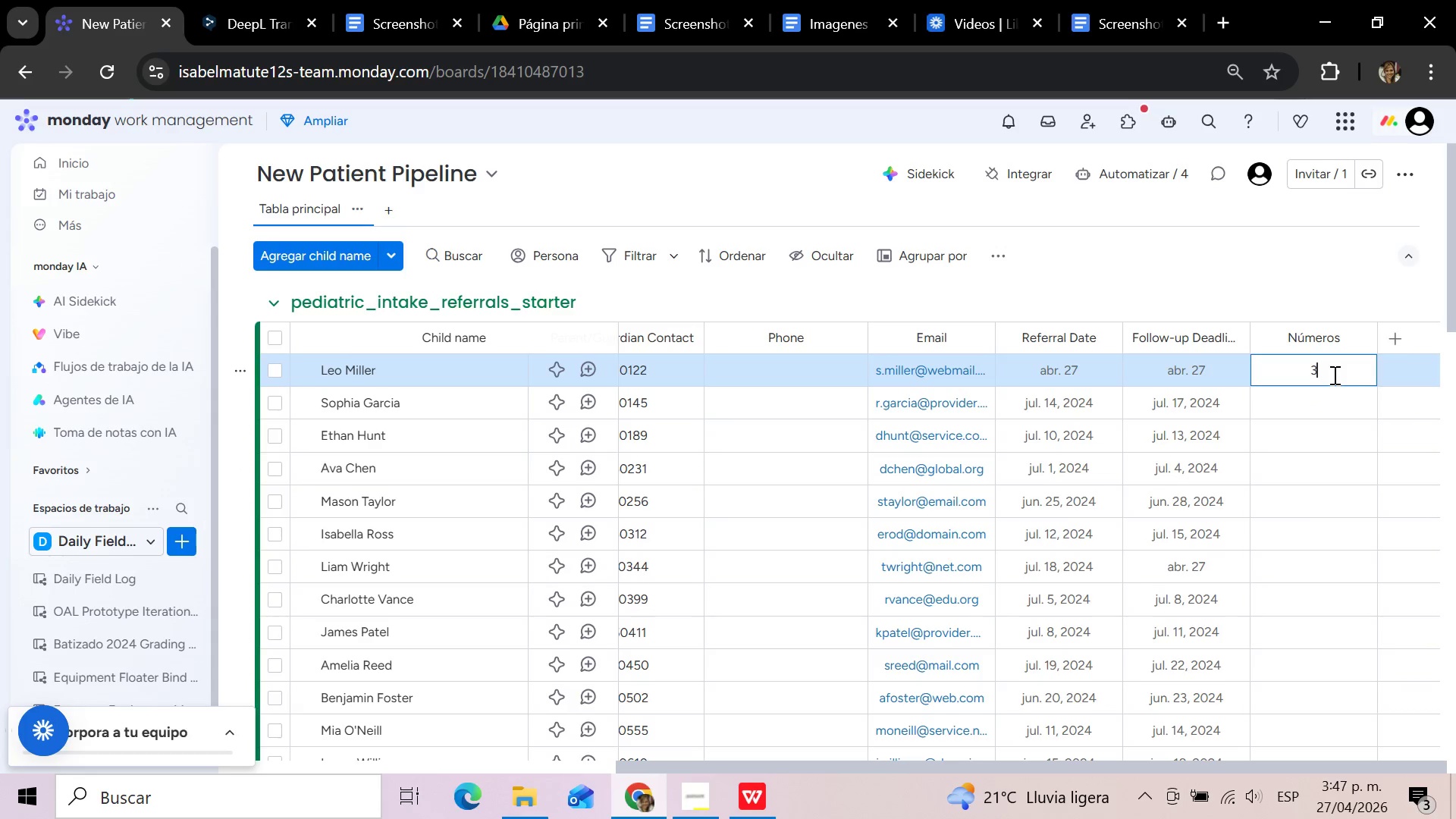 
left_click([1326, 394])
 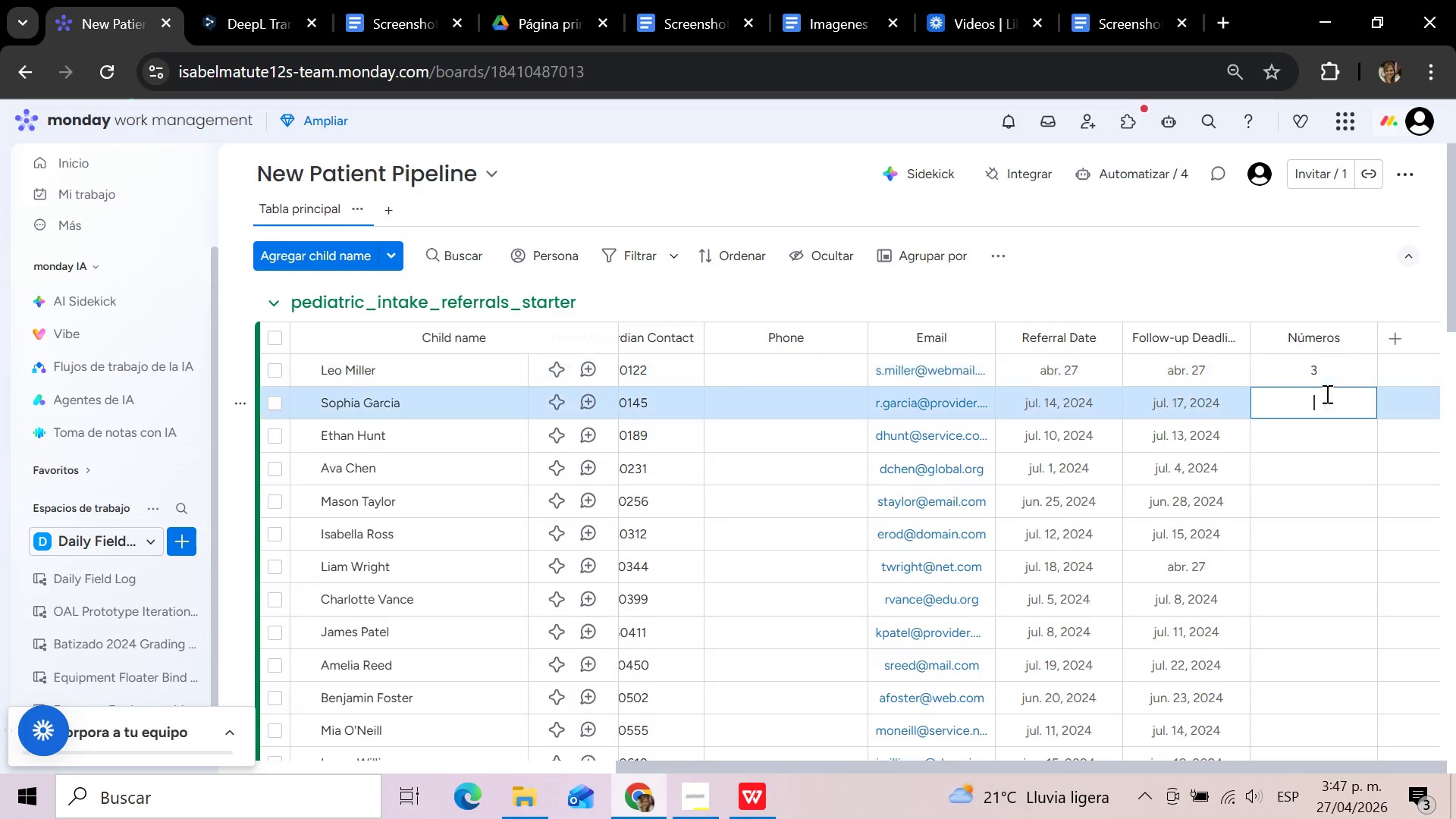 
key(3)
 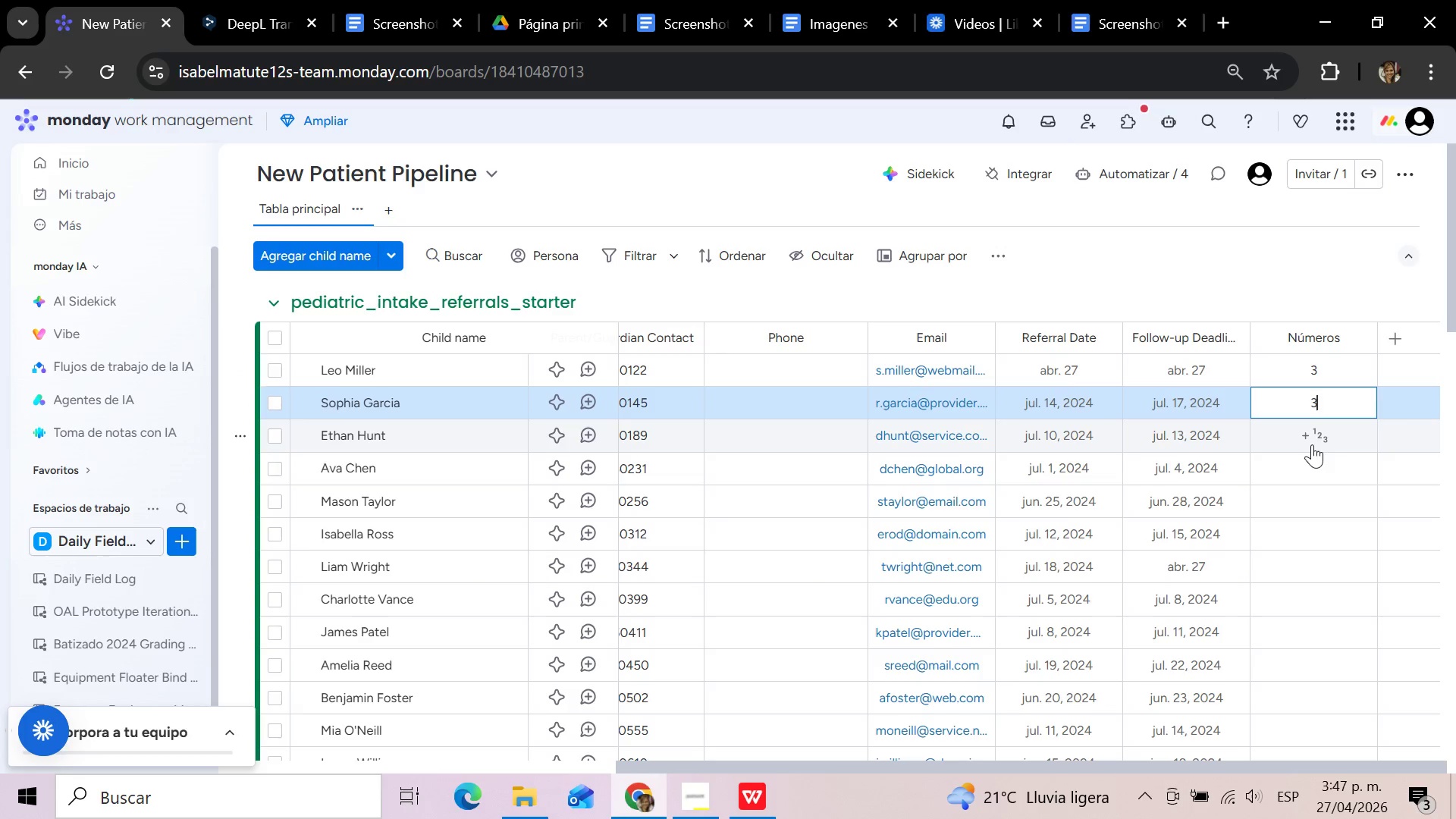 
left_click([1316, 435])
 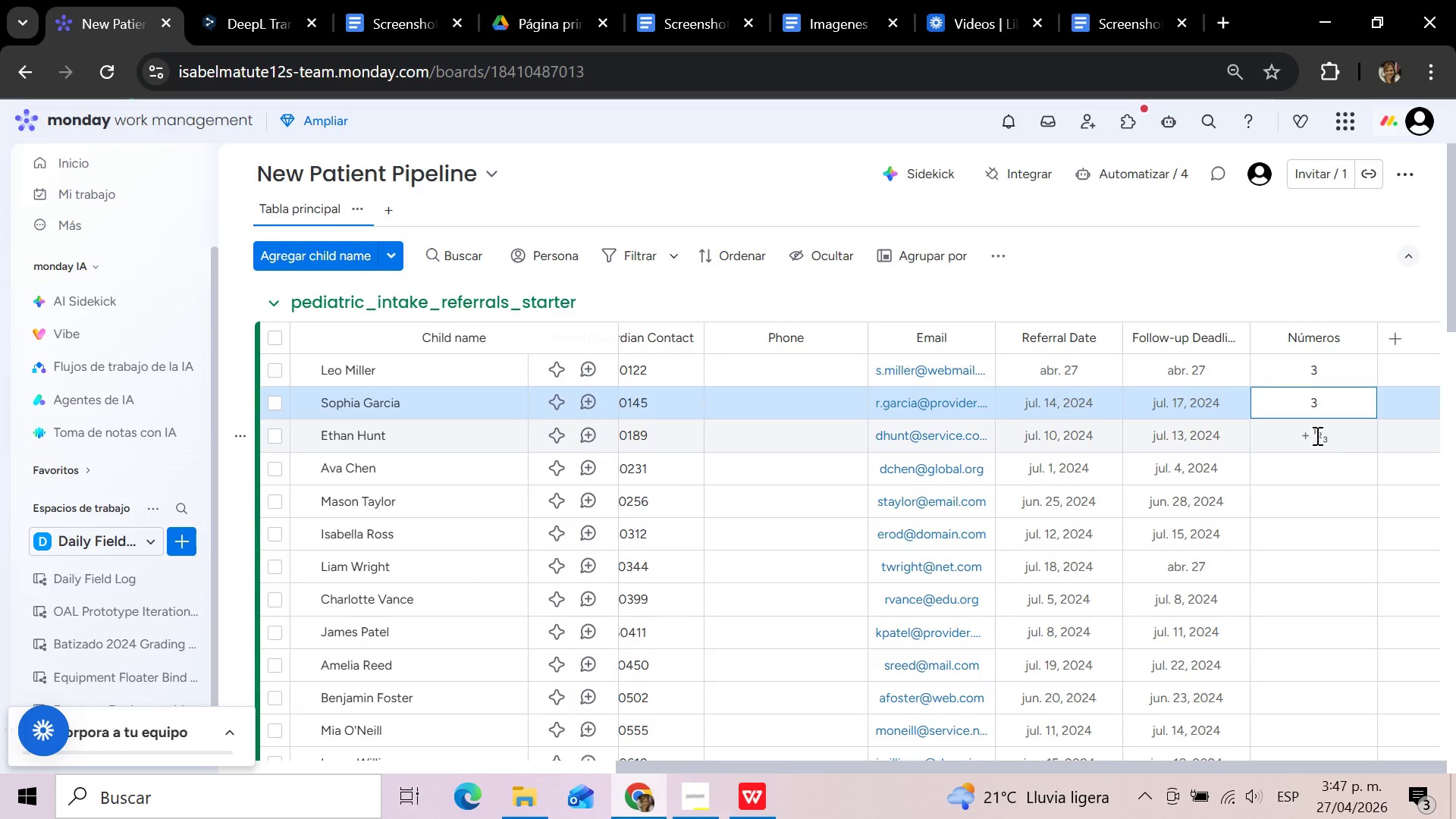 
key(3)
 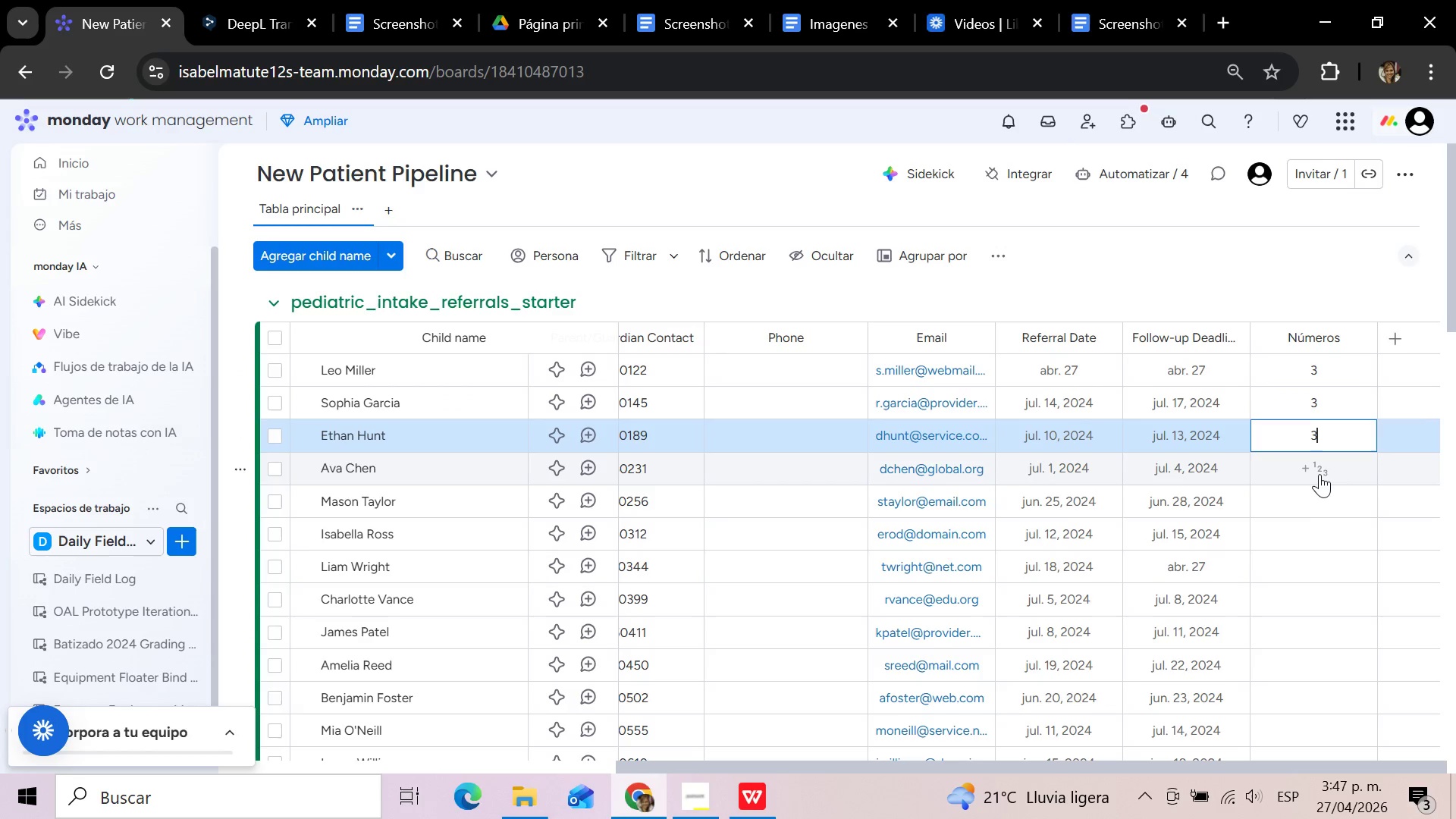 
left_click([1320, 474])
 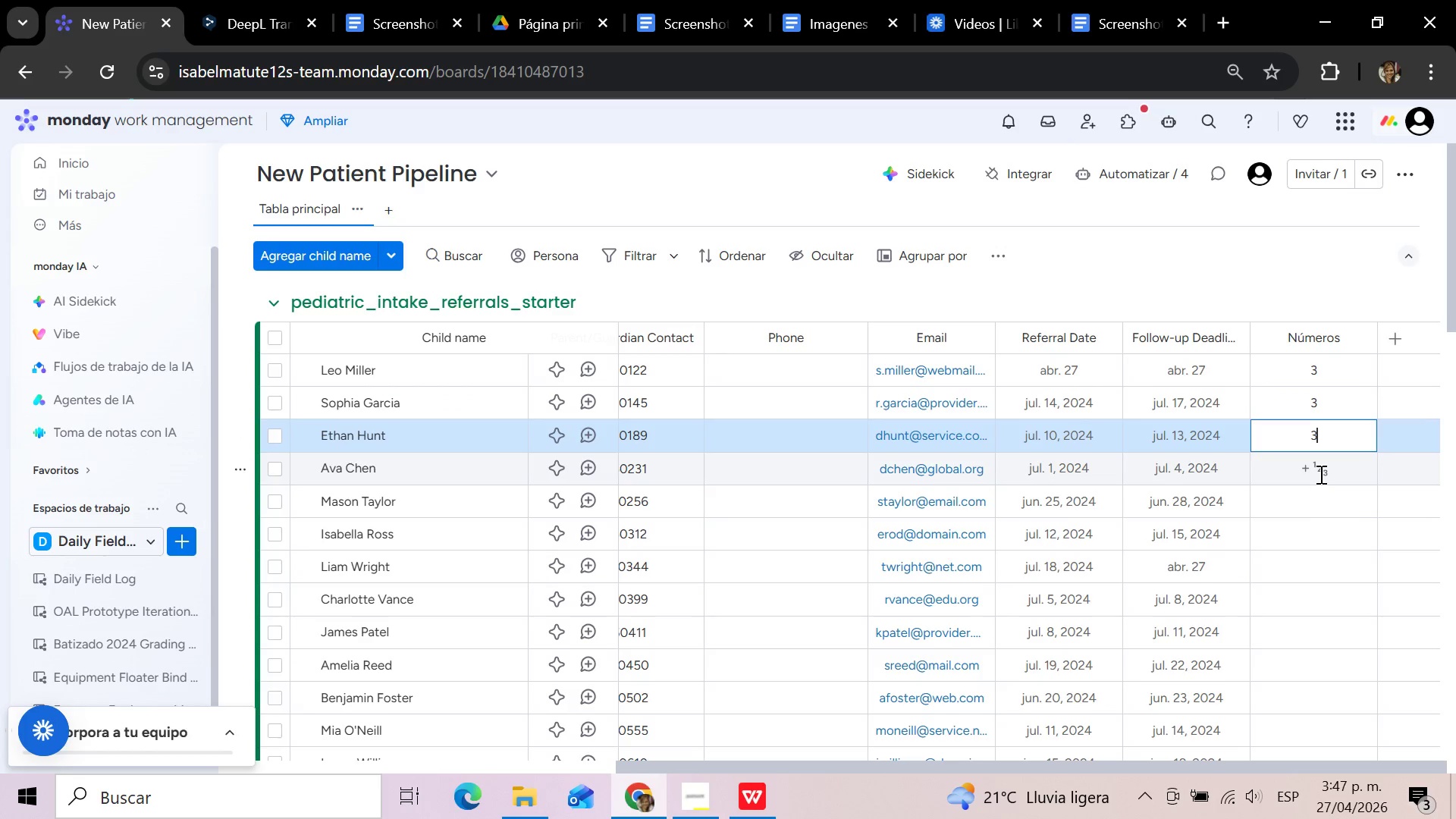 
key(3)
 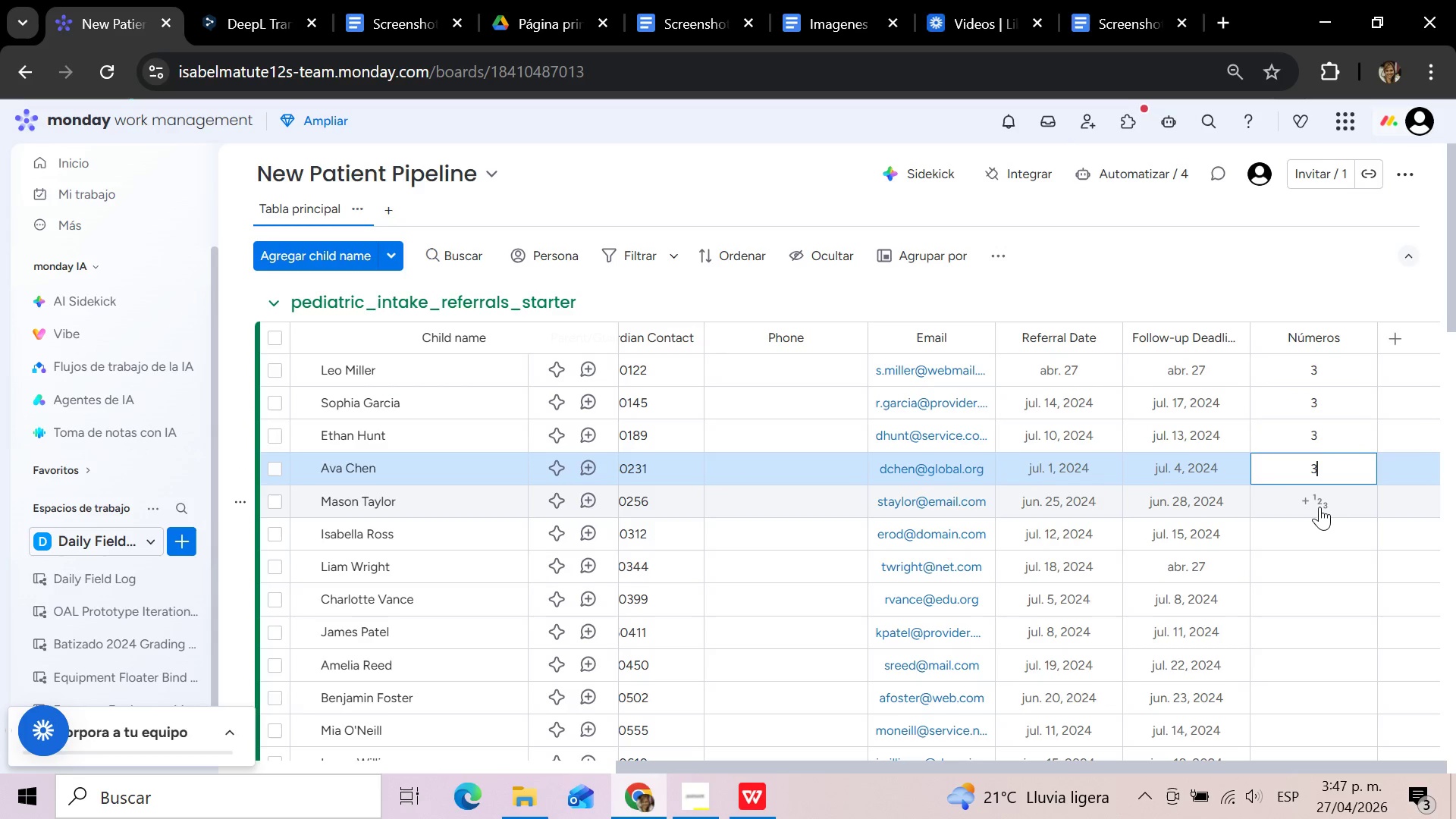 
left_click([1320, 507])
 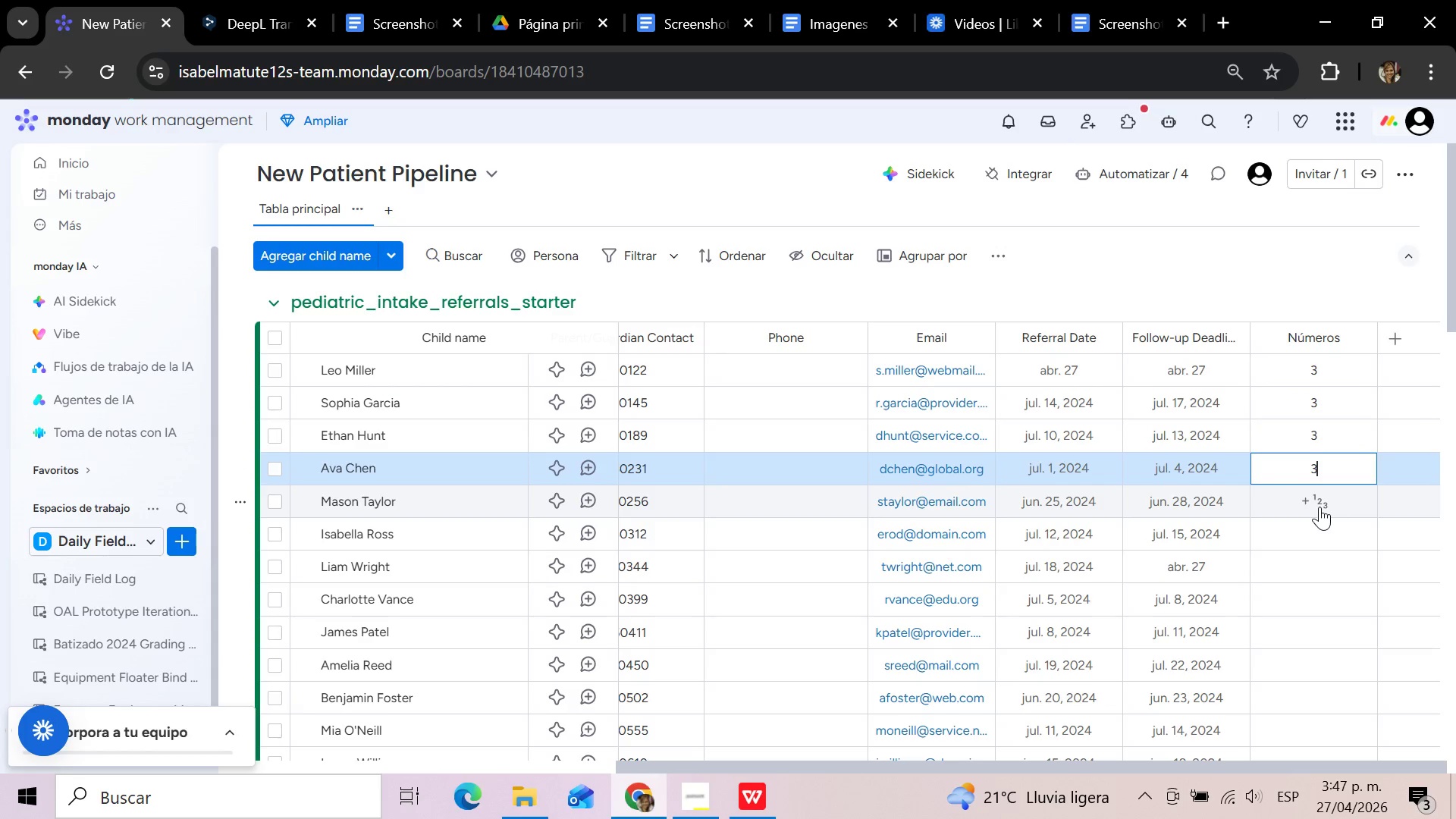 
type(33)
 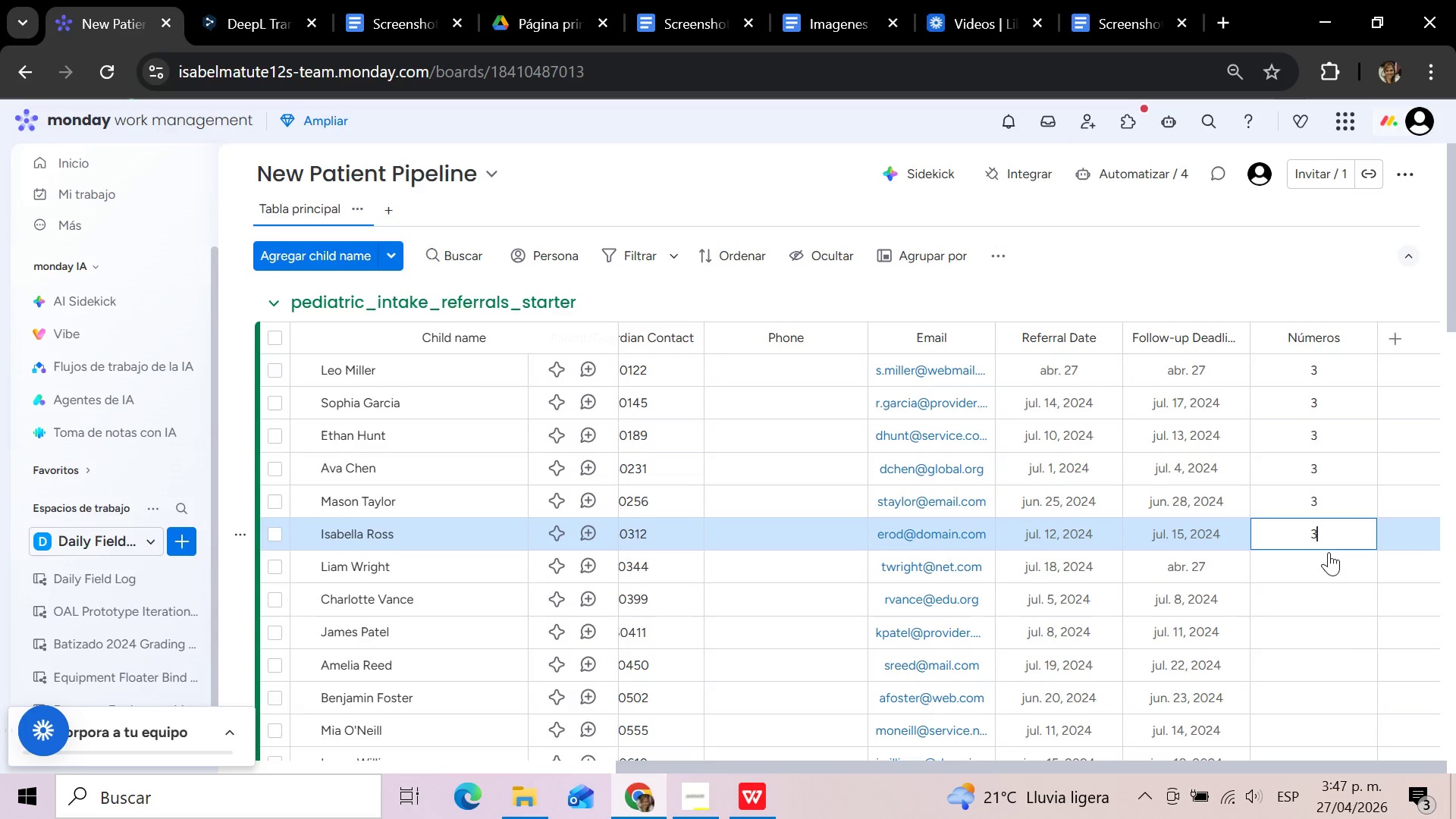 
scroll: coordinate [1329, 553], scroll_direction: down, amount: 1.0
 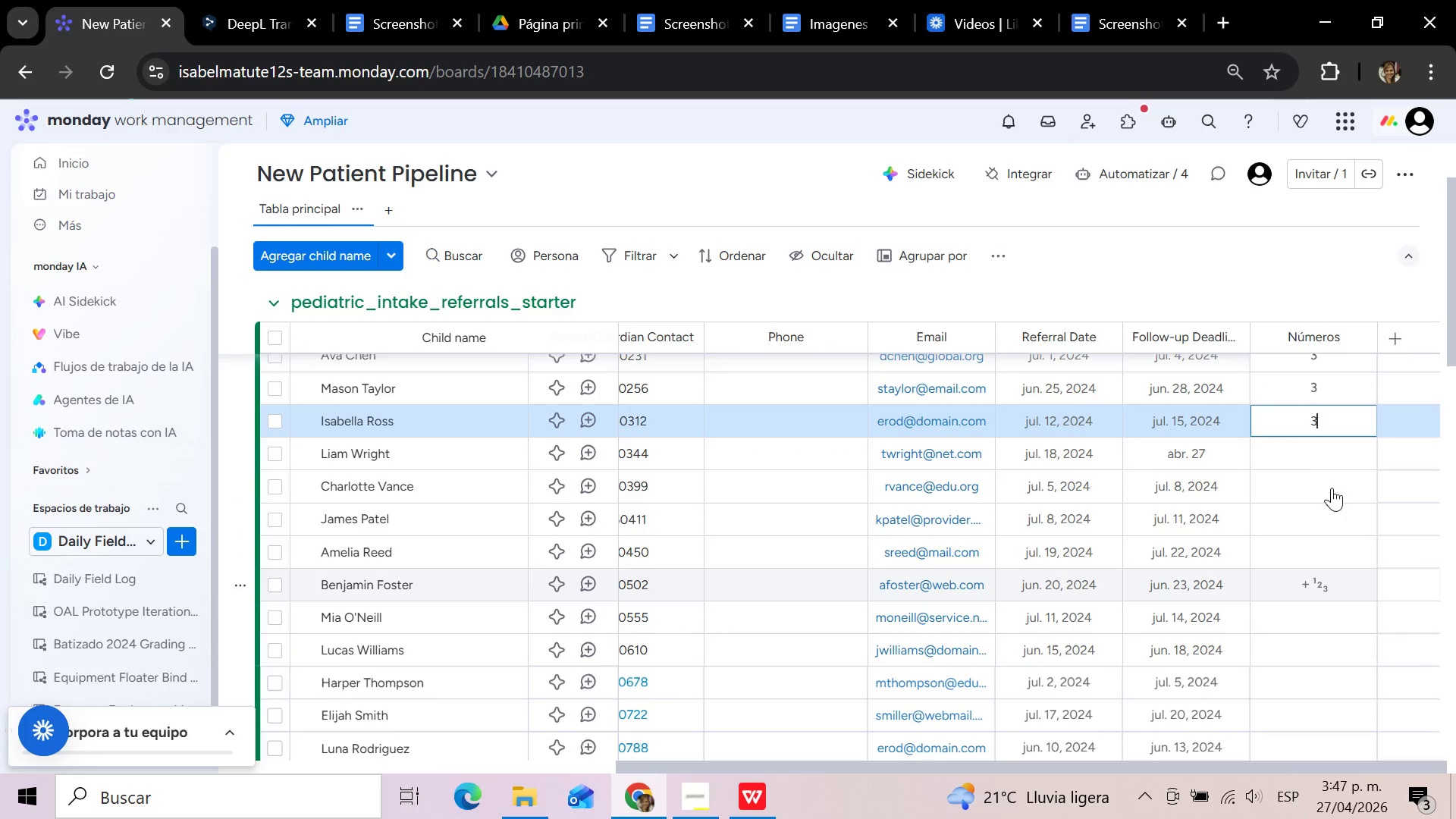 
left_click([1324, 457])
 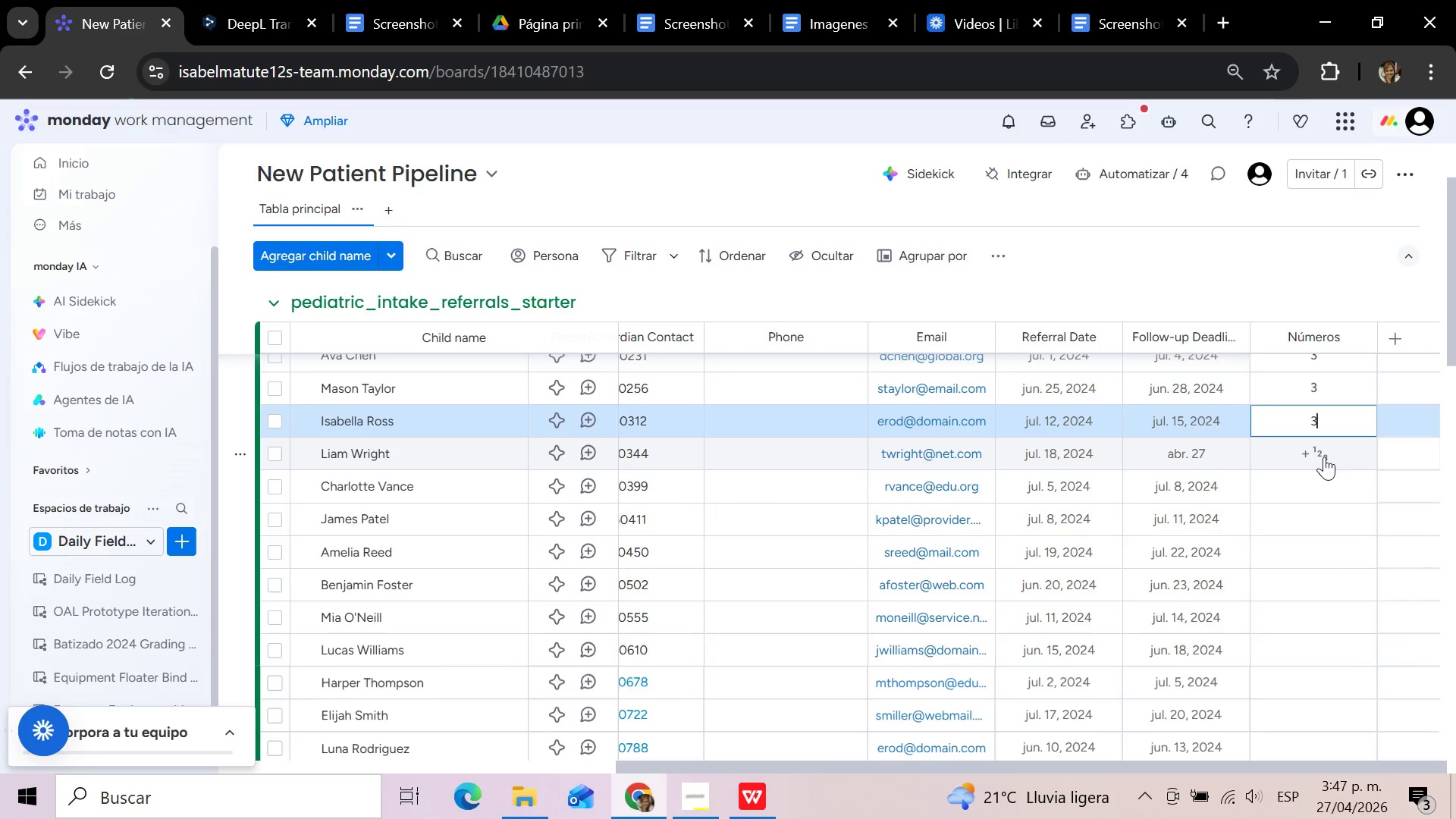 
key(3)
 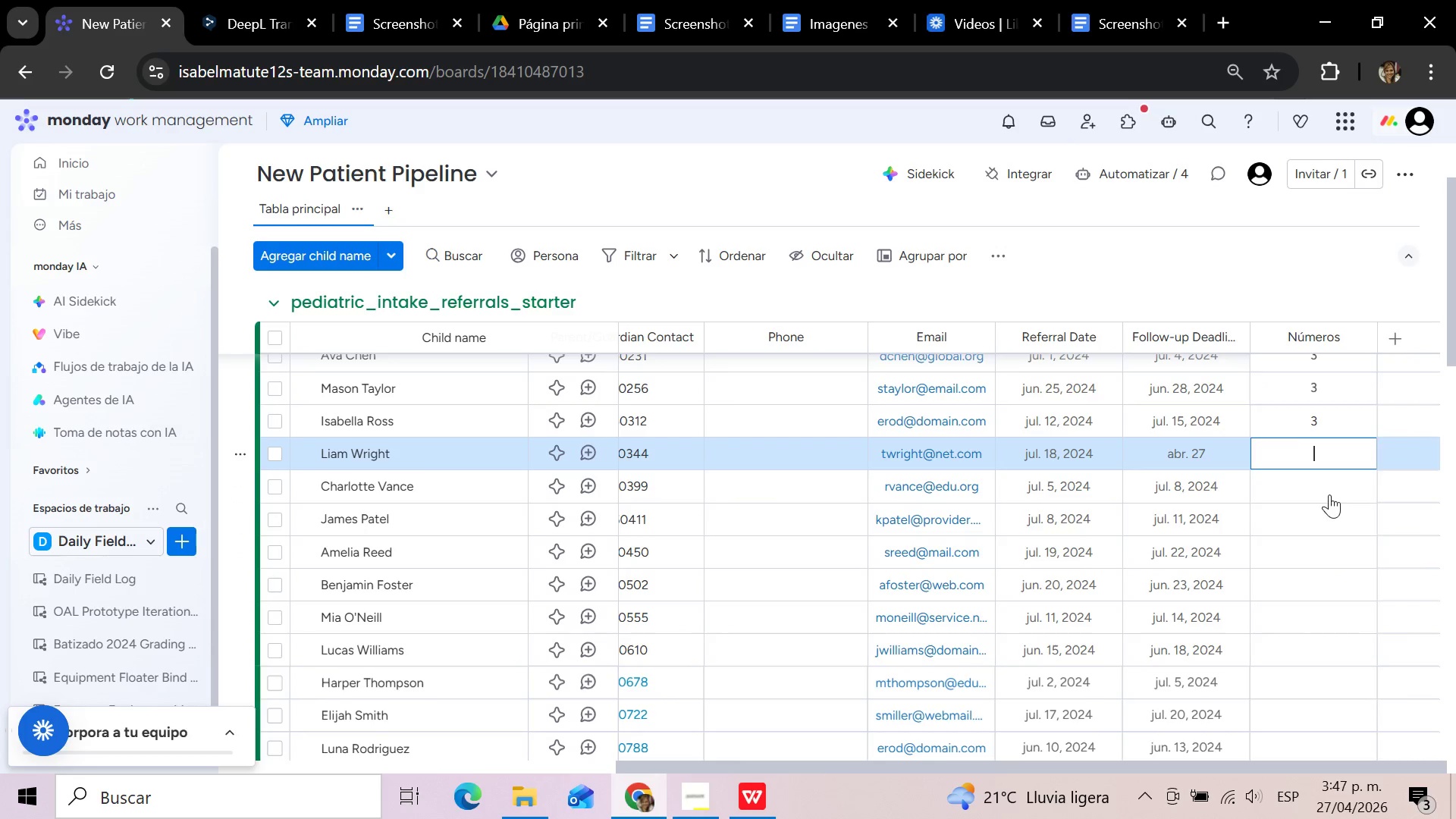 
left_click([1329, 494])
 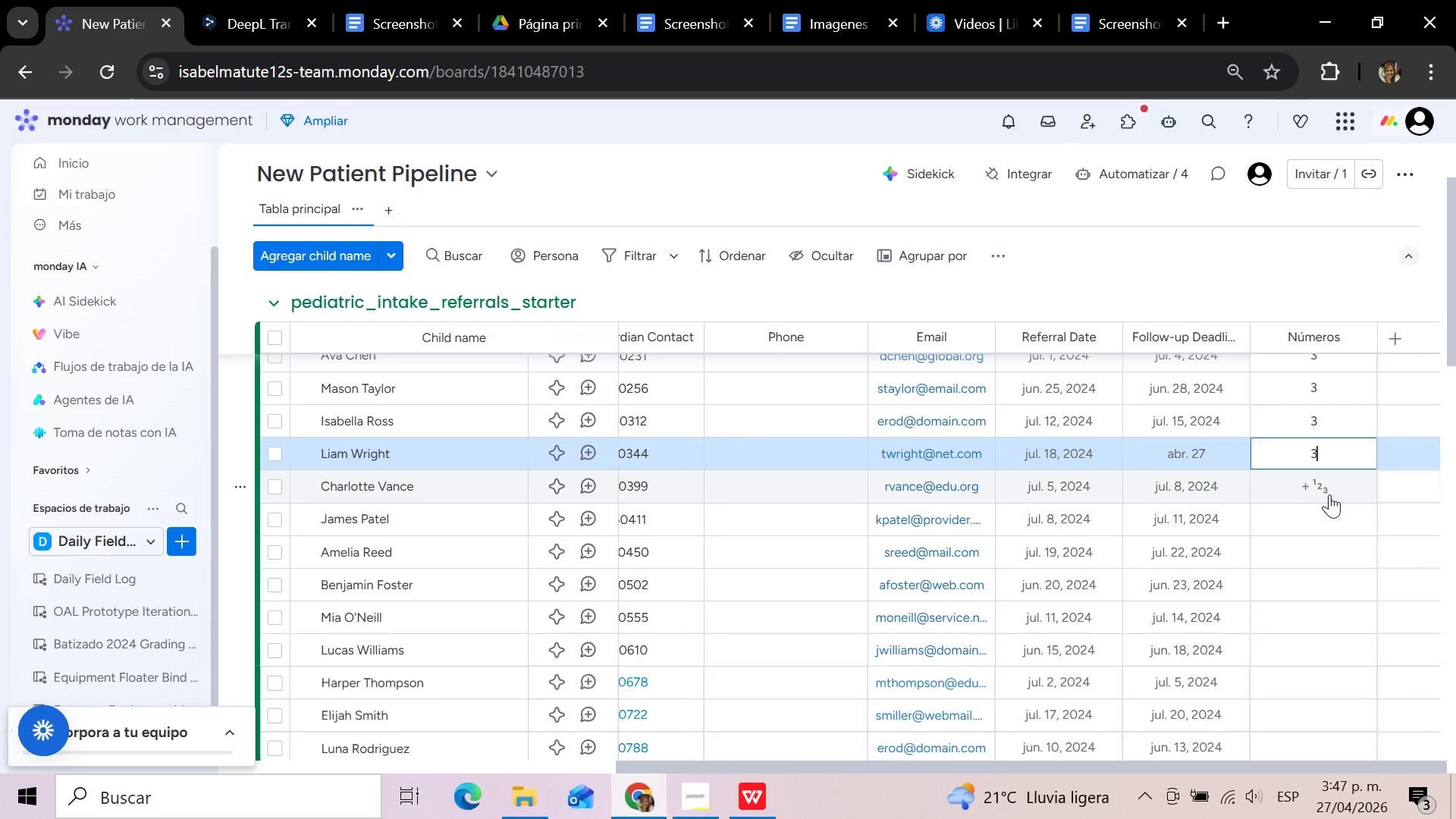 
key(3)
 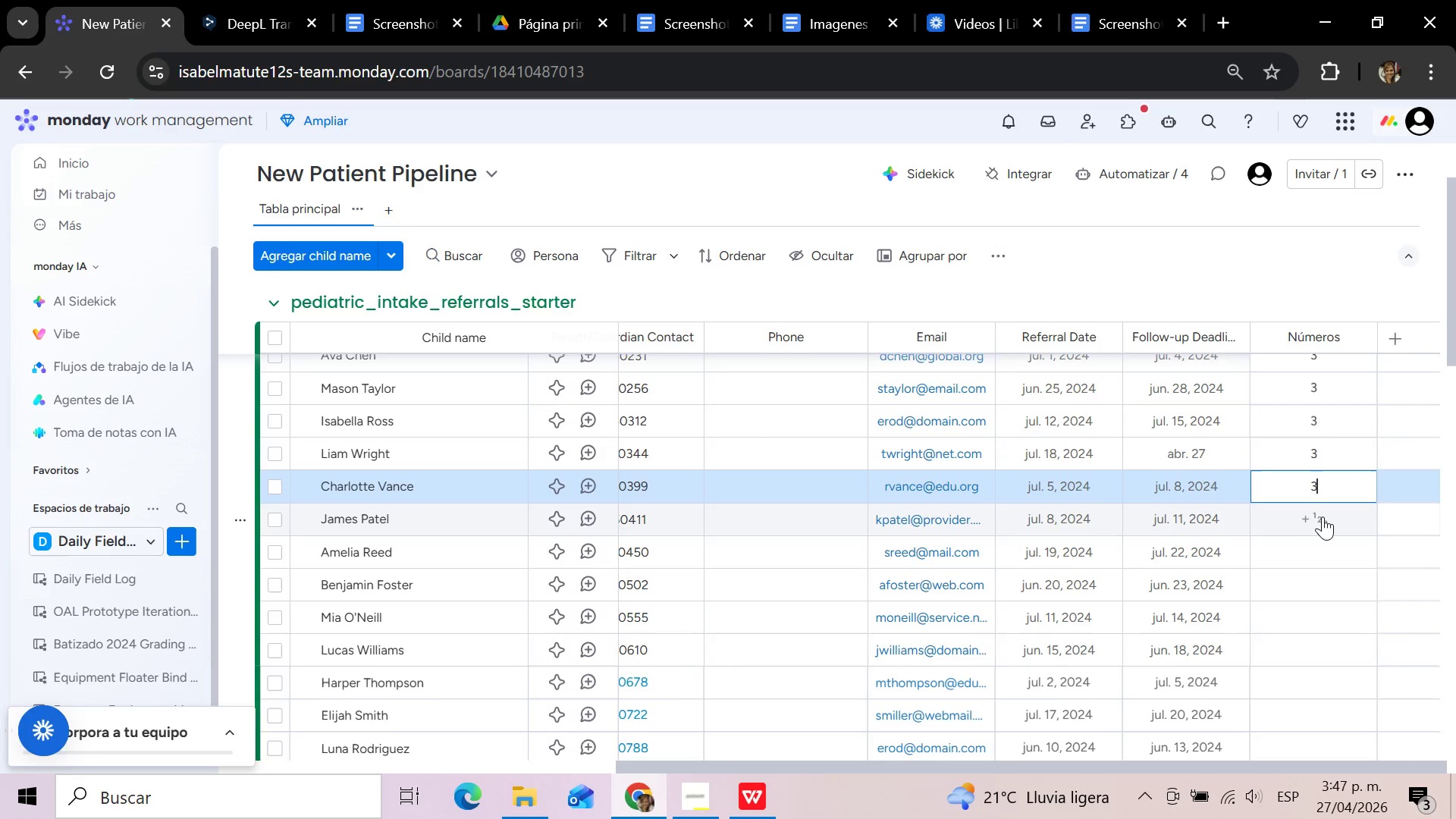 
left_click([1323, 516])
 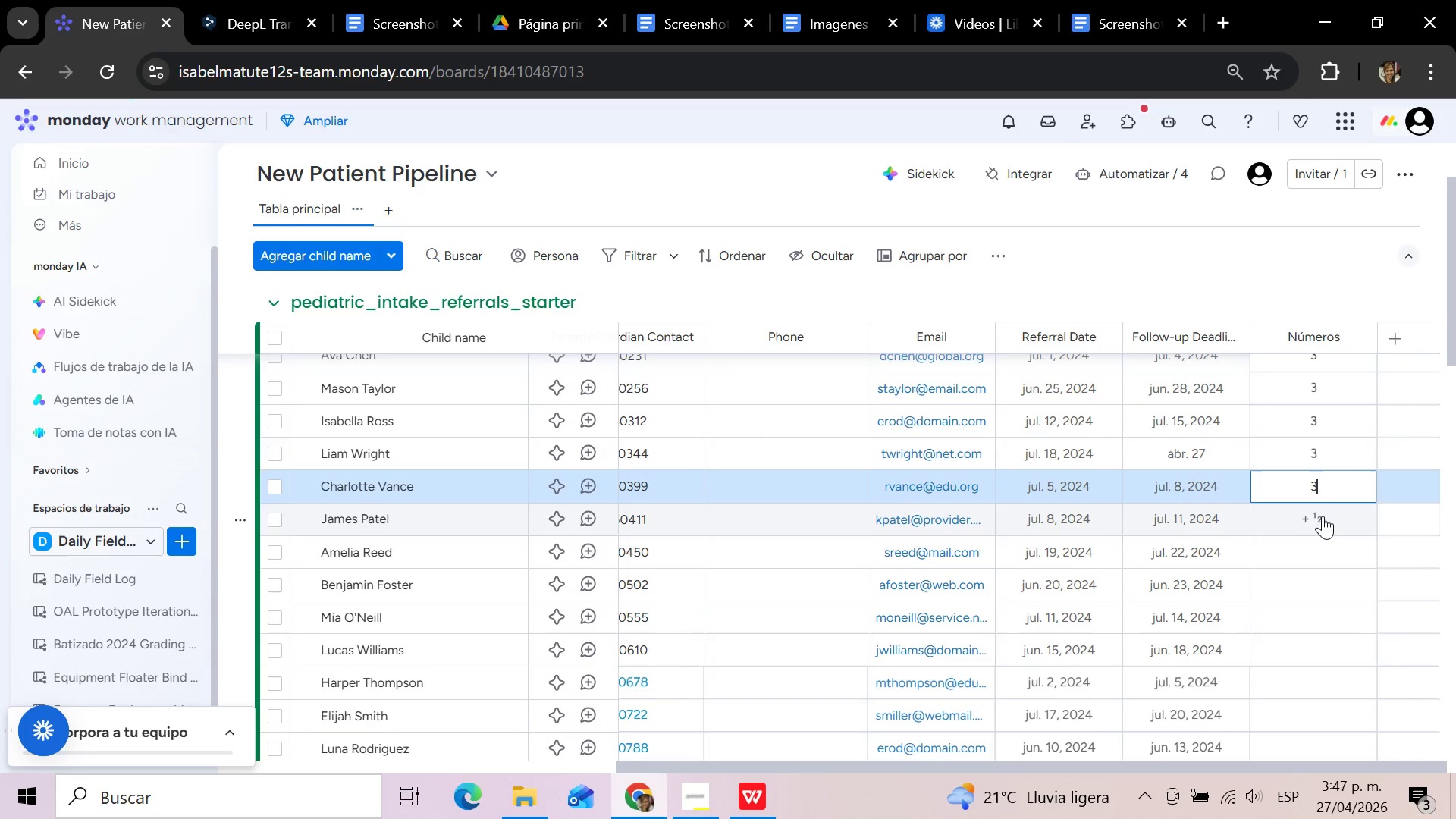 
key(3)
 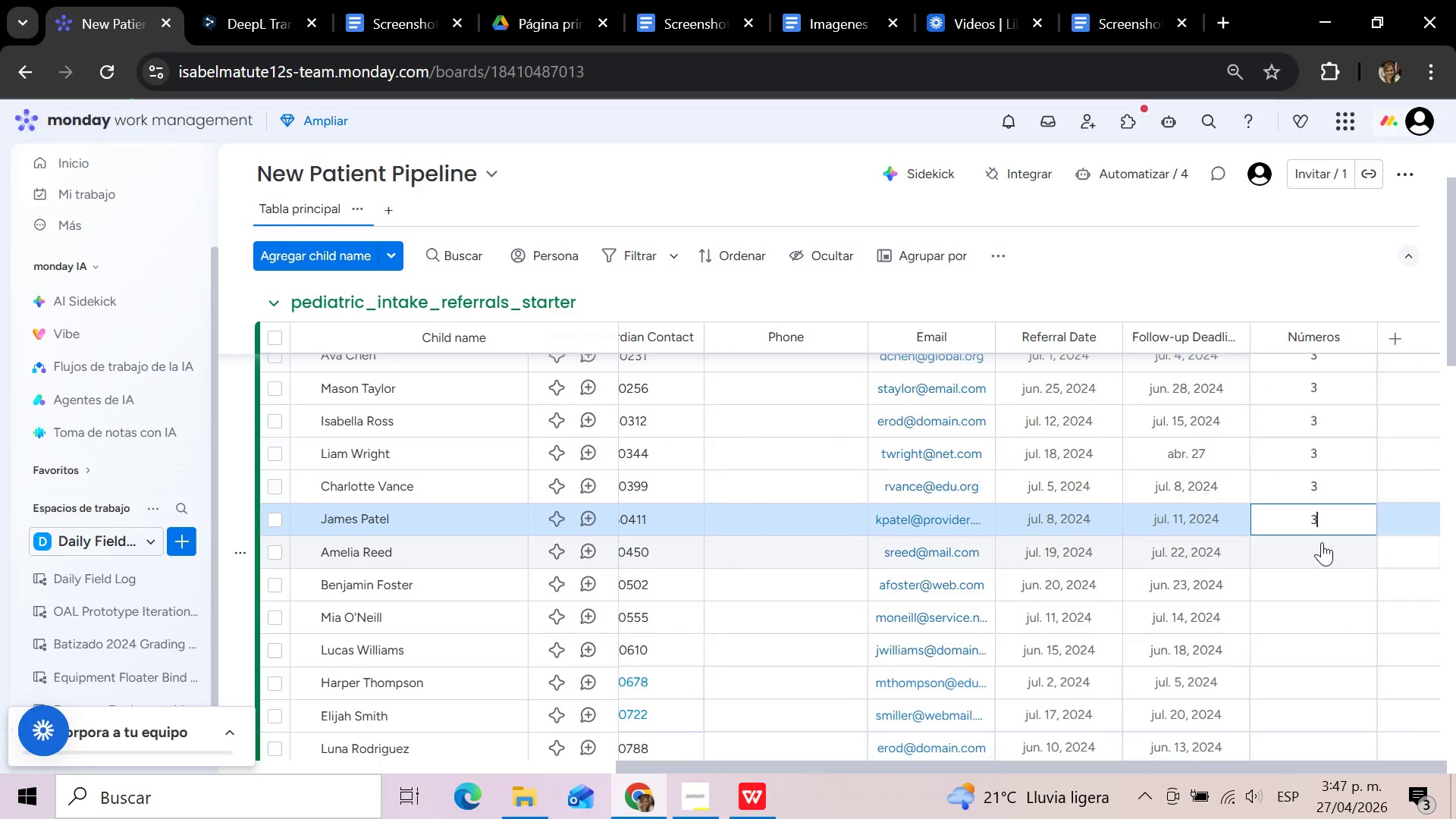 
left_click([1322, 542])
 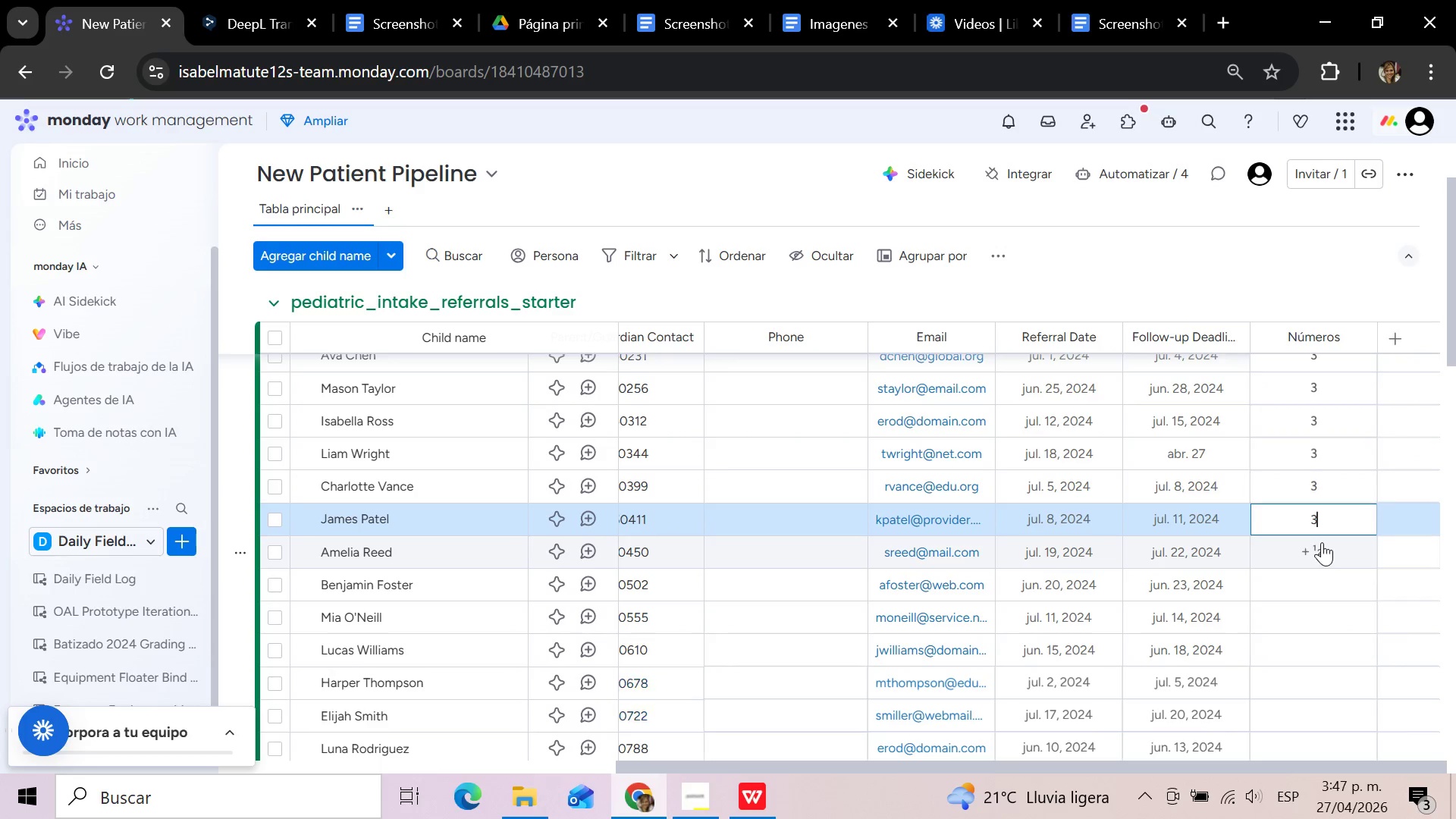 
key(3)
 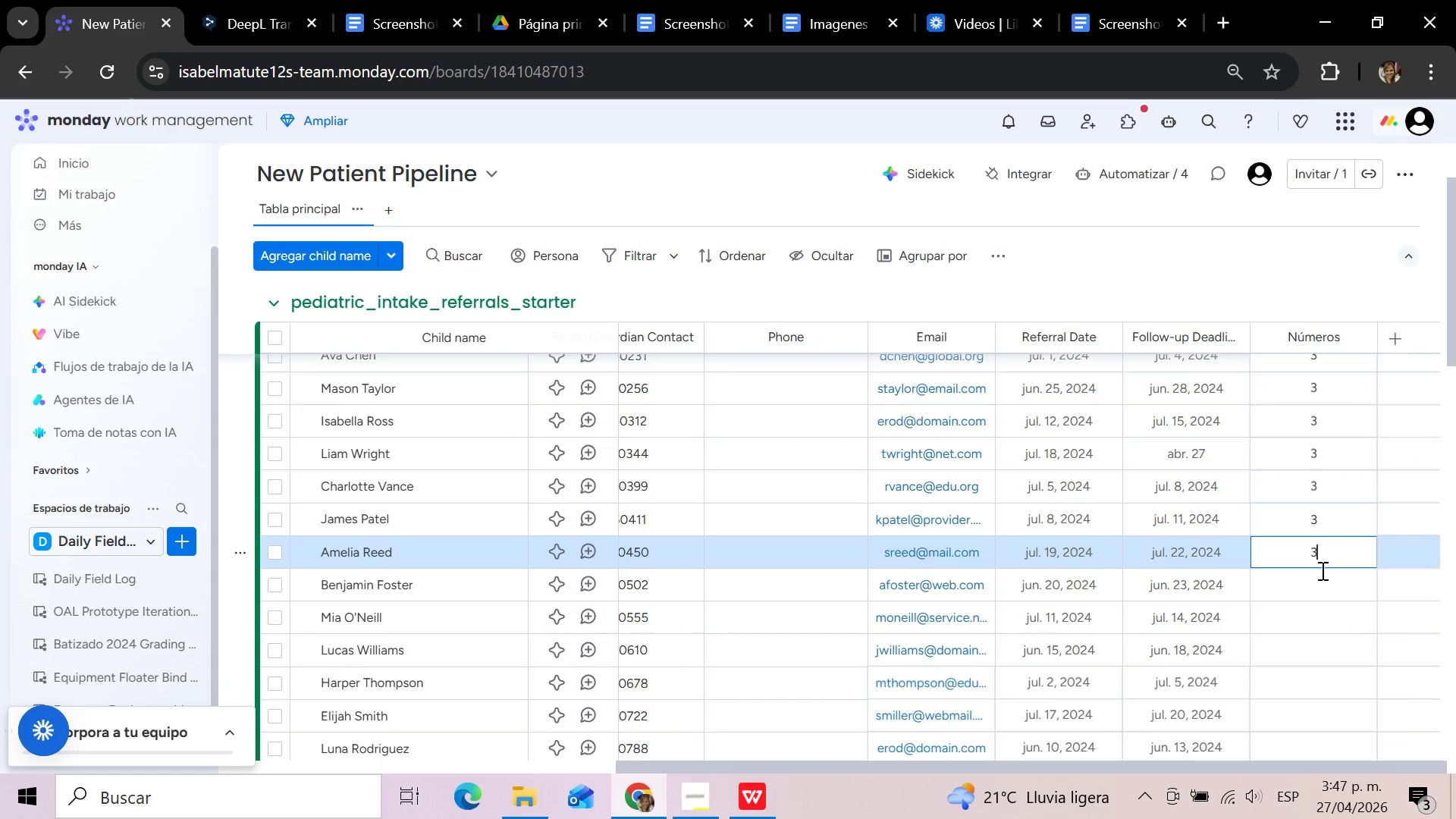 
left_click([1321, 571])
 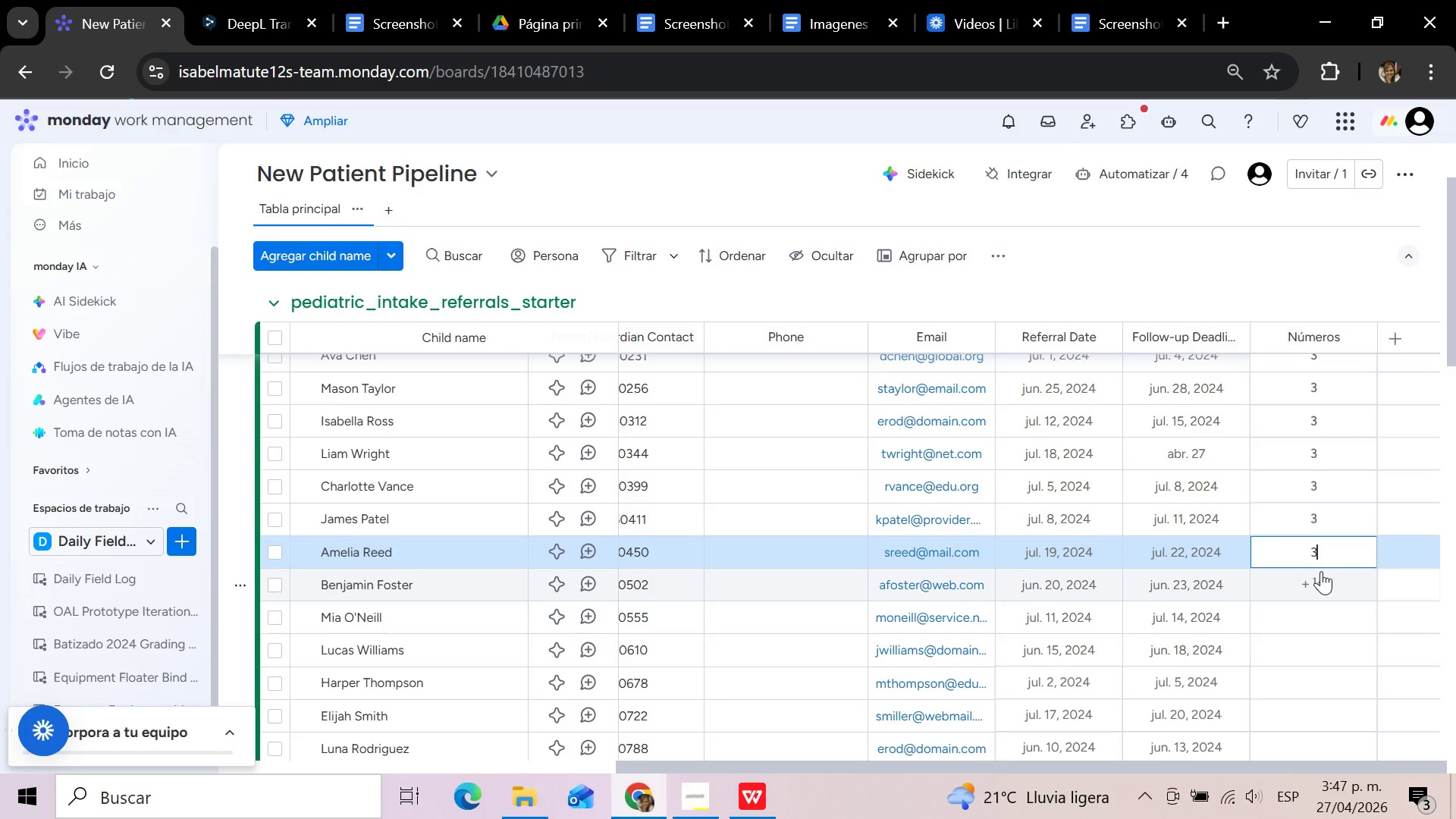 
key(3)
 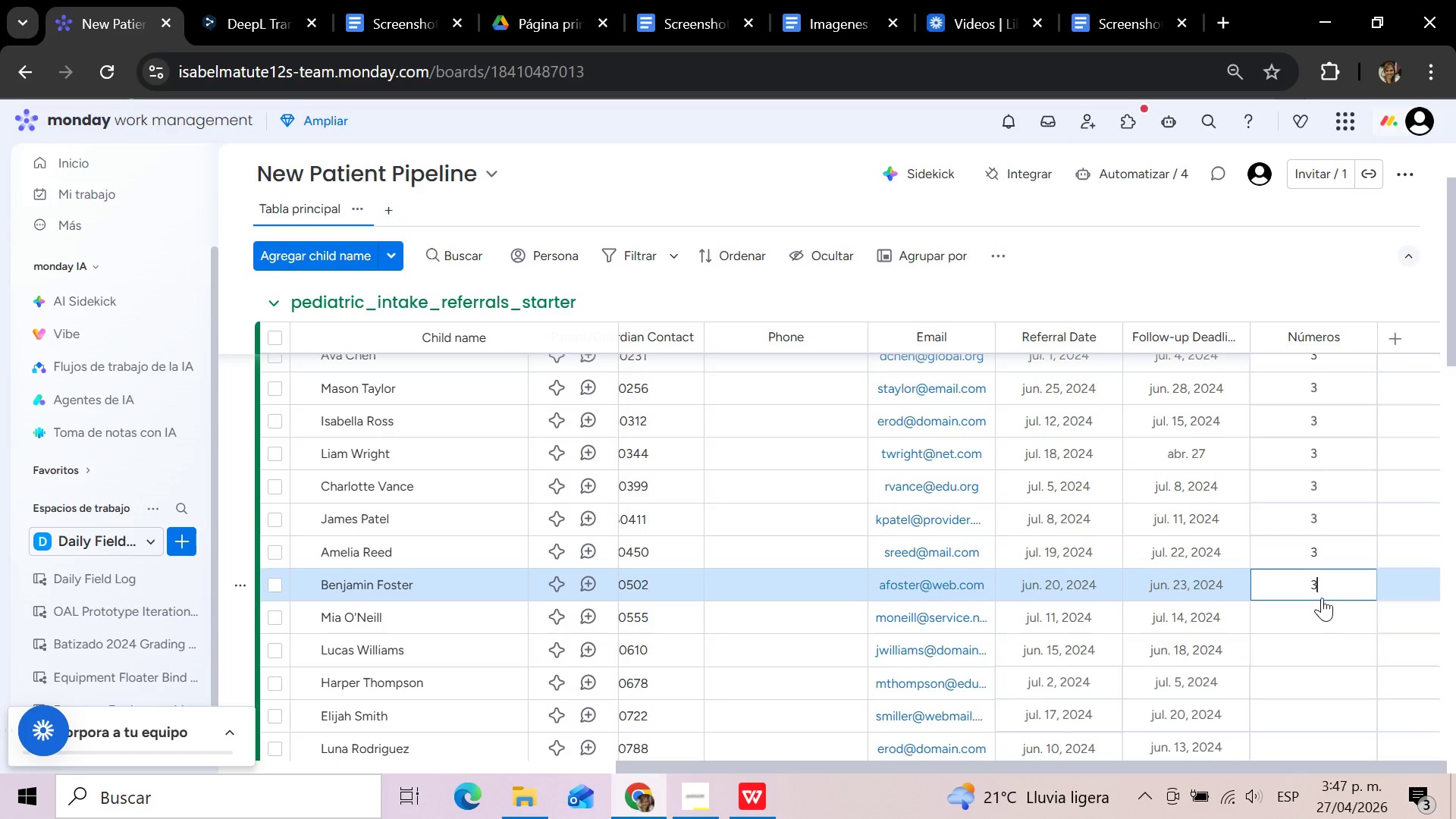 
left_click([1320, 604])
 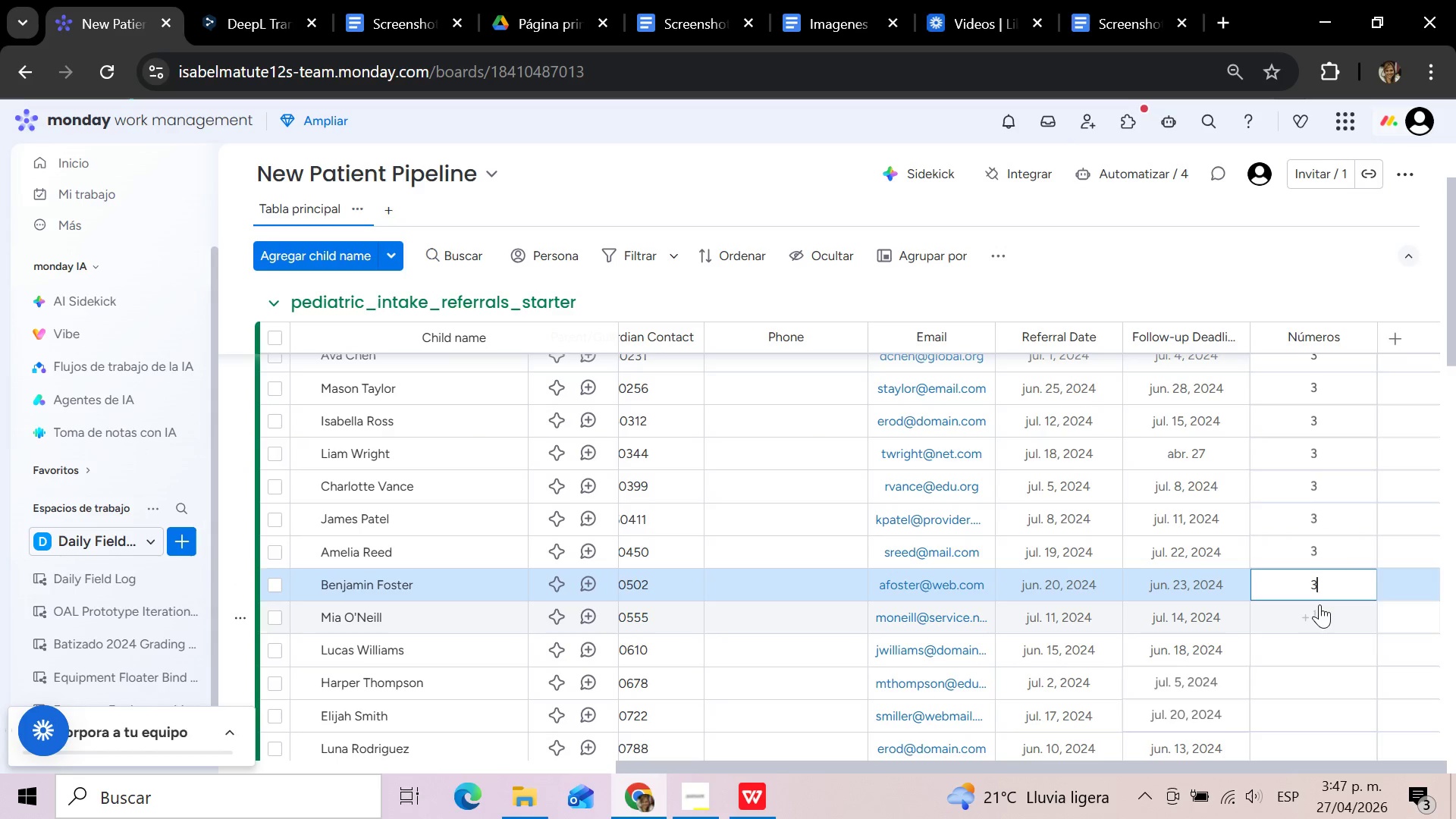 
key(3)
 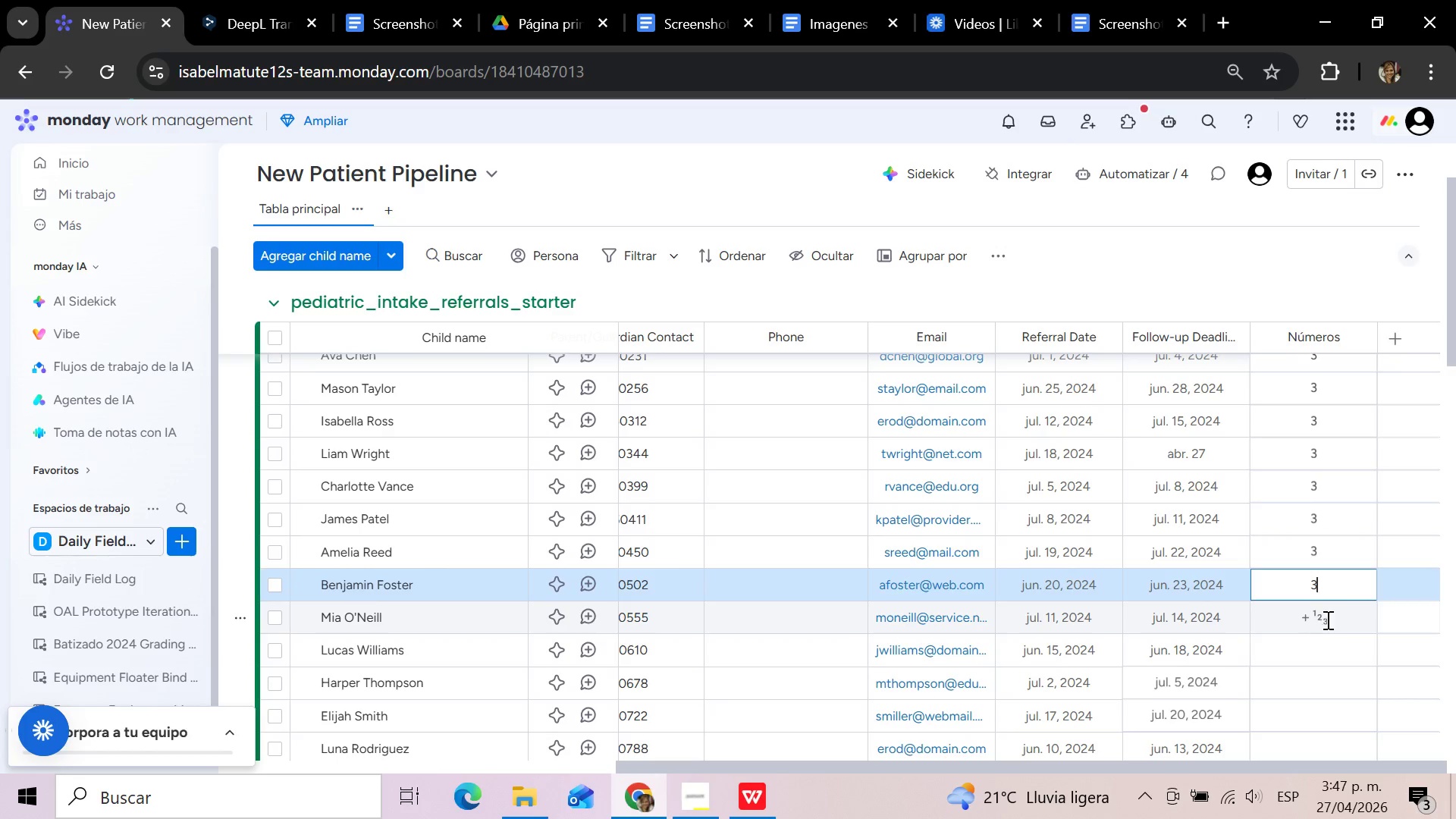 
scroll: coordinate [1326, 620], scroll_direction: down, amount: 2.0
 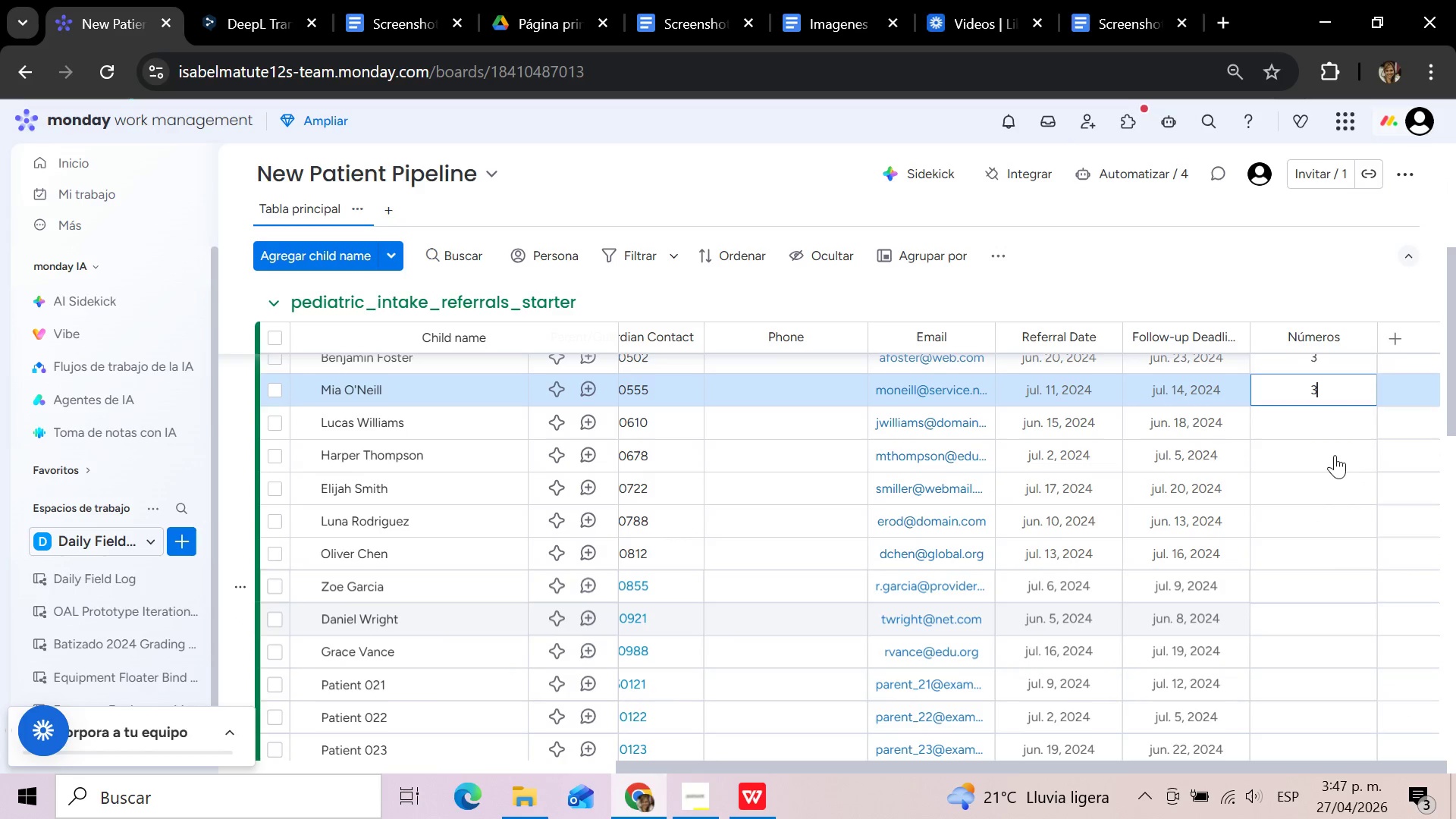 
left_click([1319, 422])
 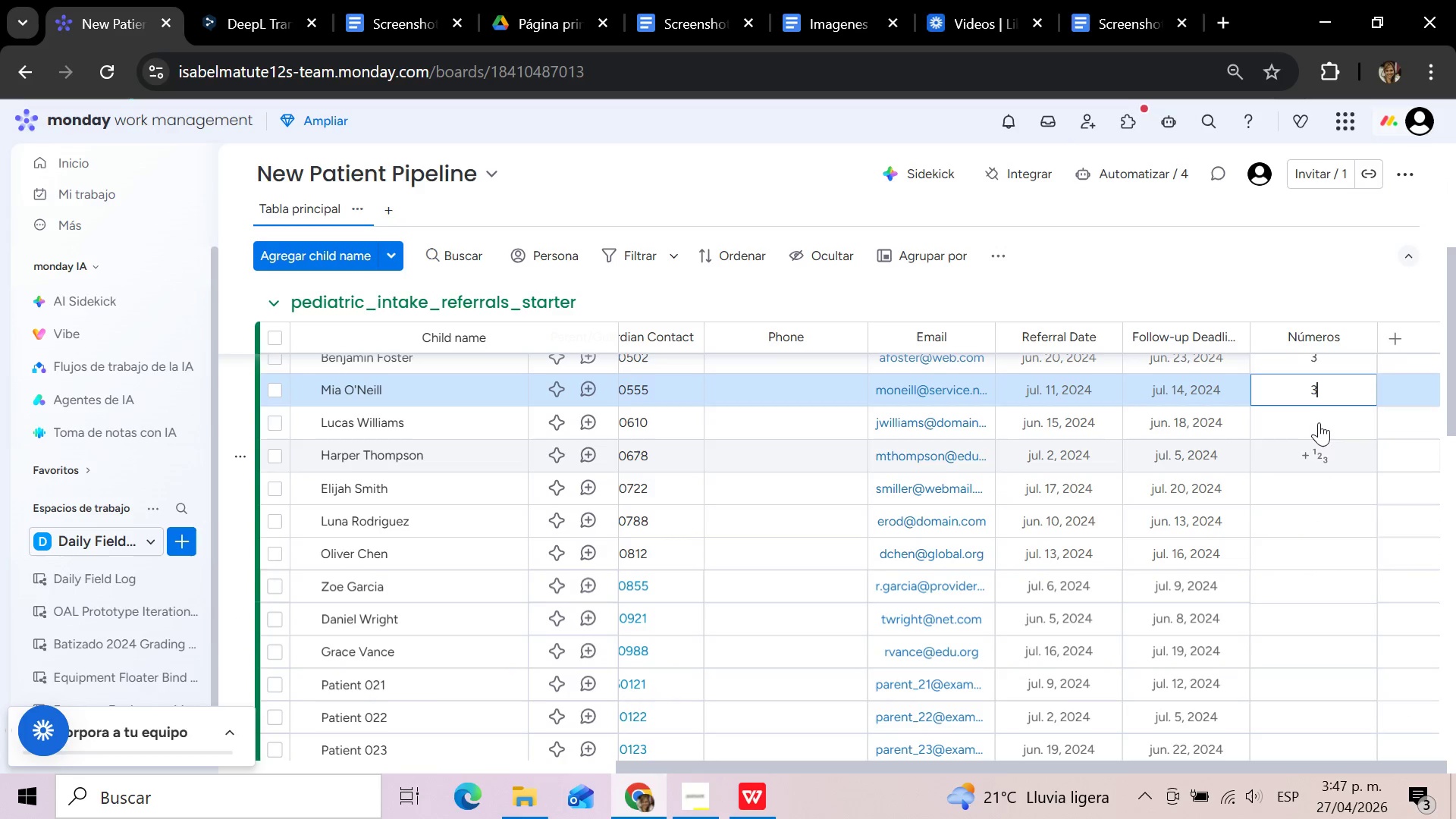 
key(3)
 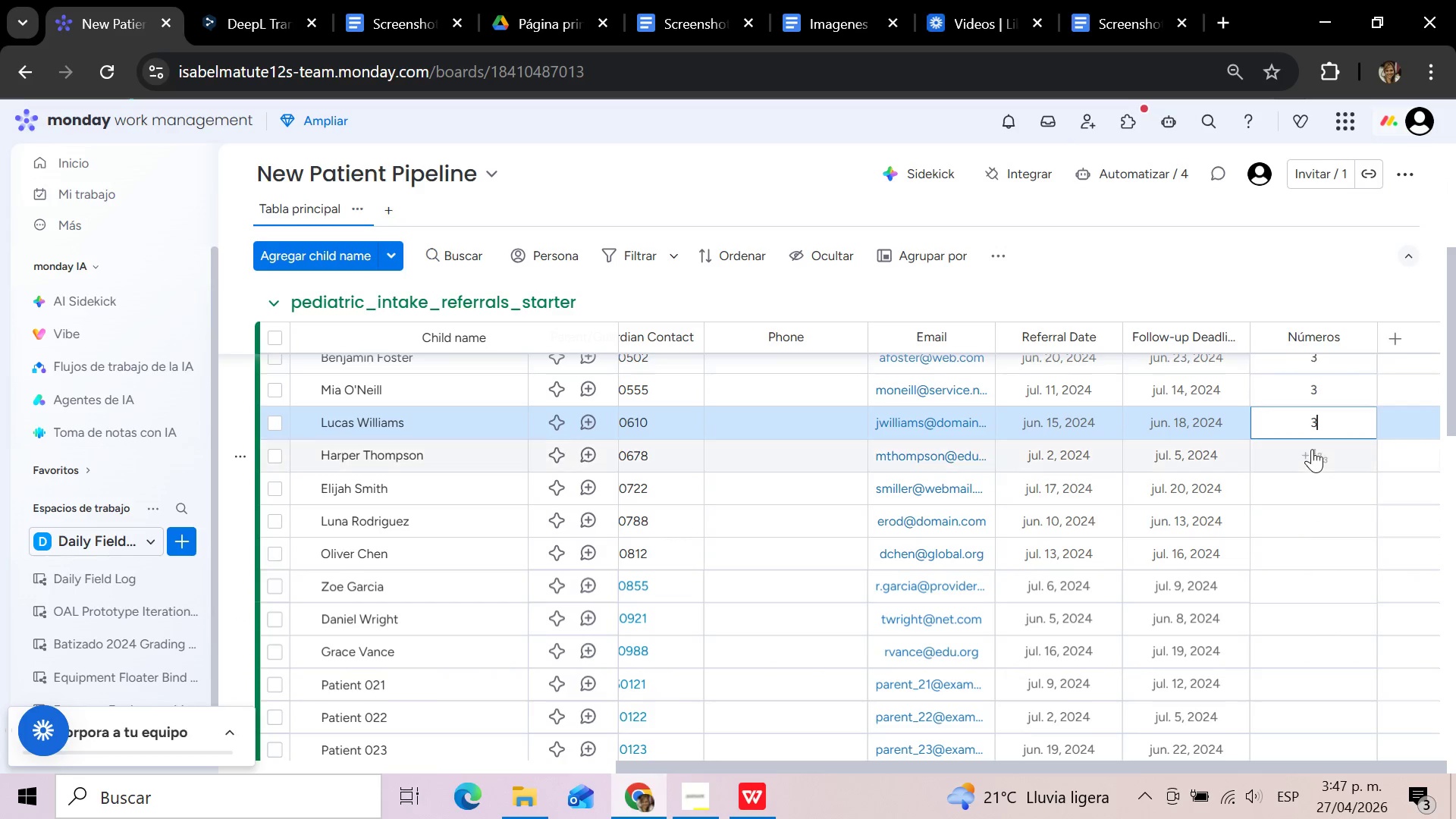 
left_click([1312, 450])
 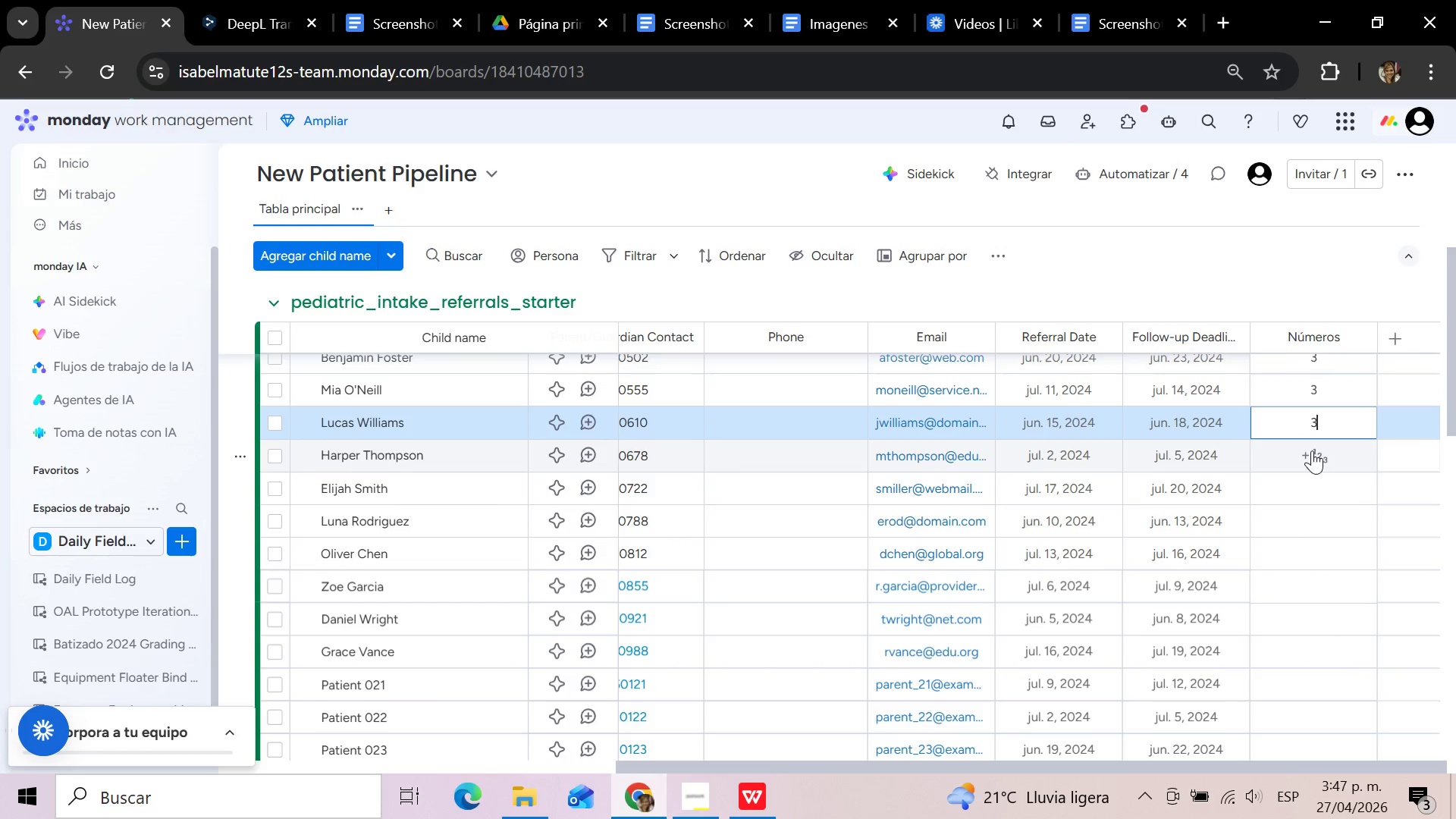 
key(3)
 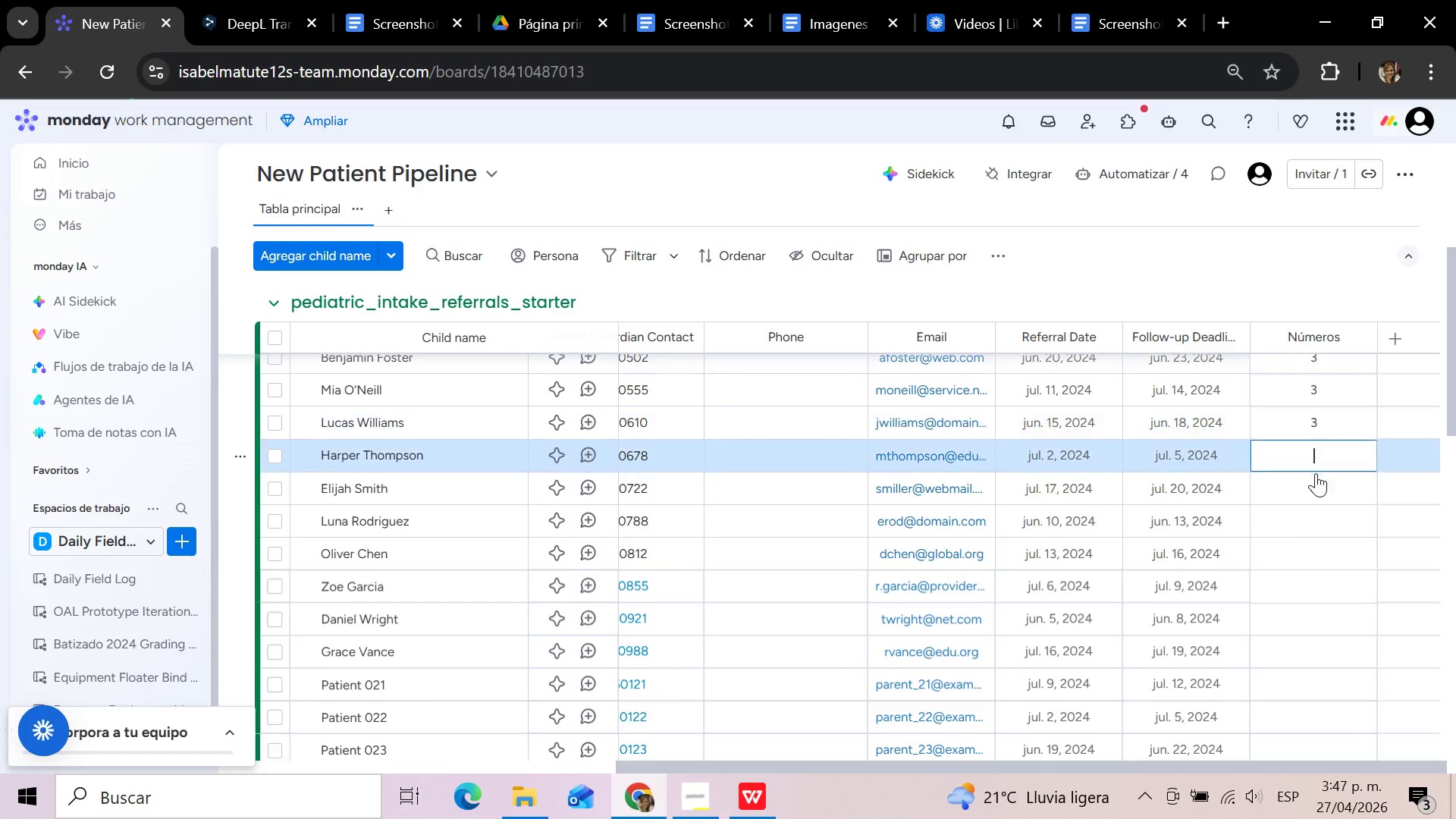 
left_click([1316, 480])
 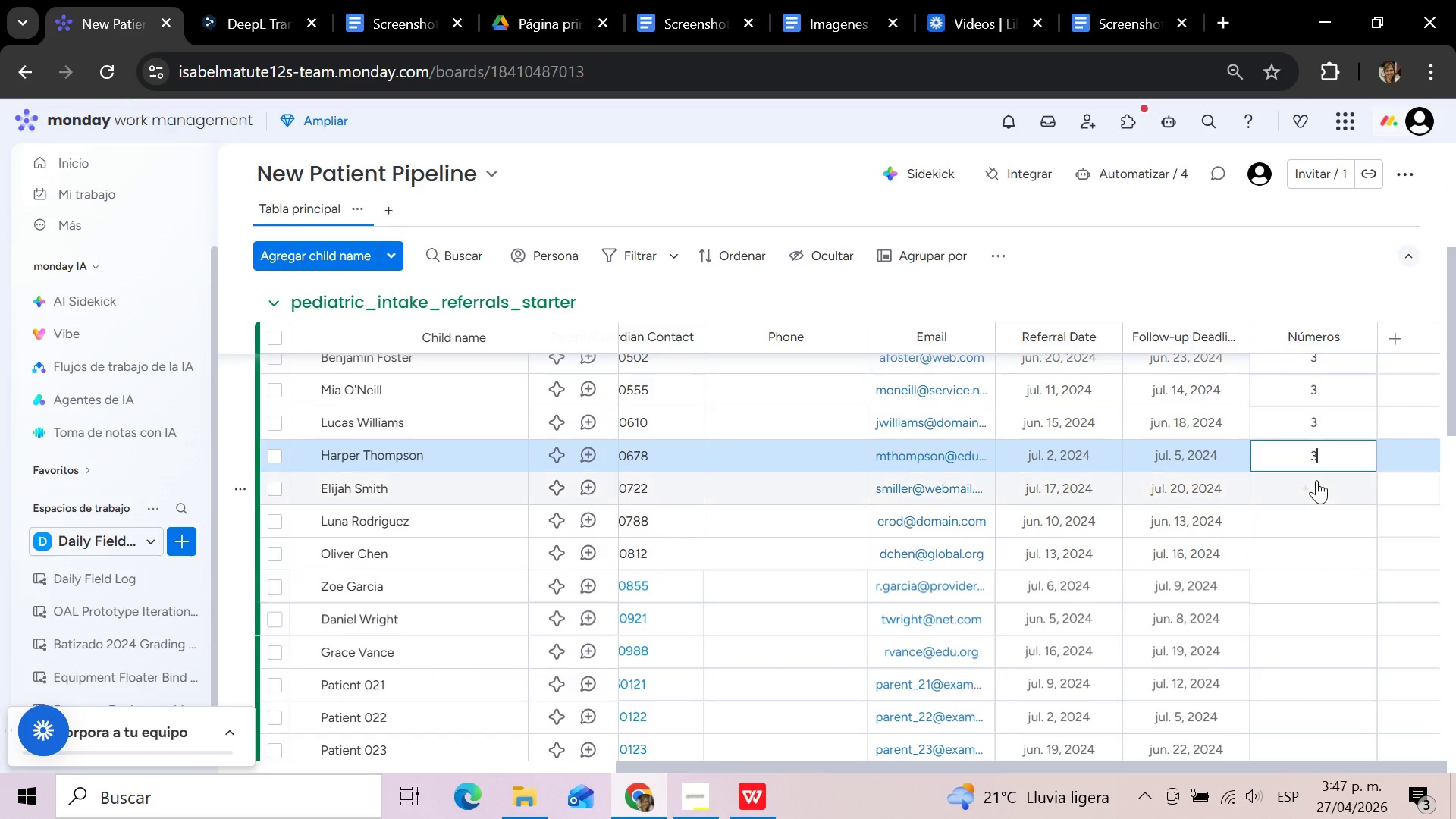 
key(3)
 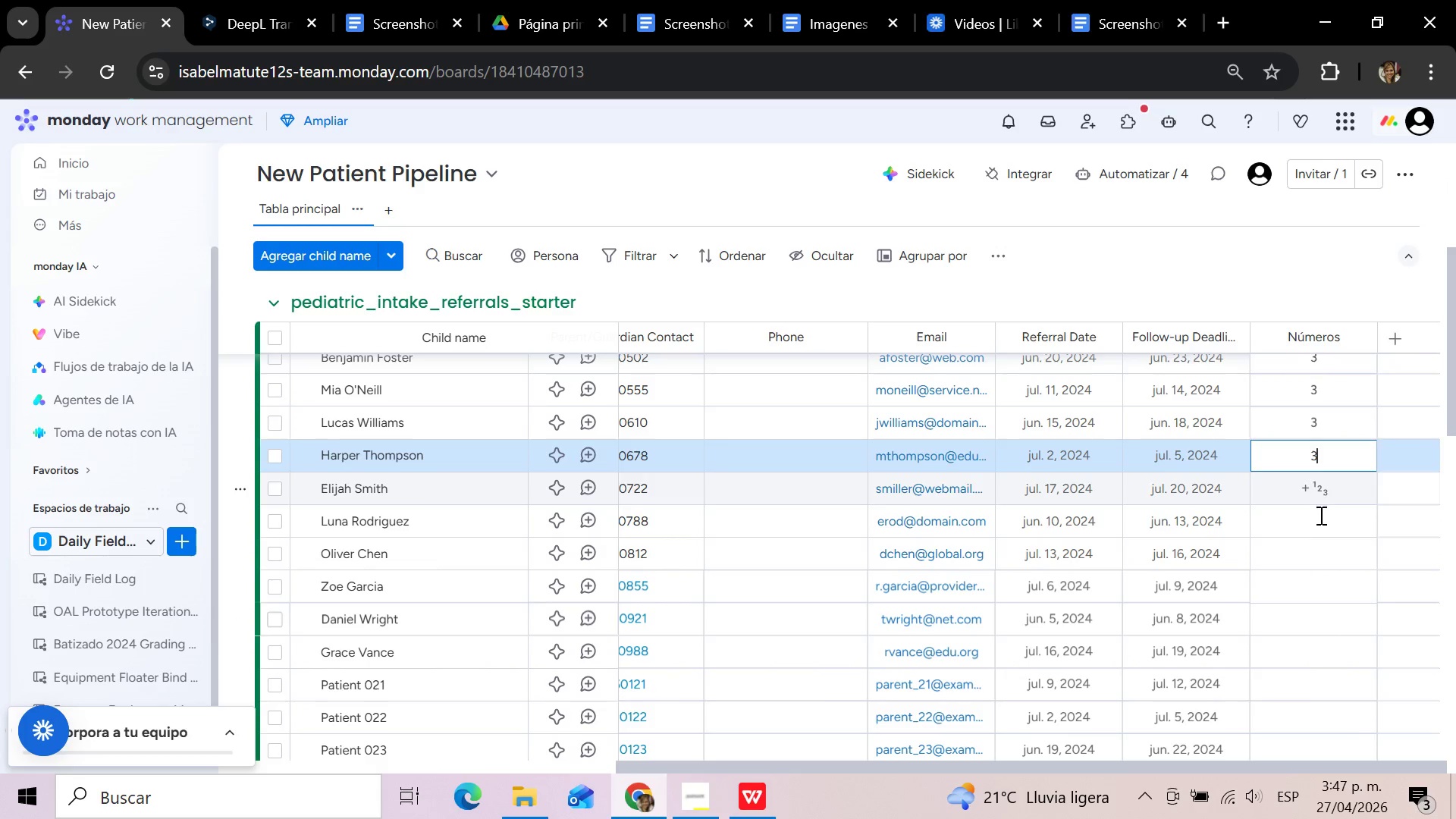 
left_click([1320, 515])
 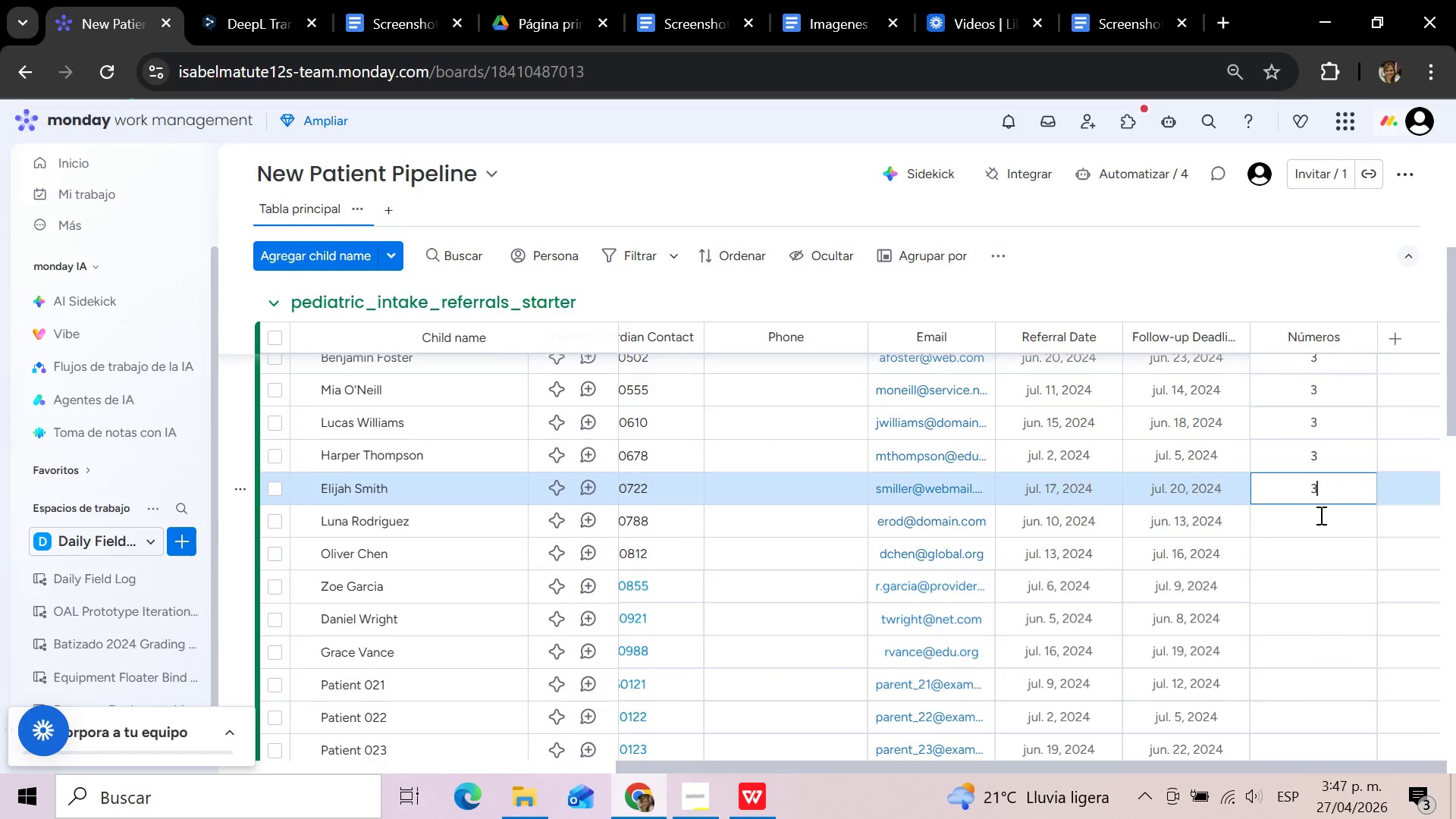 
key(3)
 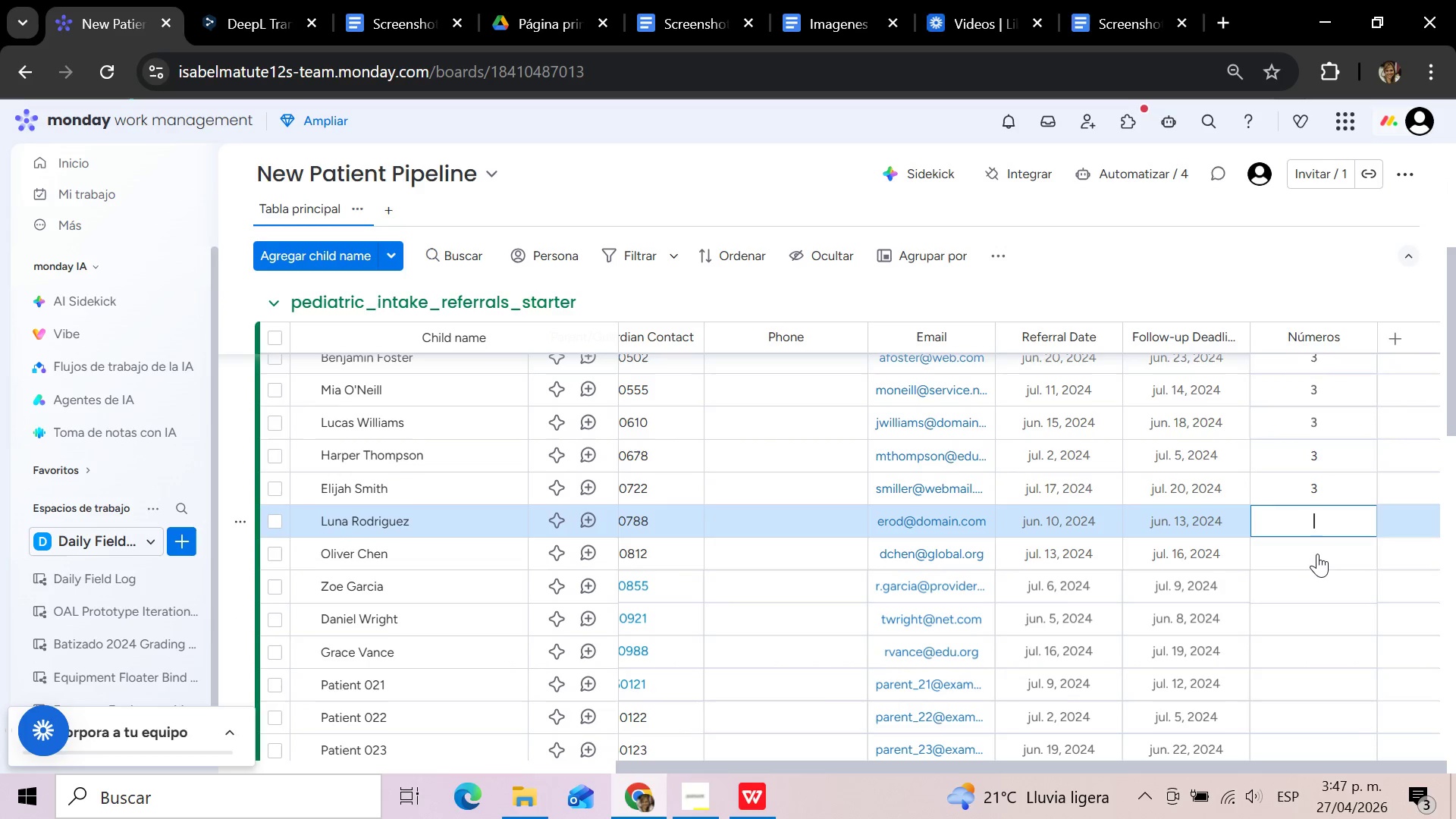 
left_click([1317, 554])
 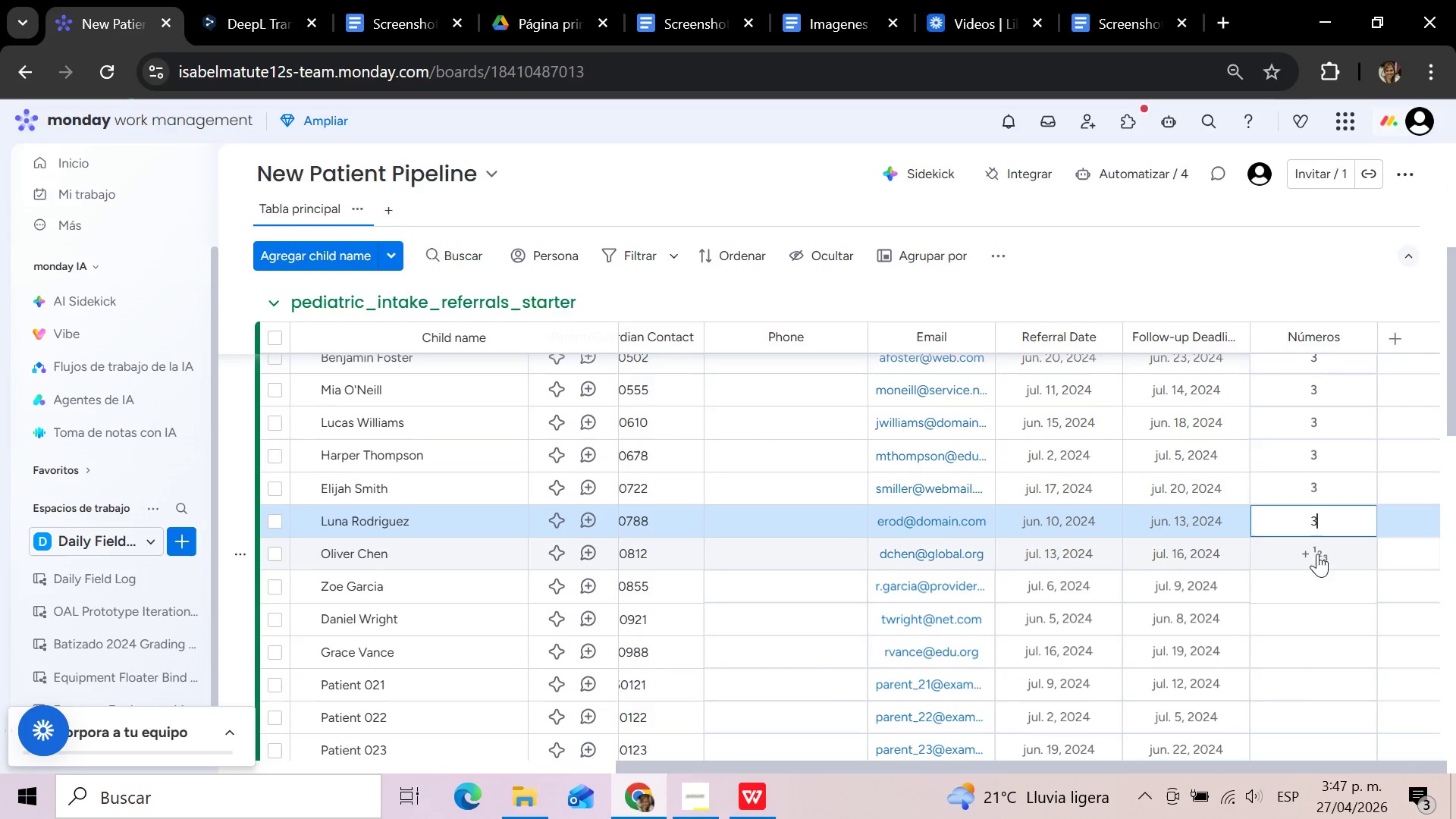 
key(3)
 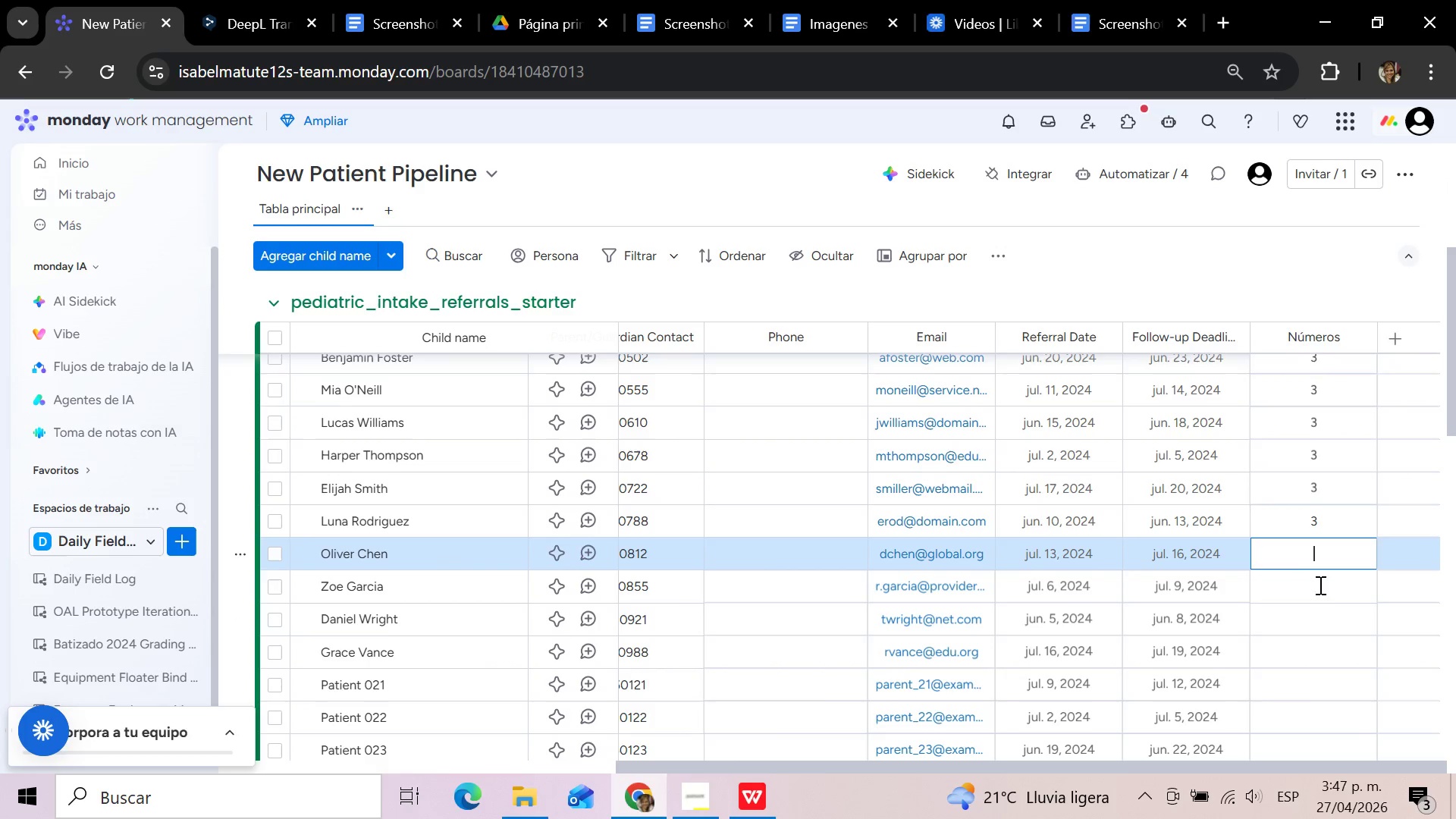 
left_click([1318, 585])
 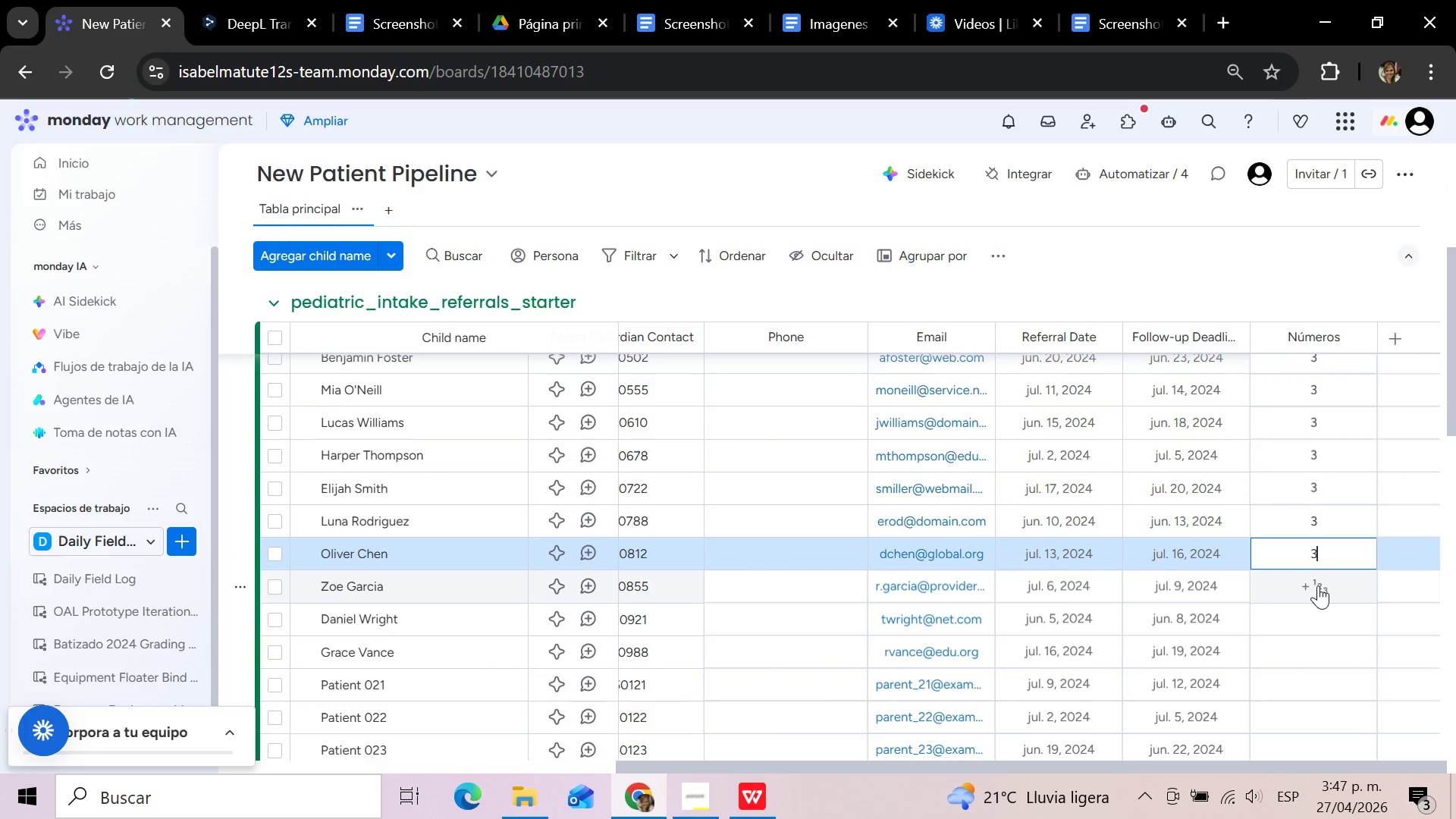 
key(3)
 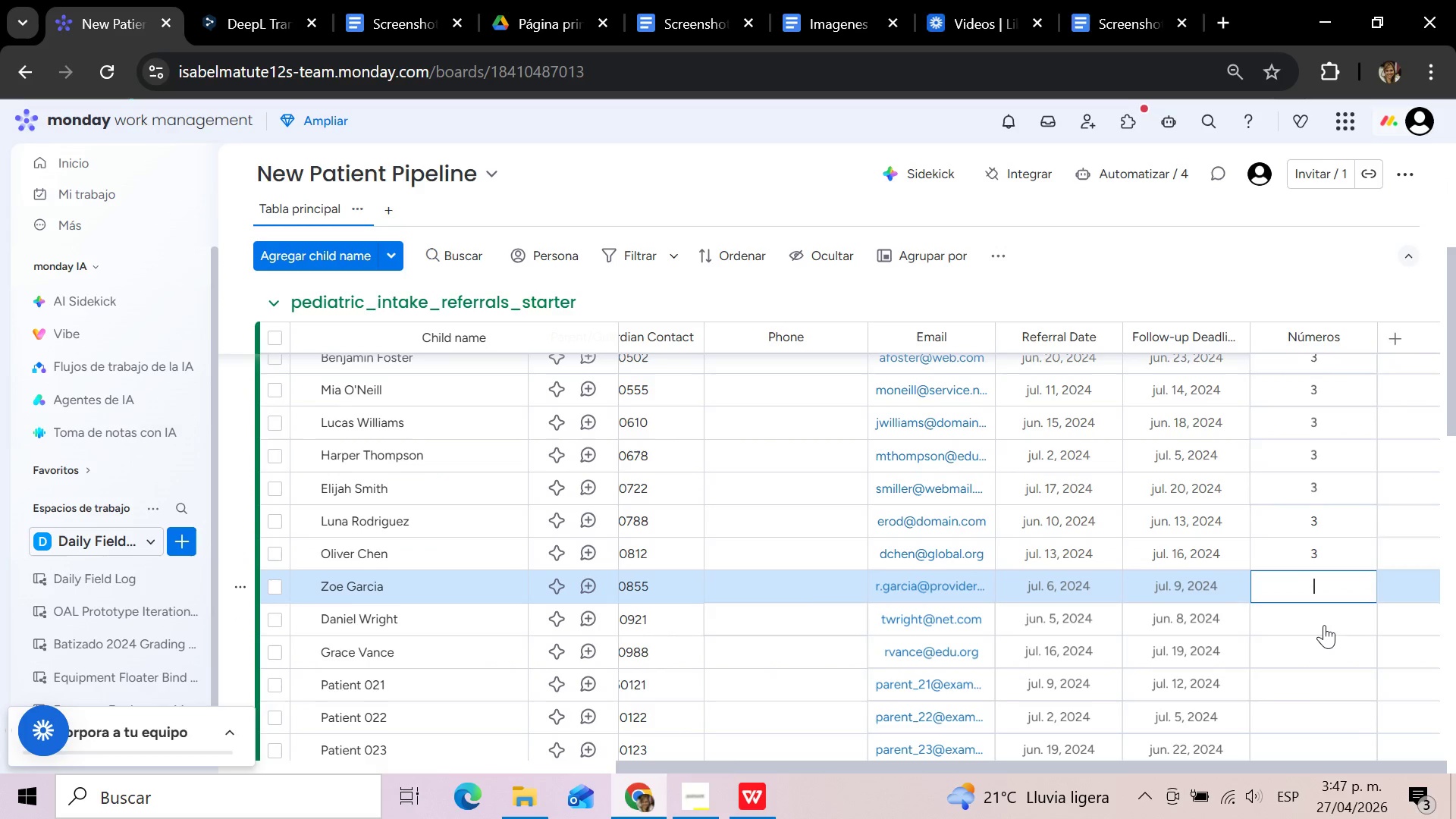 
left_click([1324, 625])
 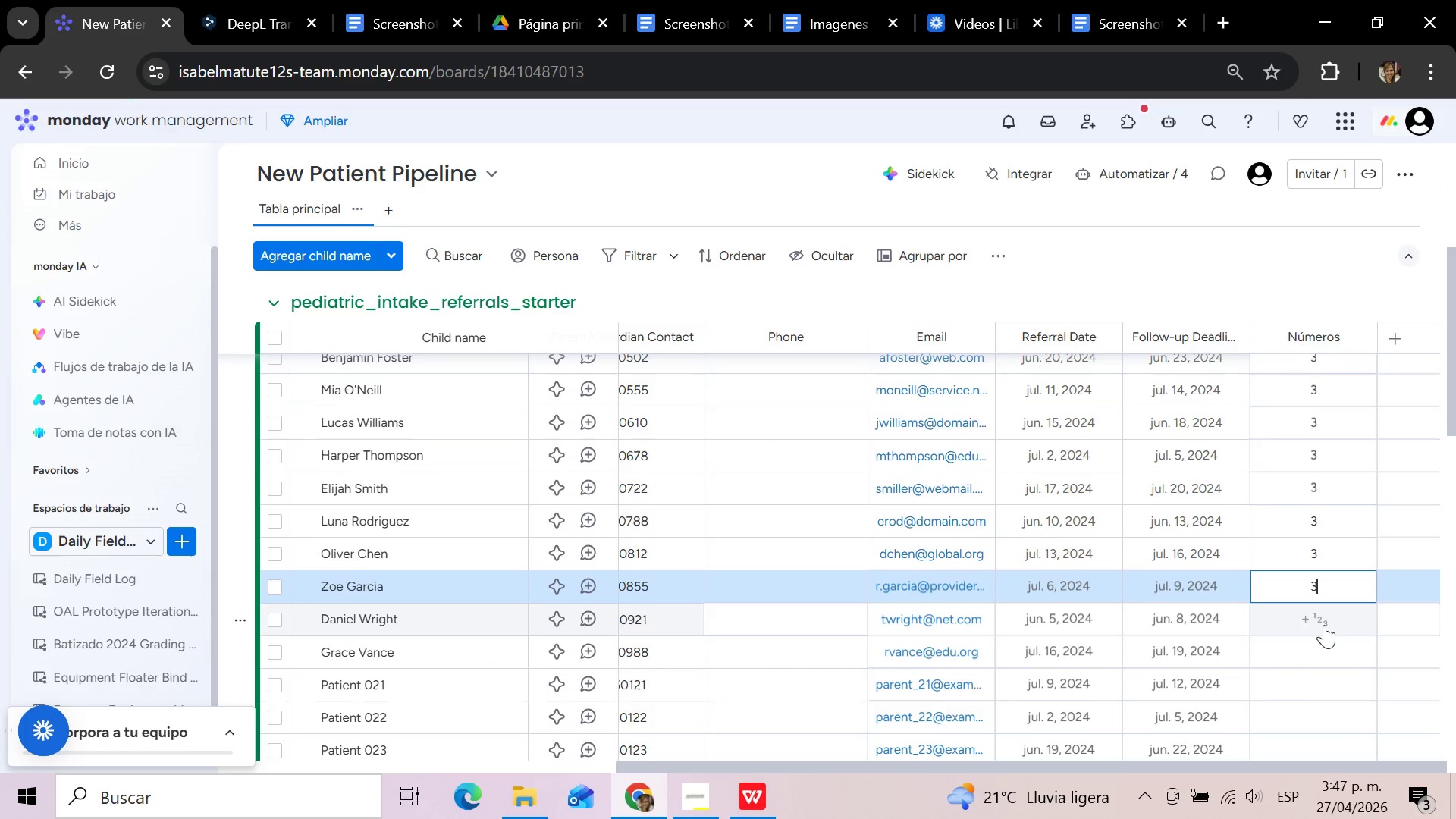 
key(3)
 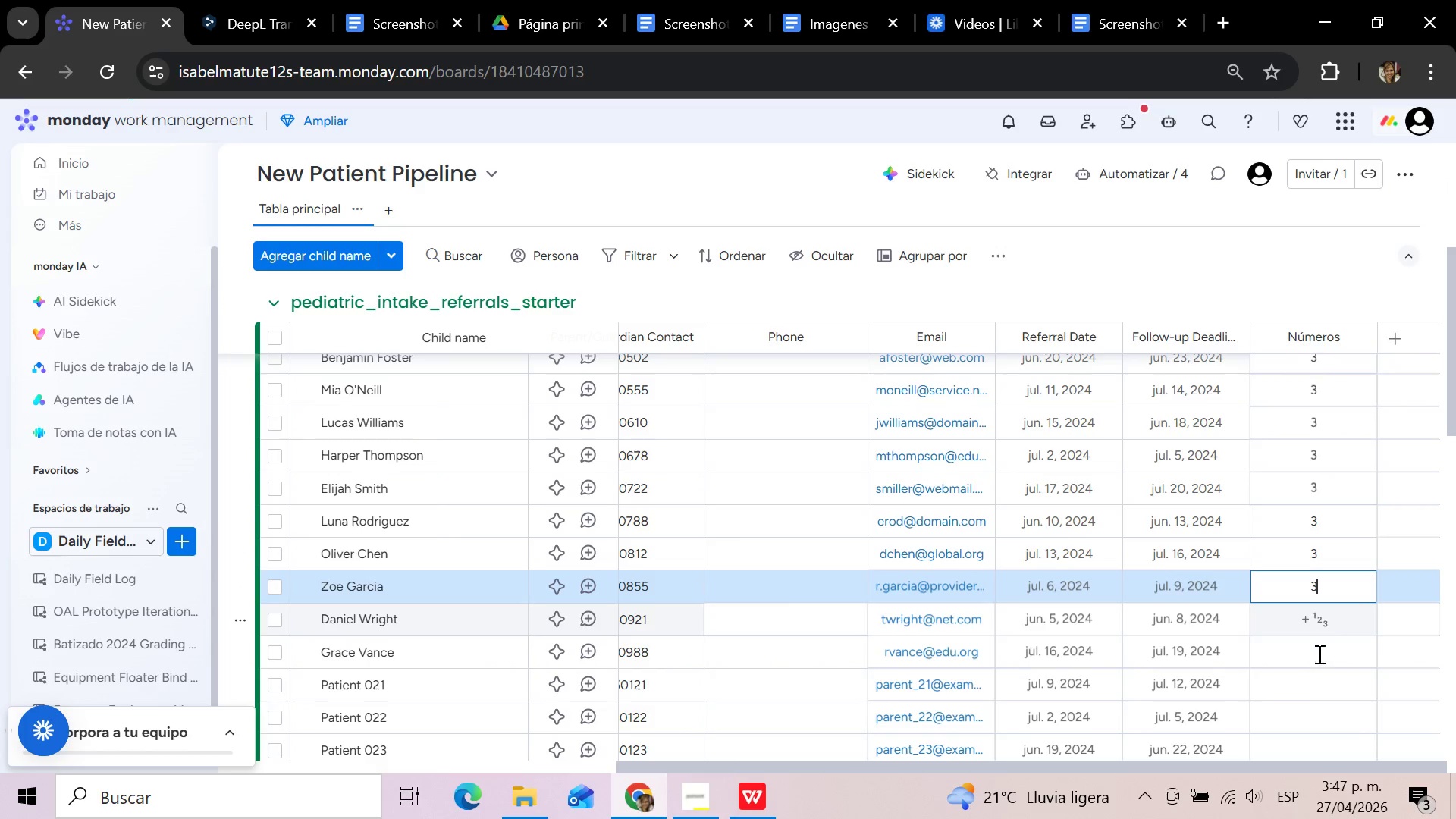 
left_click([1318, 654])
 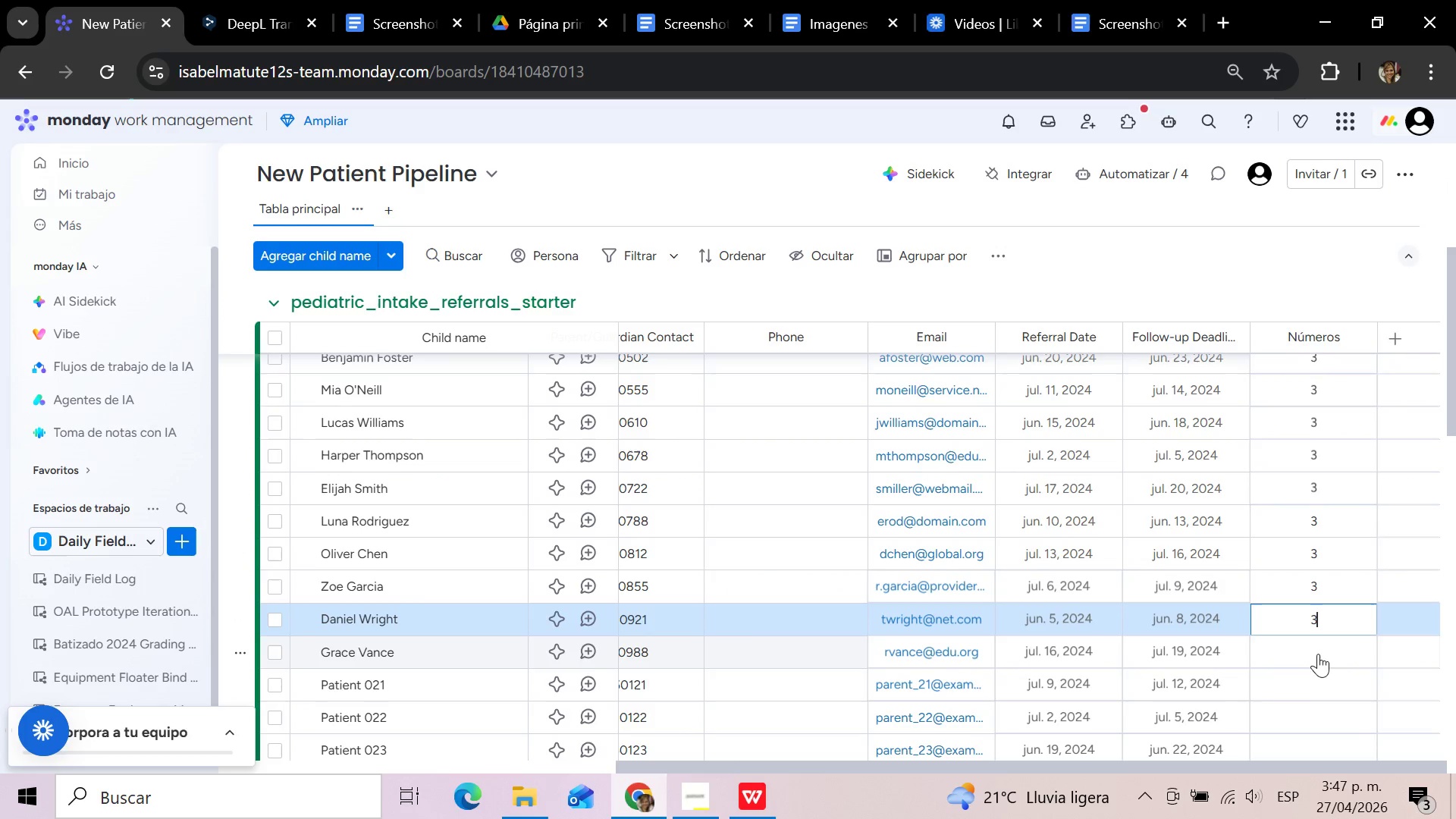 
key(3)
 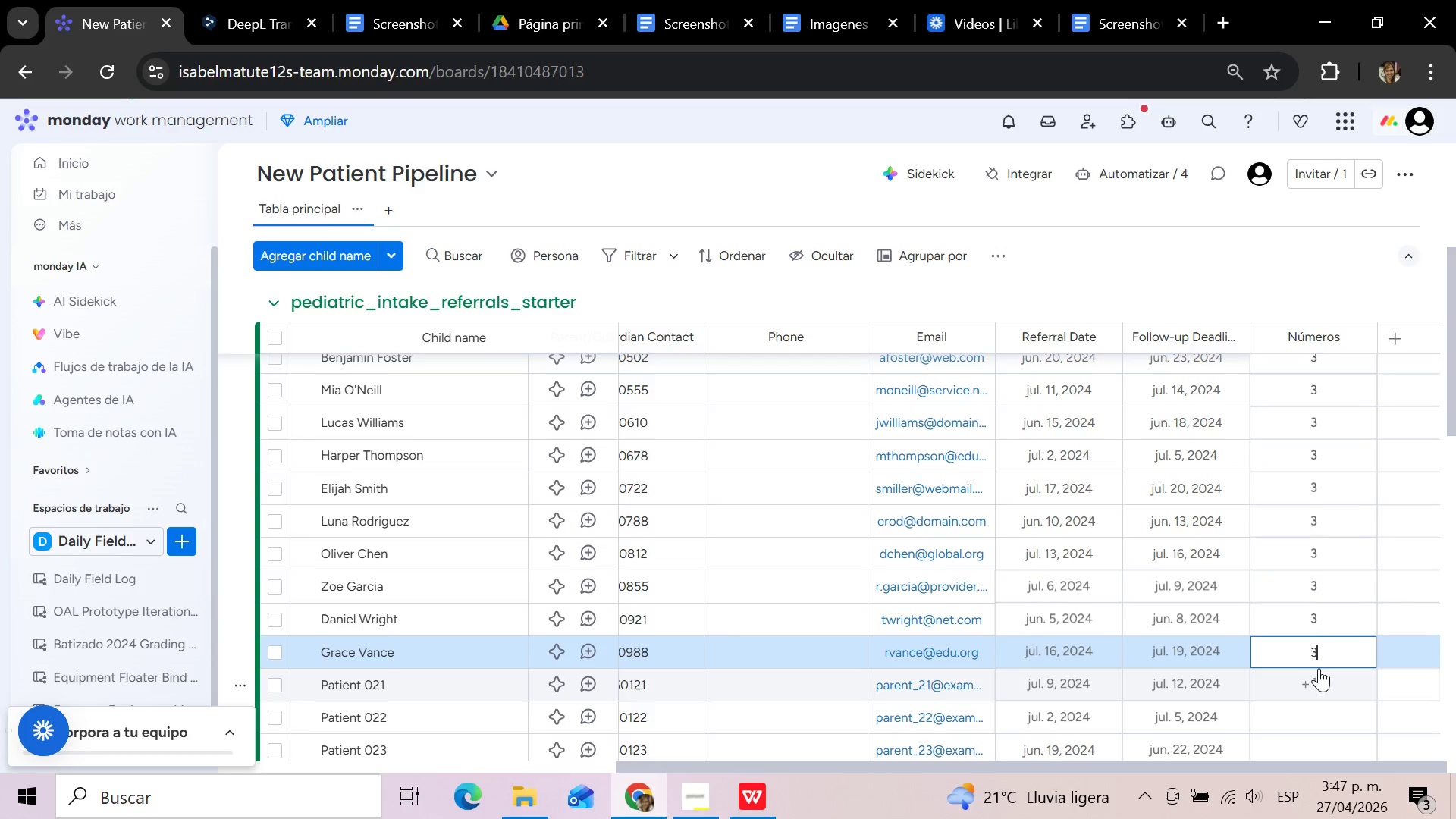 
left_click([1316, 668])
 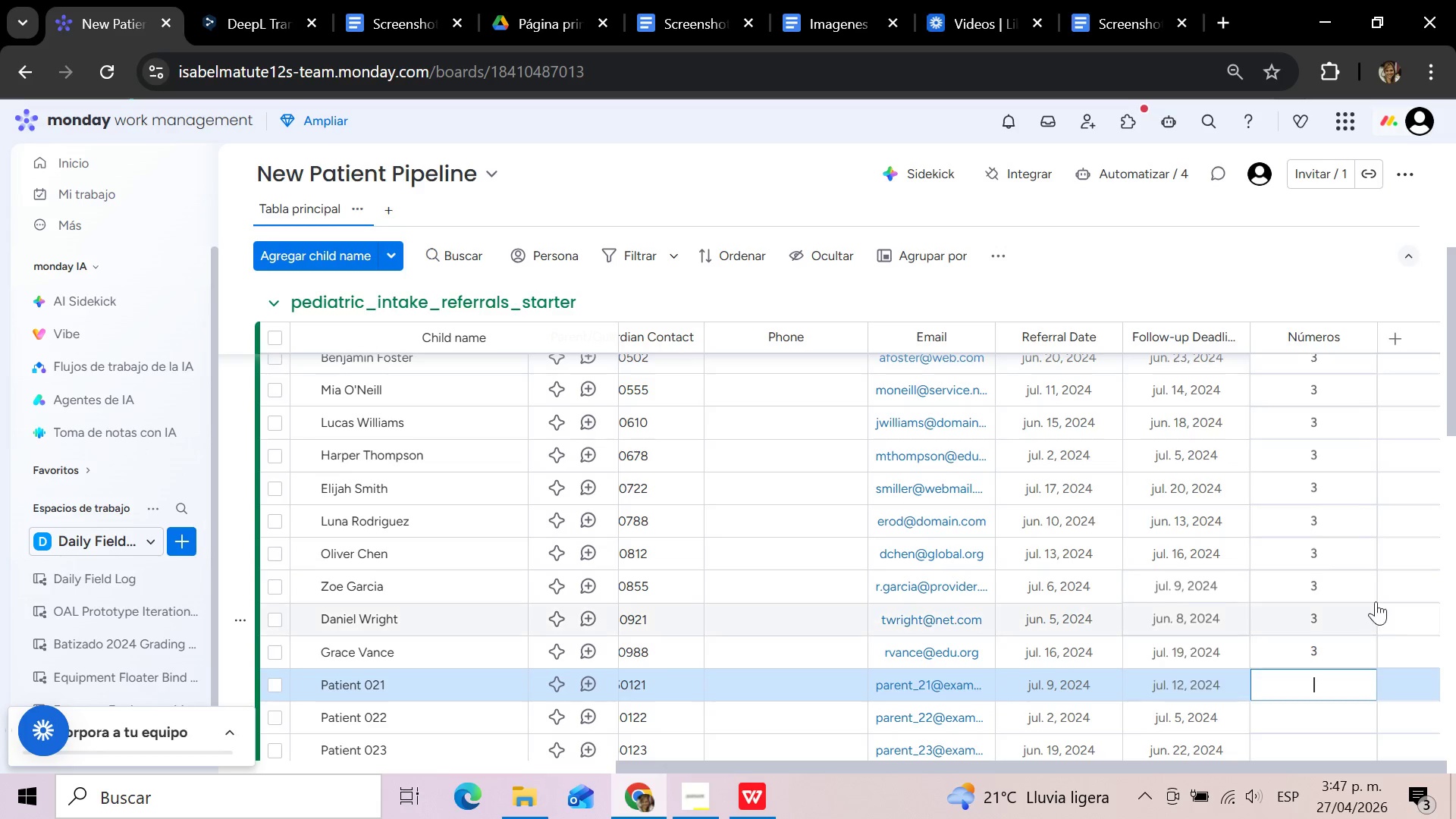 
mouse_move([1360, 592])
 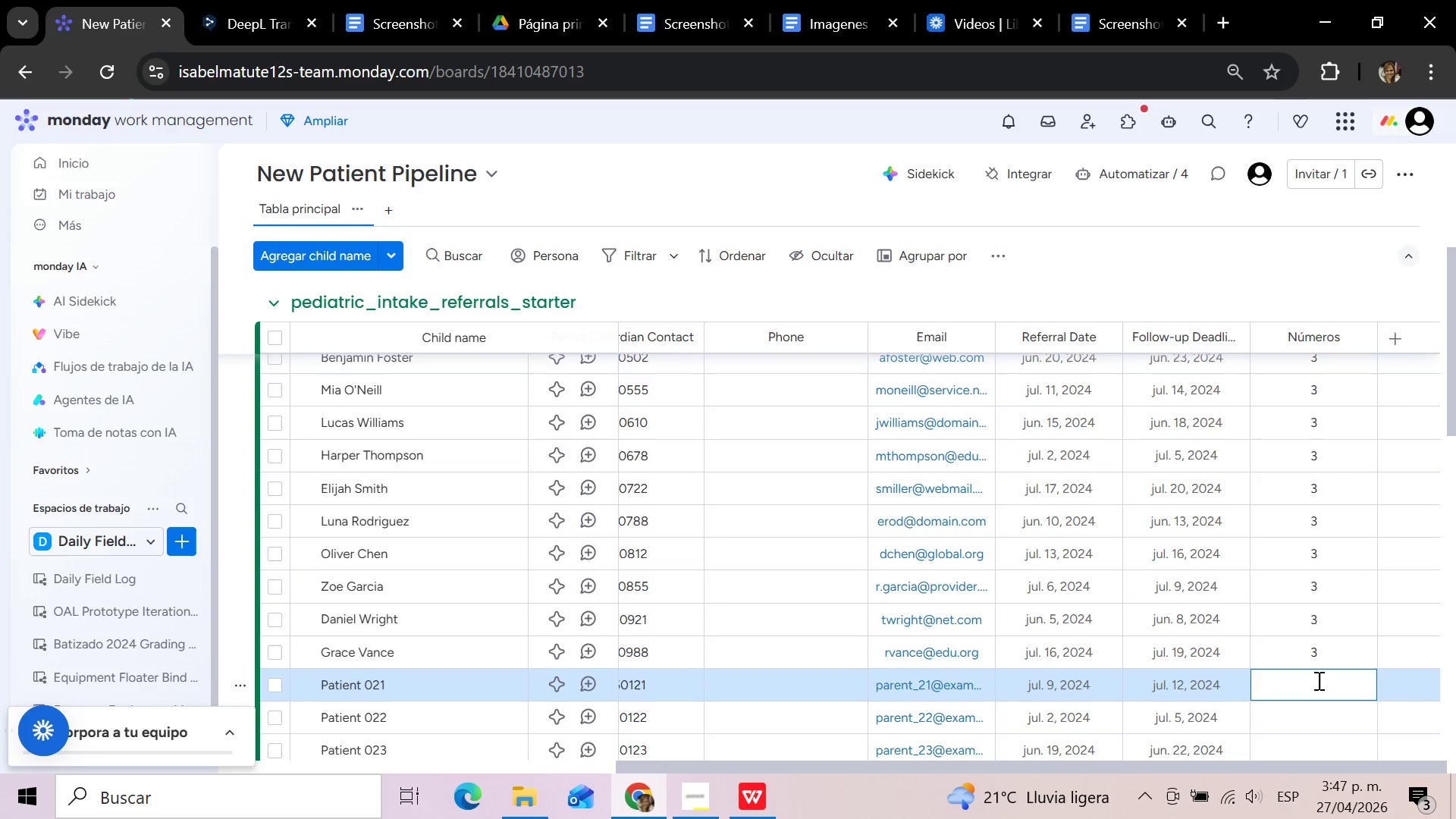 
key(3)
 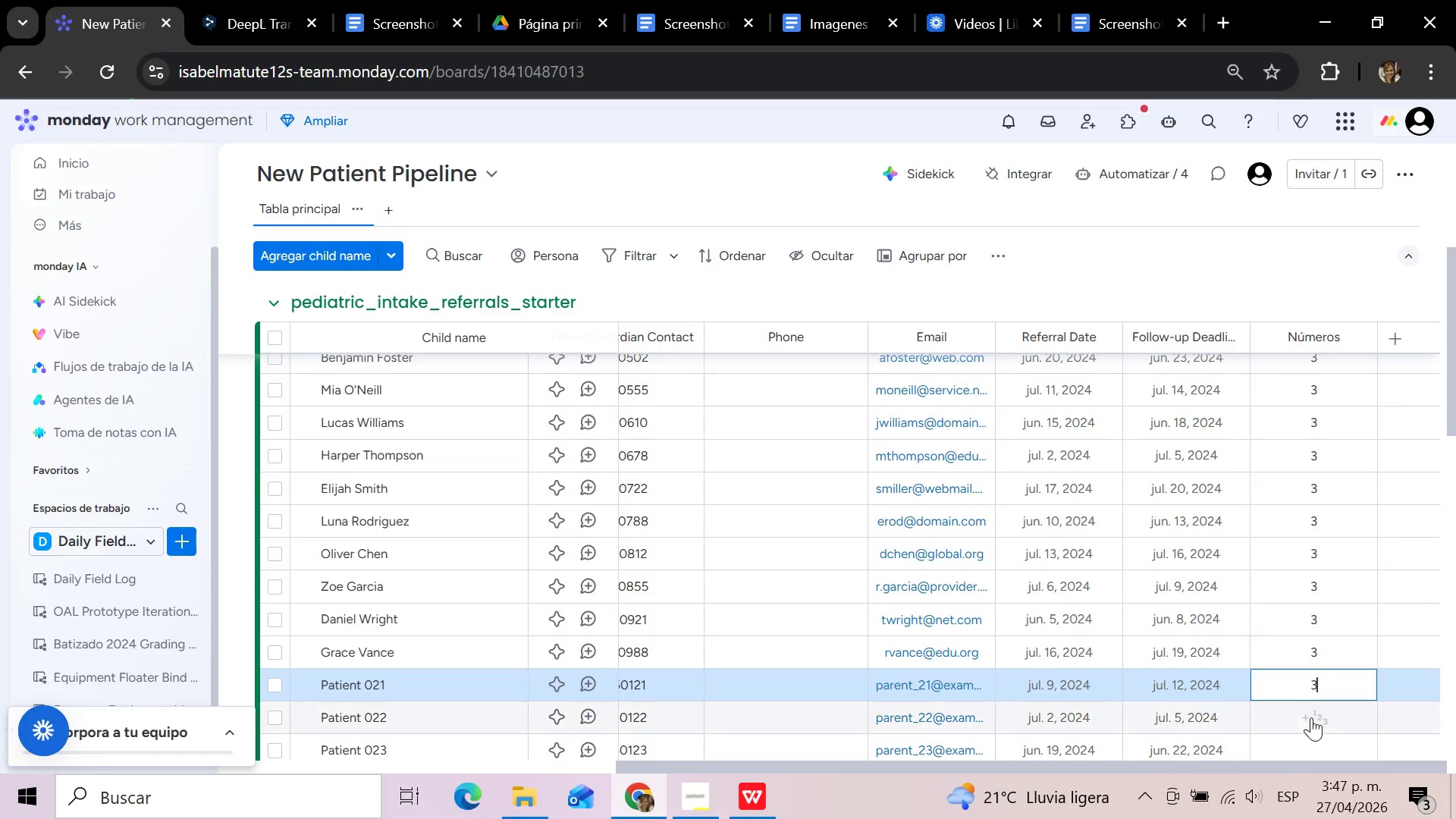 
left_click([1309, 720])
 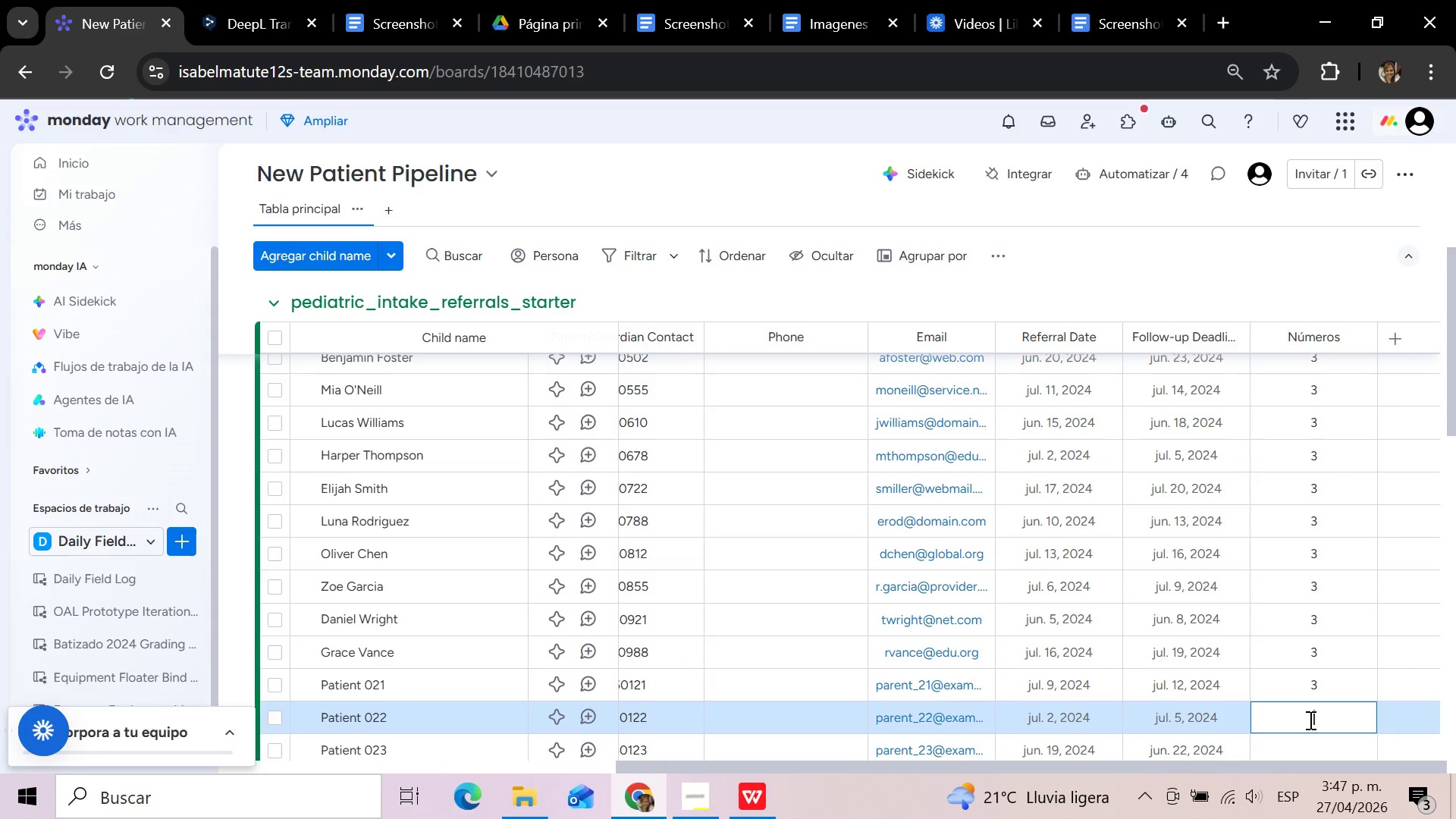 
key(3)
 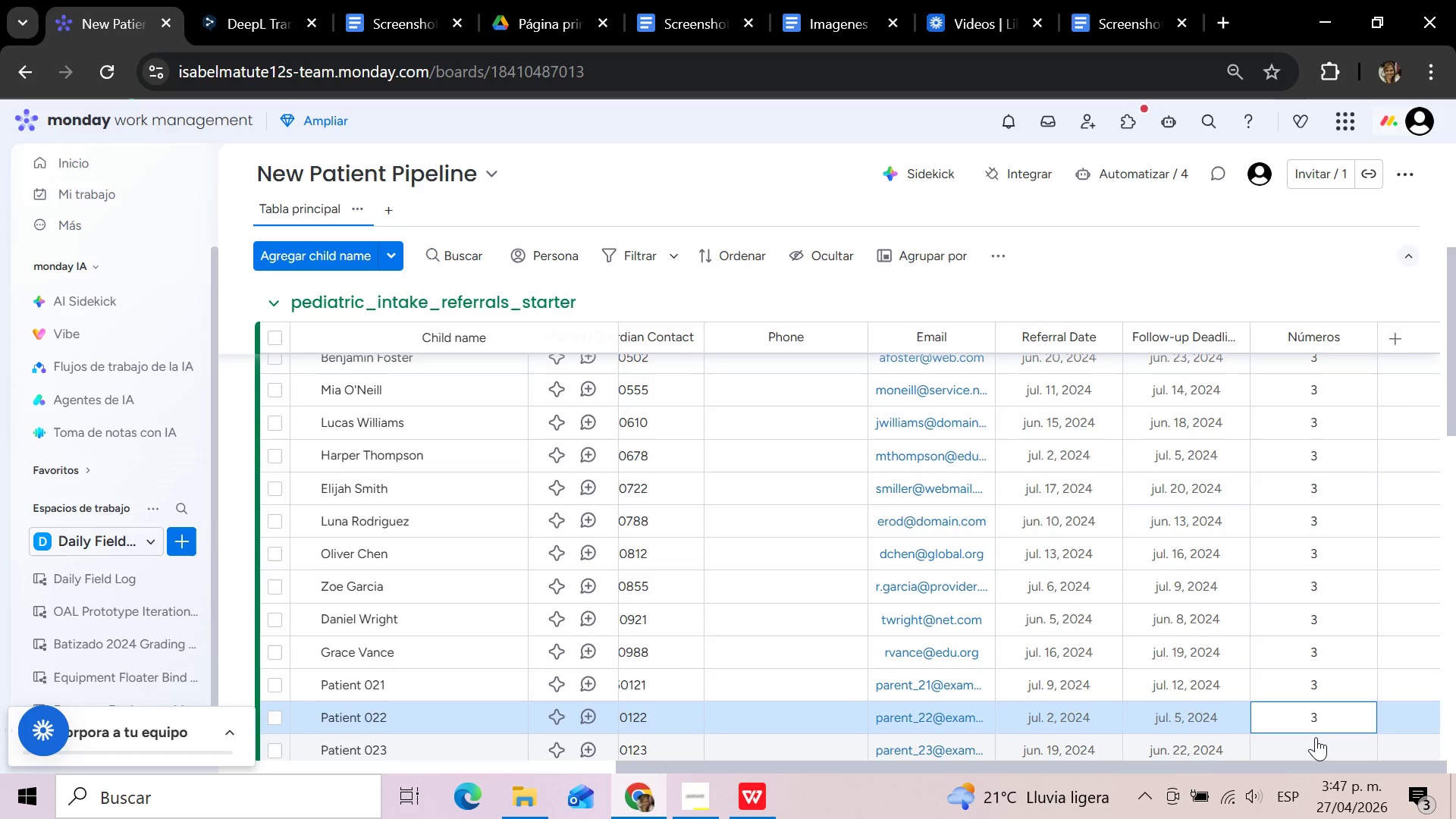 
left_click([1316, 737])
 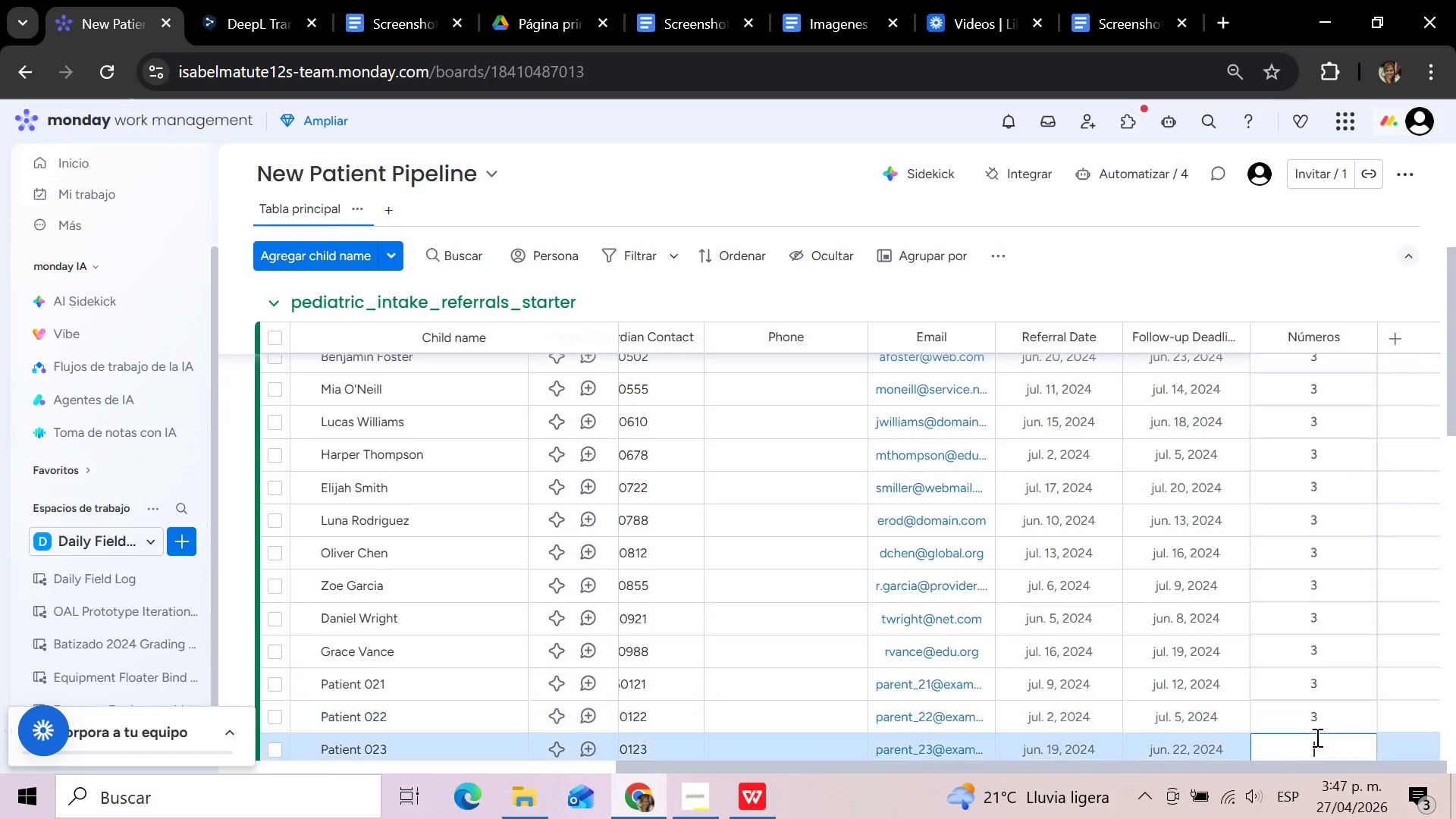 
scroll: coordinate [1316, 737], scroll_direction: down, amount: 2.0
 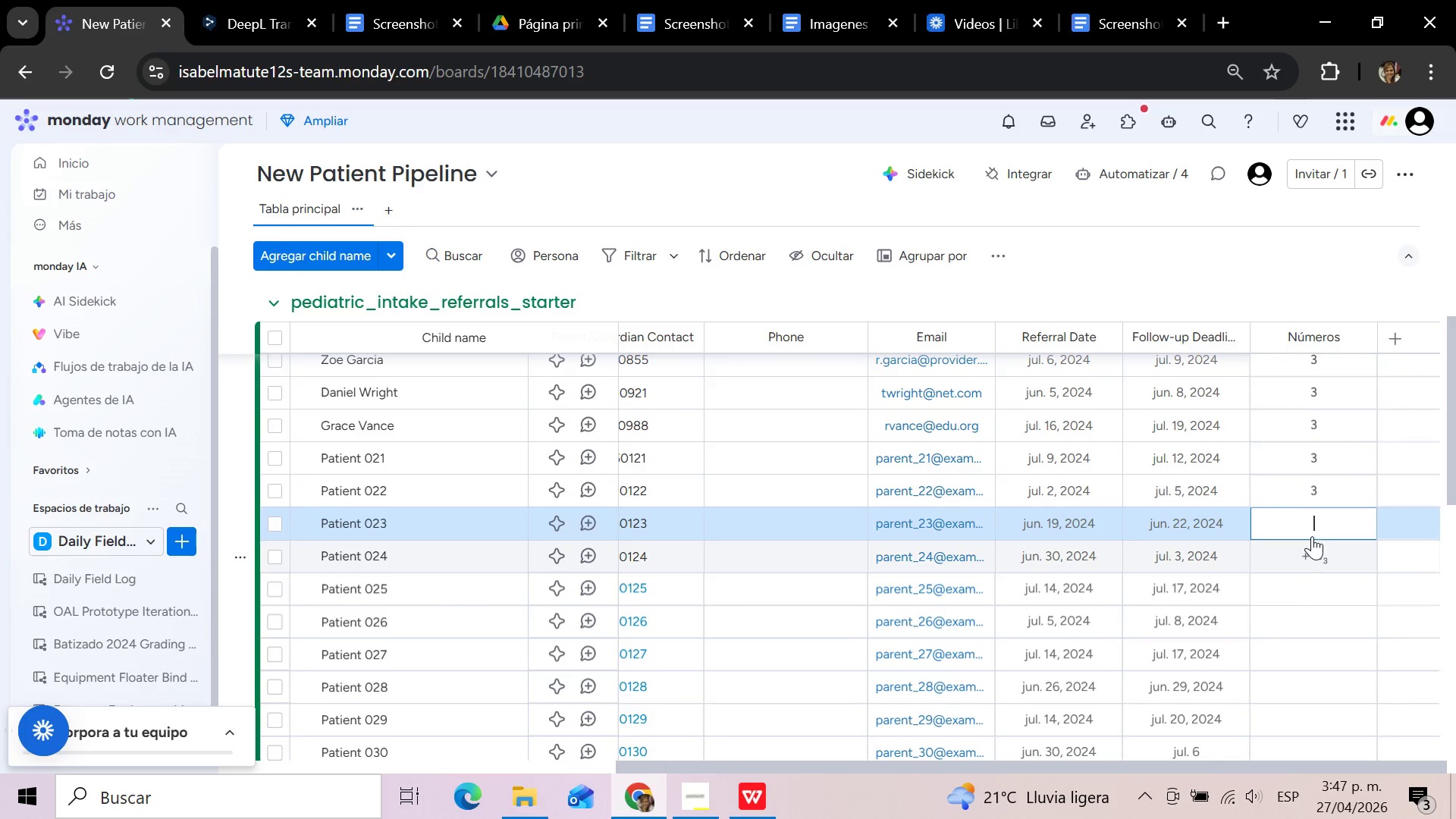 
key(3)
 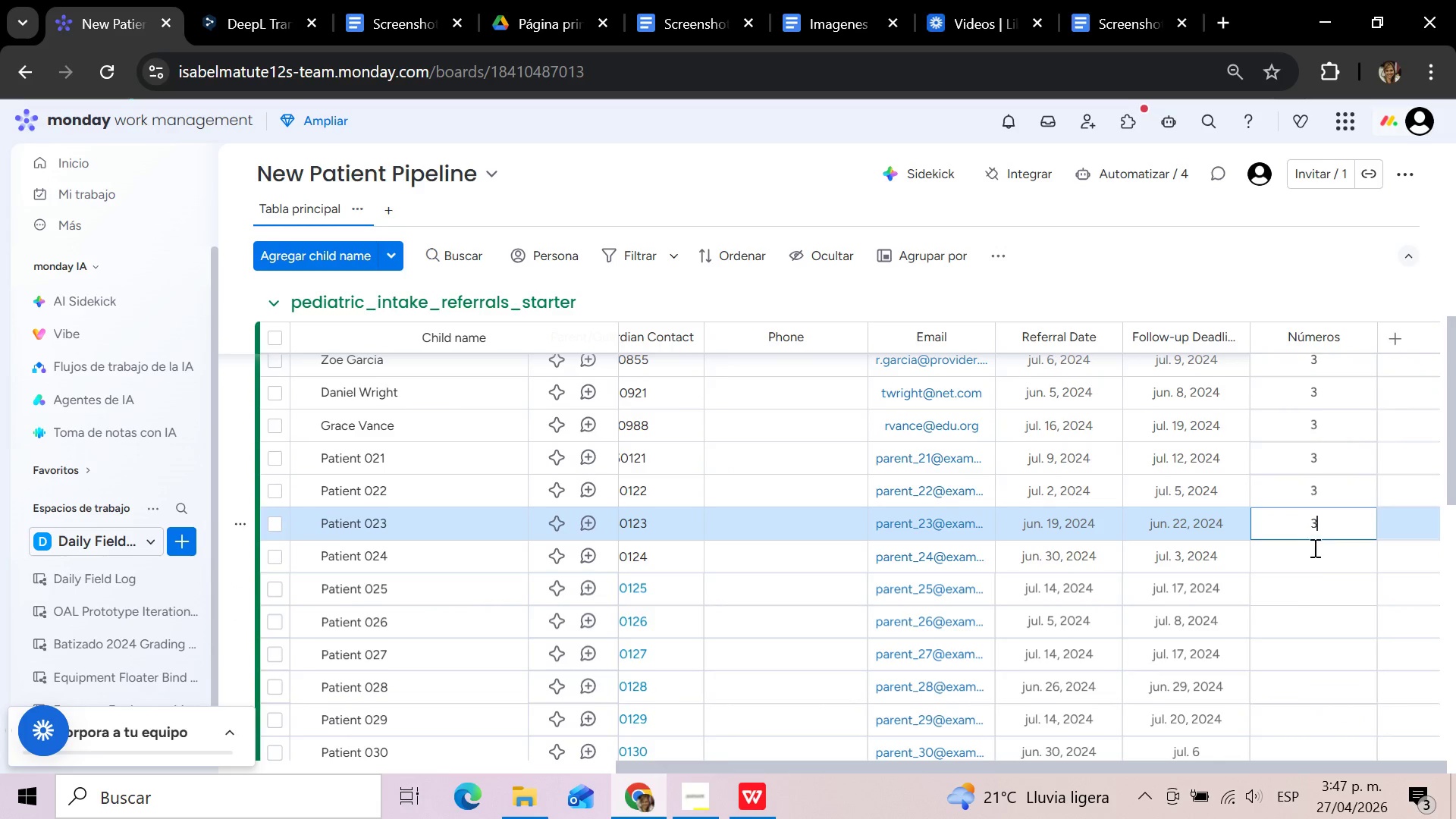 
left_click([1313, 549])
 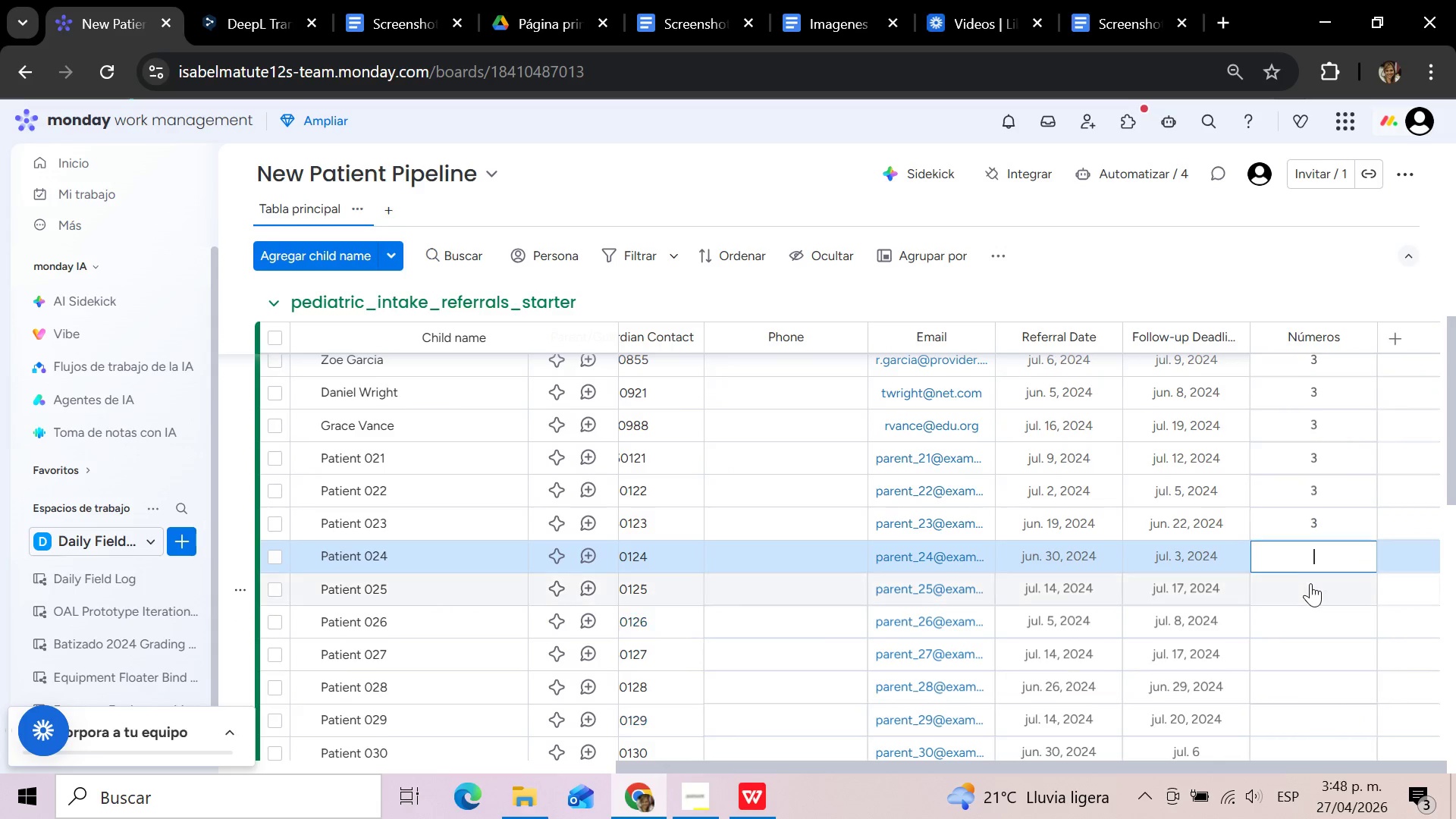 
left_click([1310, 585])
 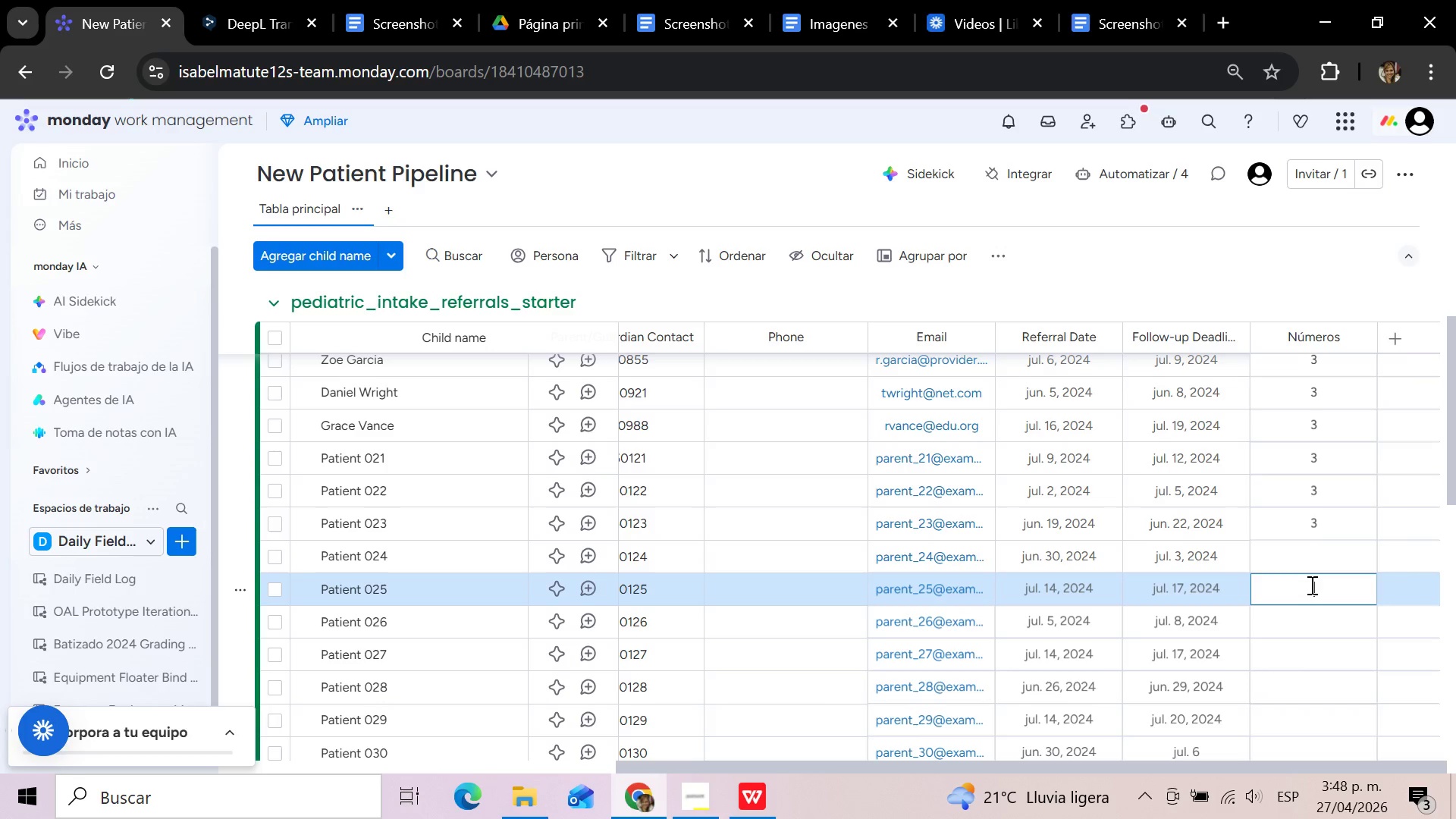 
key(3)
 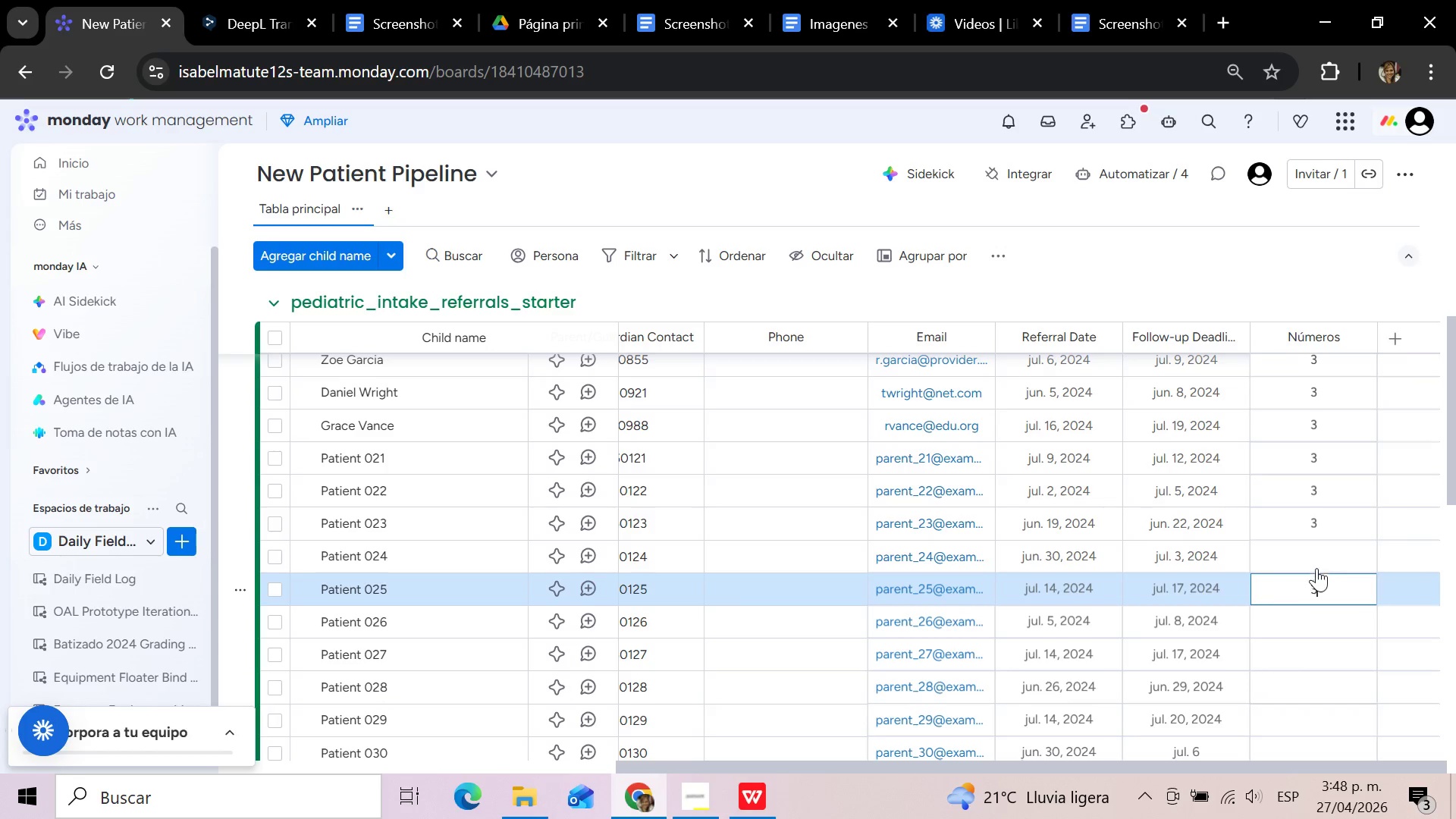 
left_click([1318, 556])
 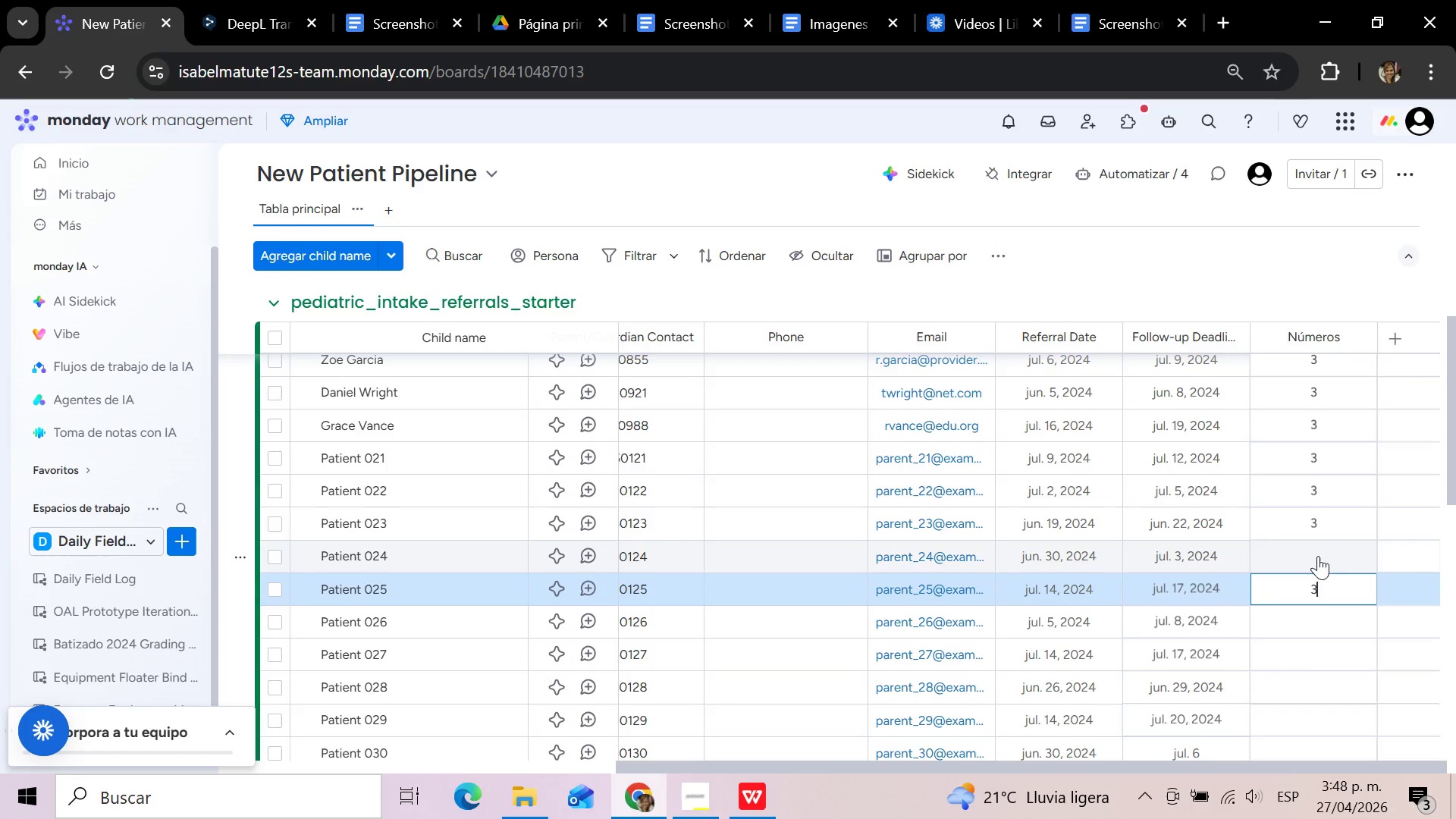 
key(3)
 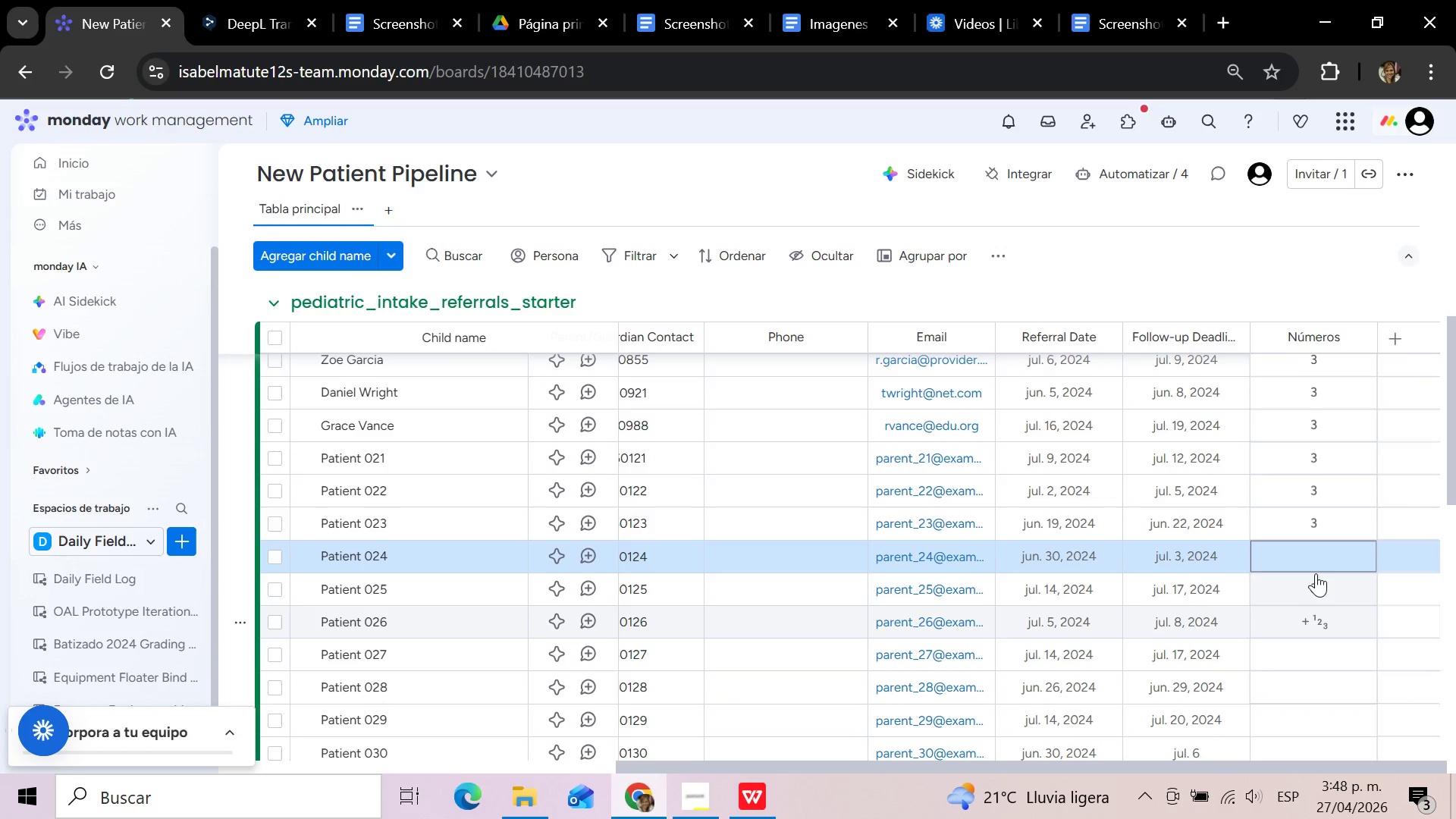 
left_click([1316, 546])
 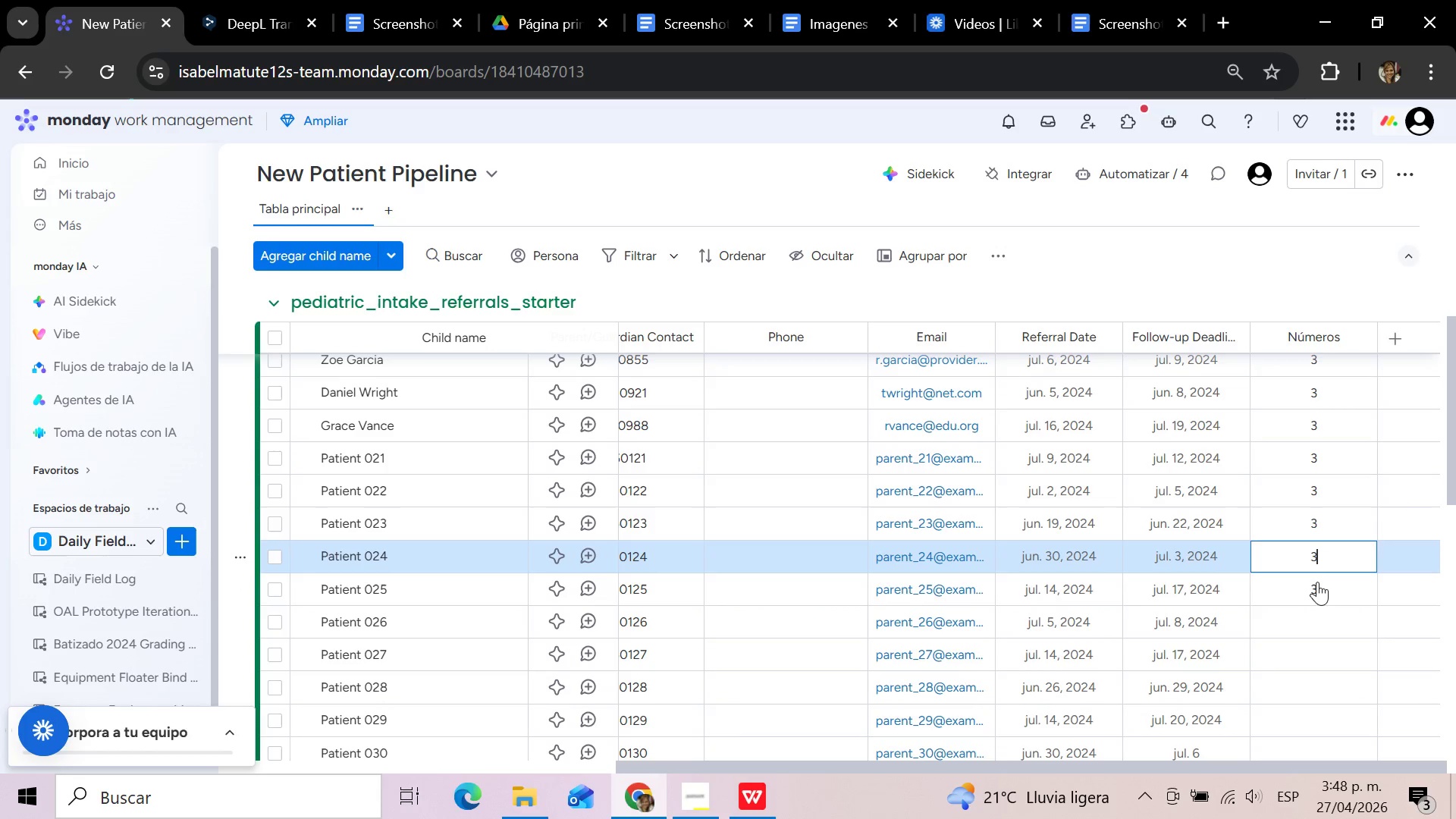 
left_click([1304, 610])
 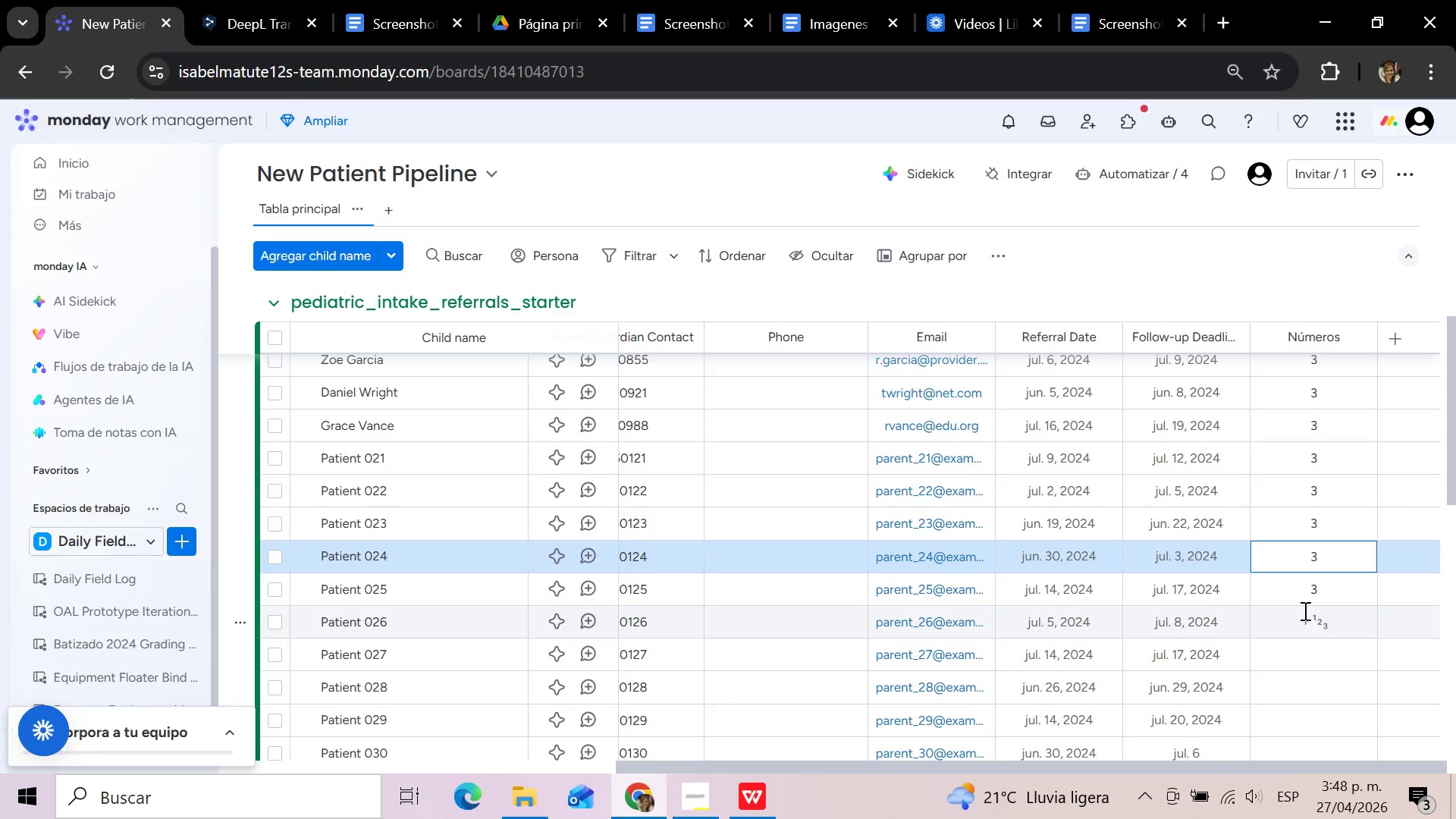 
key(3)
 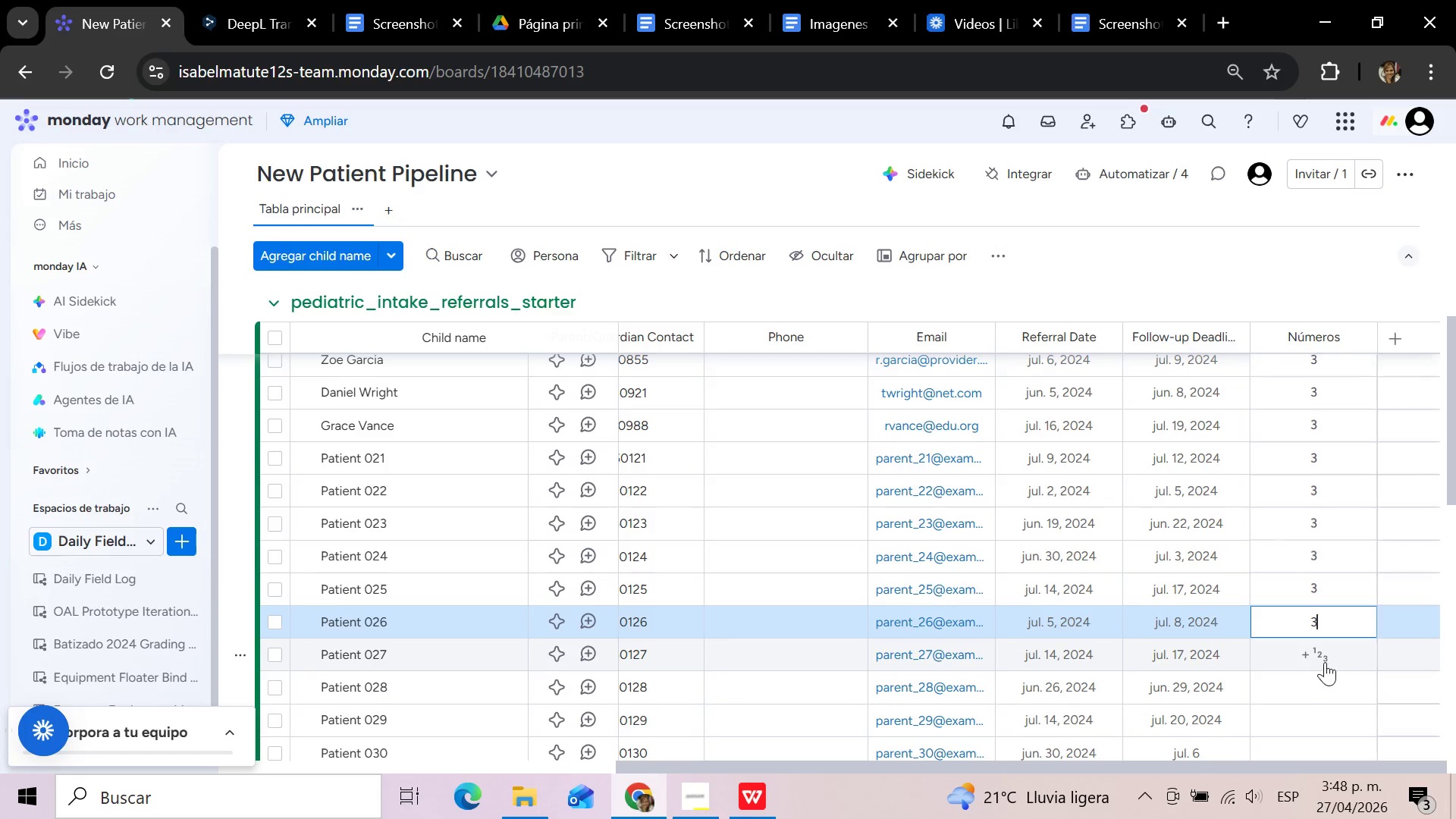 
left_click([1320, 651])
 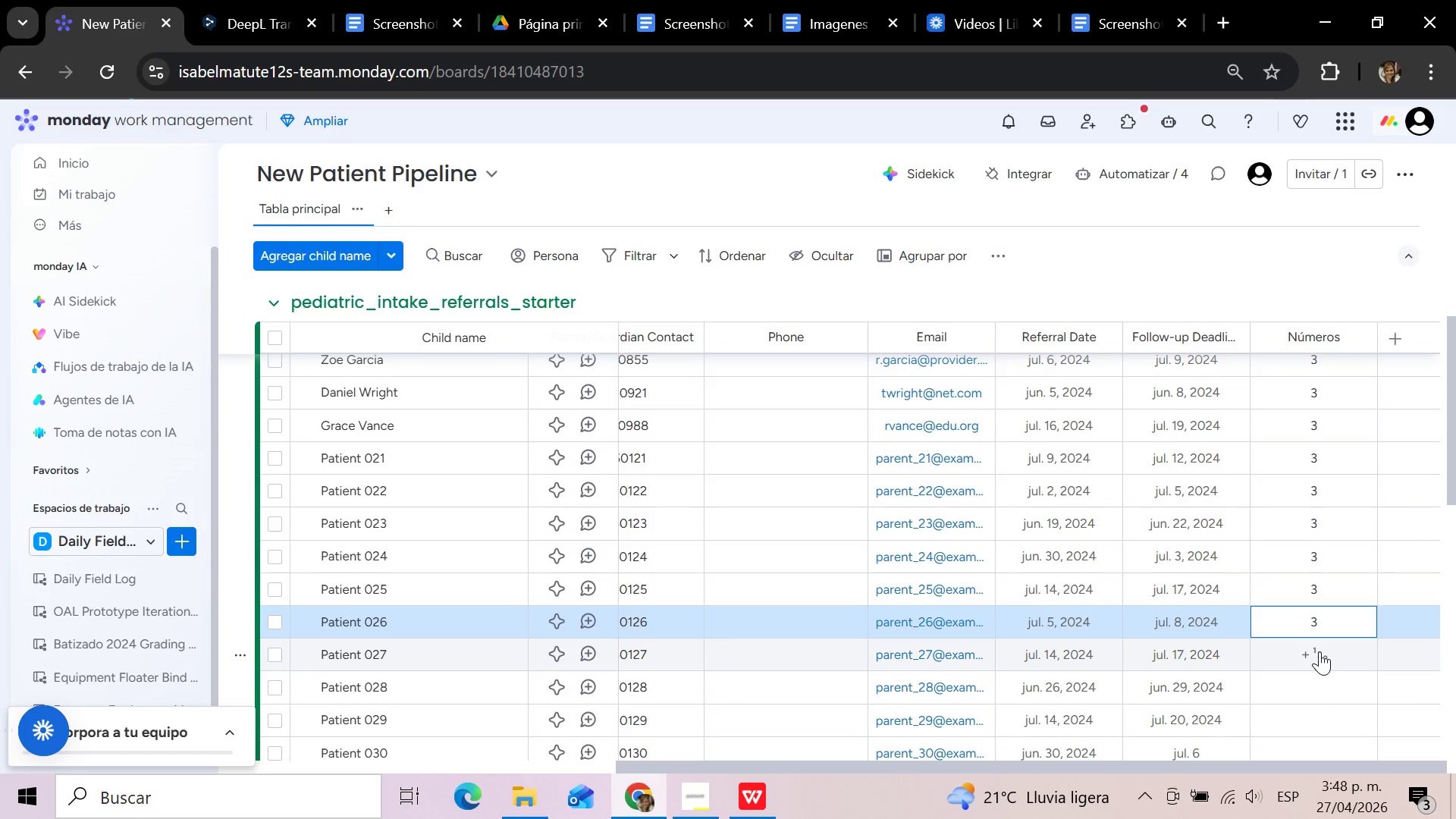 
key(3)
 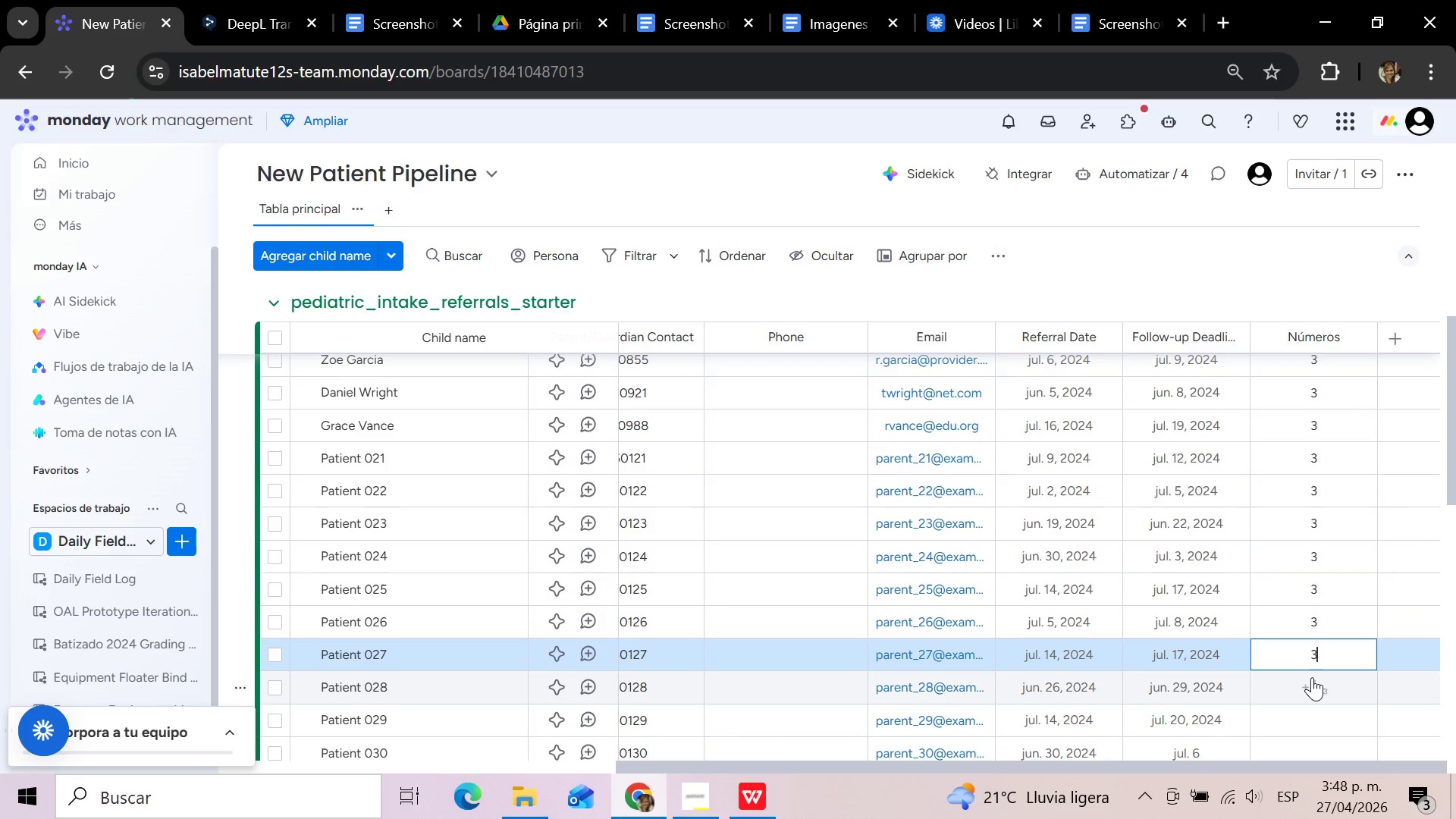 
left_click([1310, 679])
 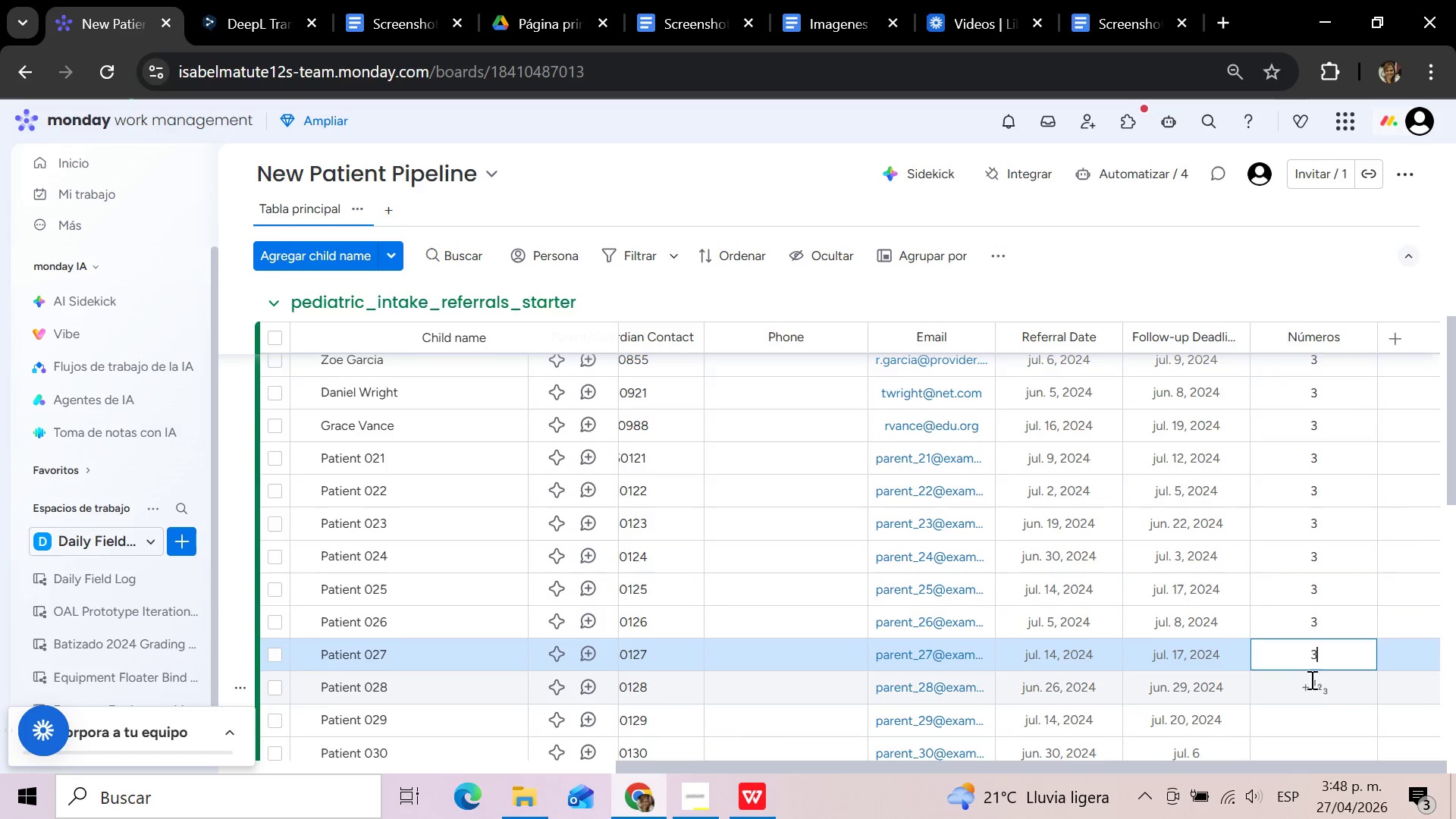 
key(3)
 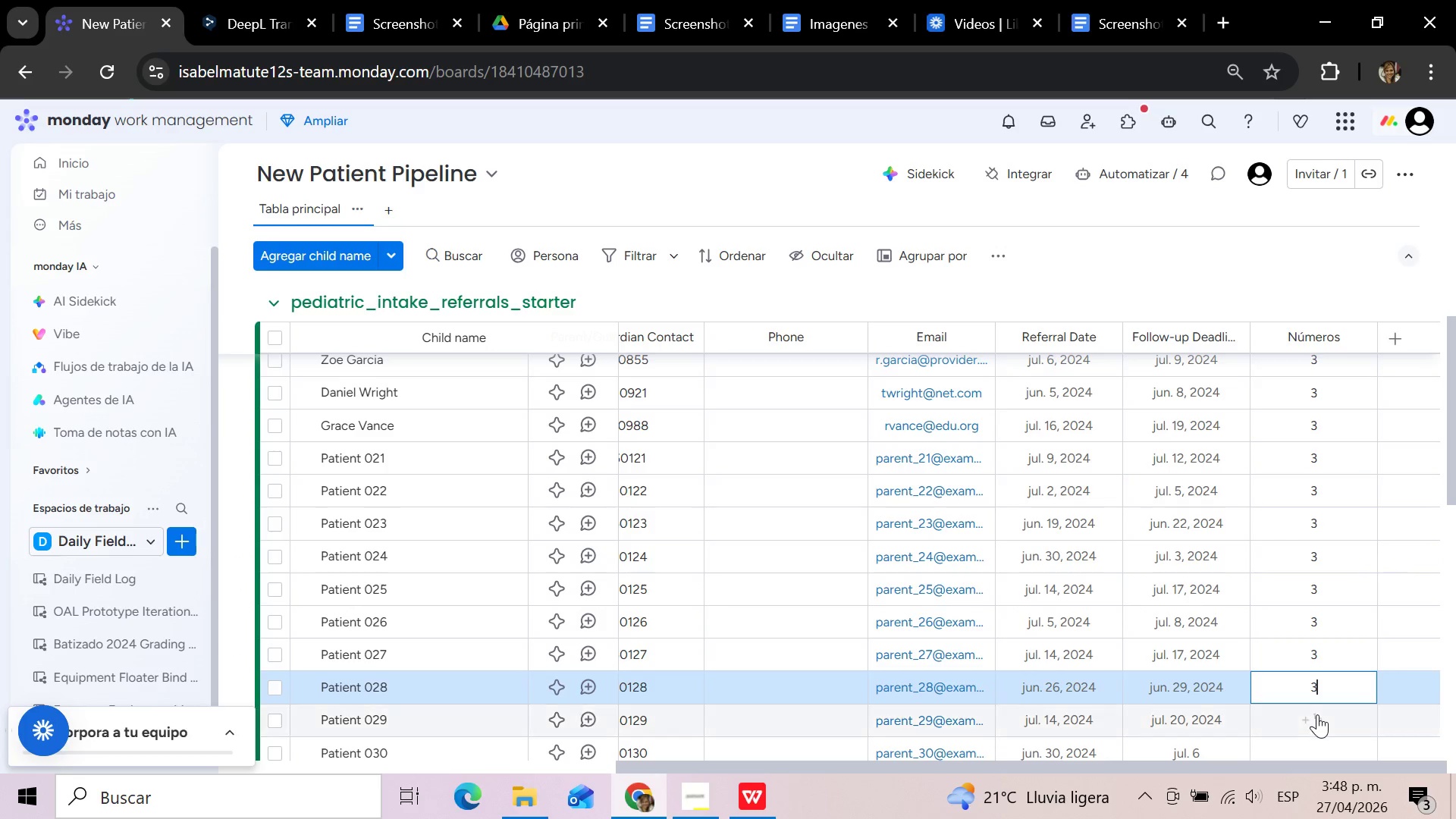 
left_click([1317, 715])
 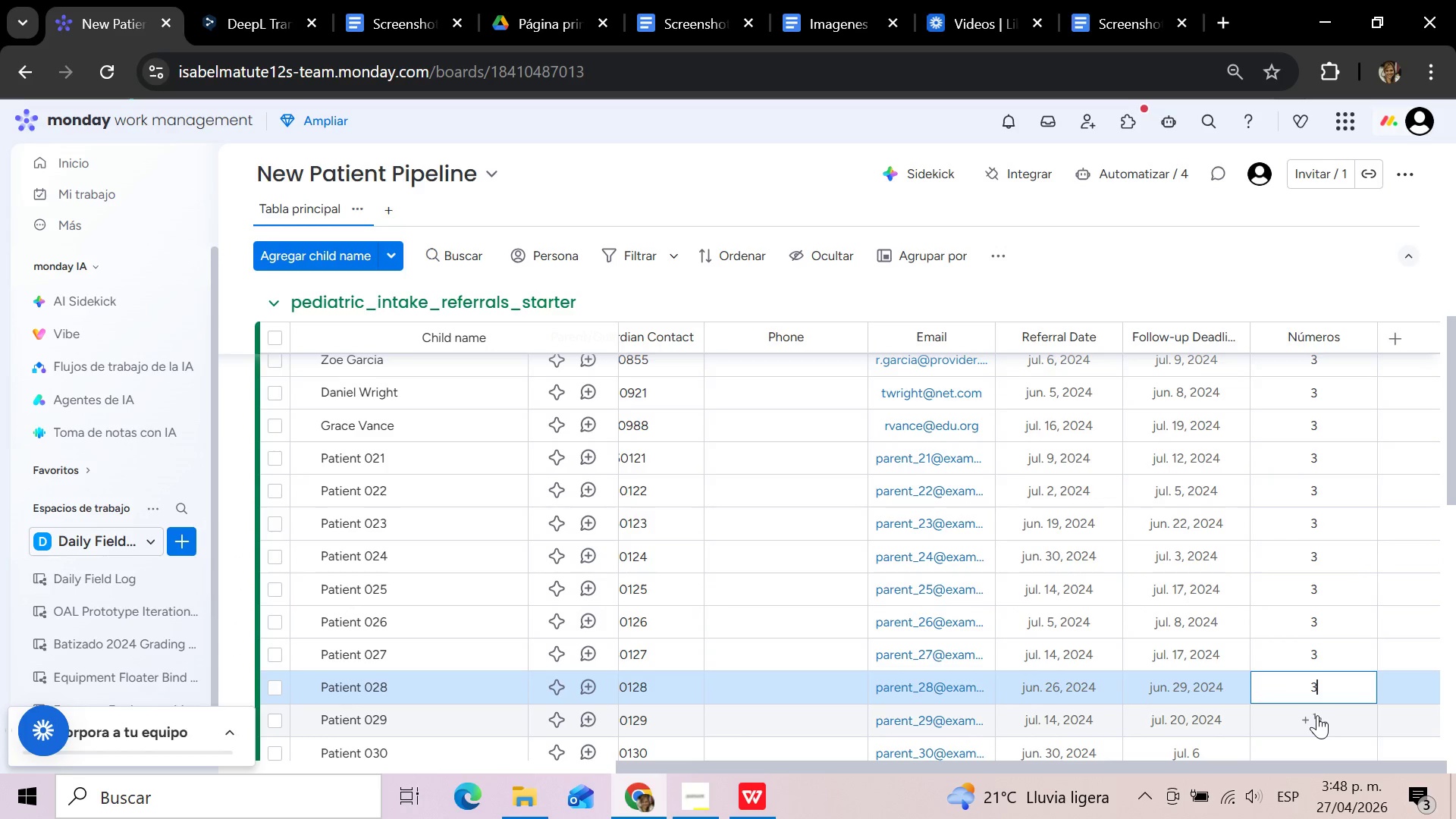 
key(3)
 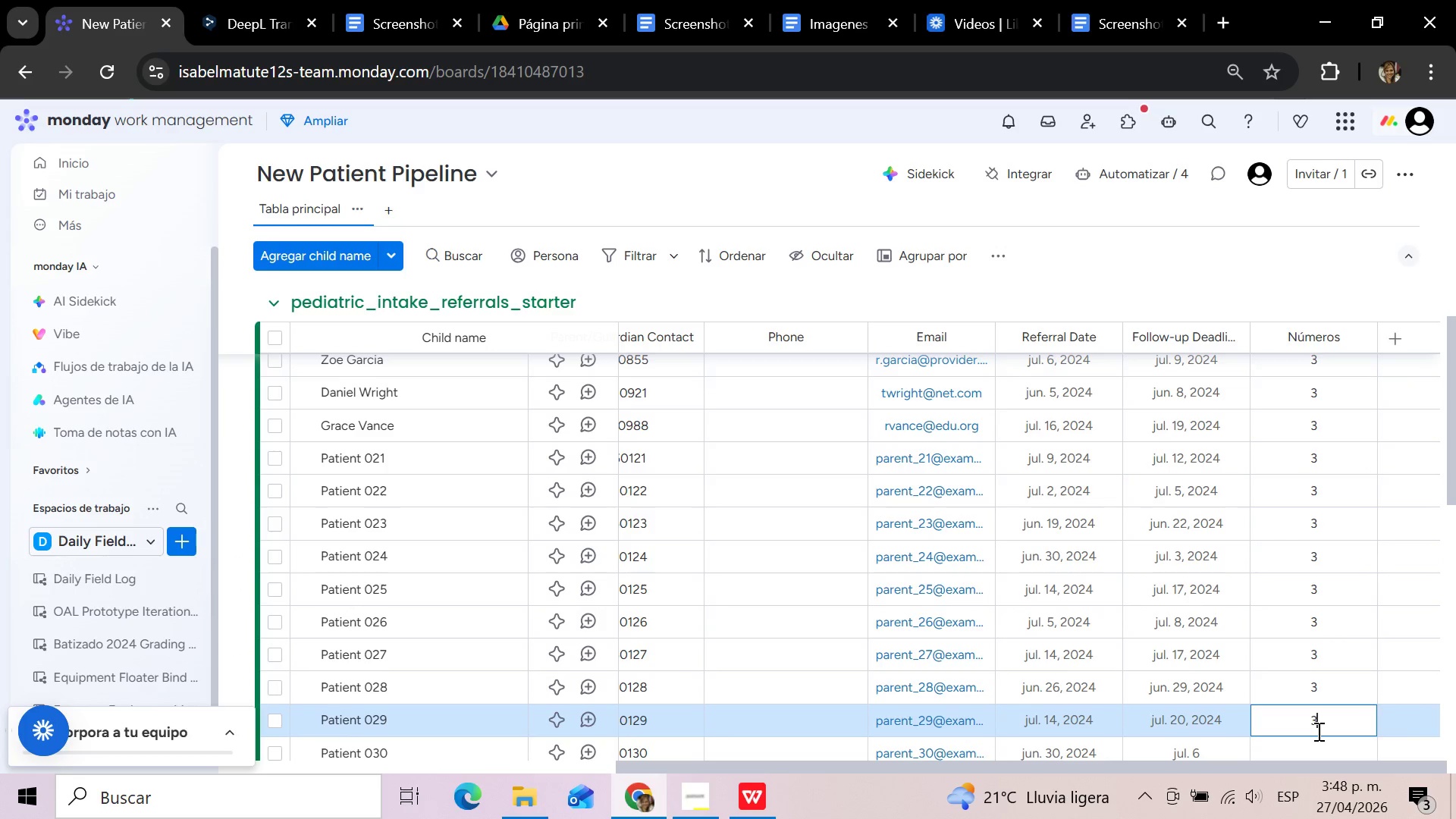 
scroll: coordinate [1317, 731], scroll_direction: down, amount: 2.0
 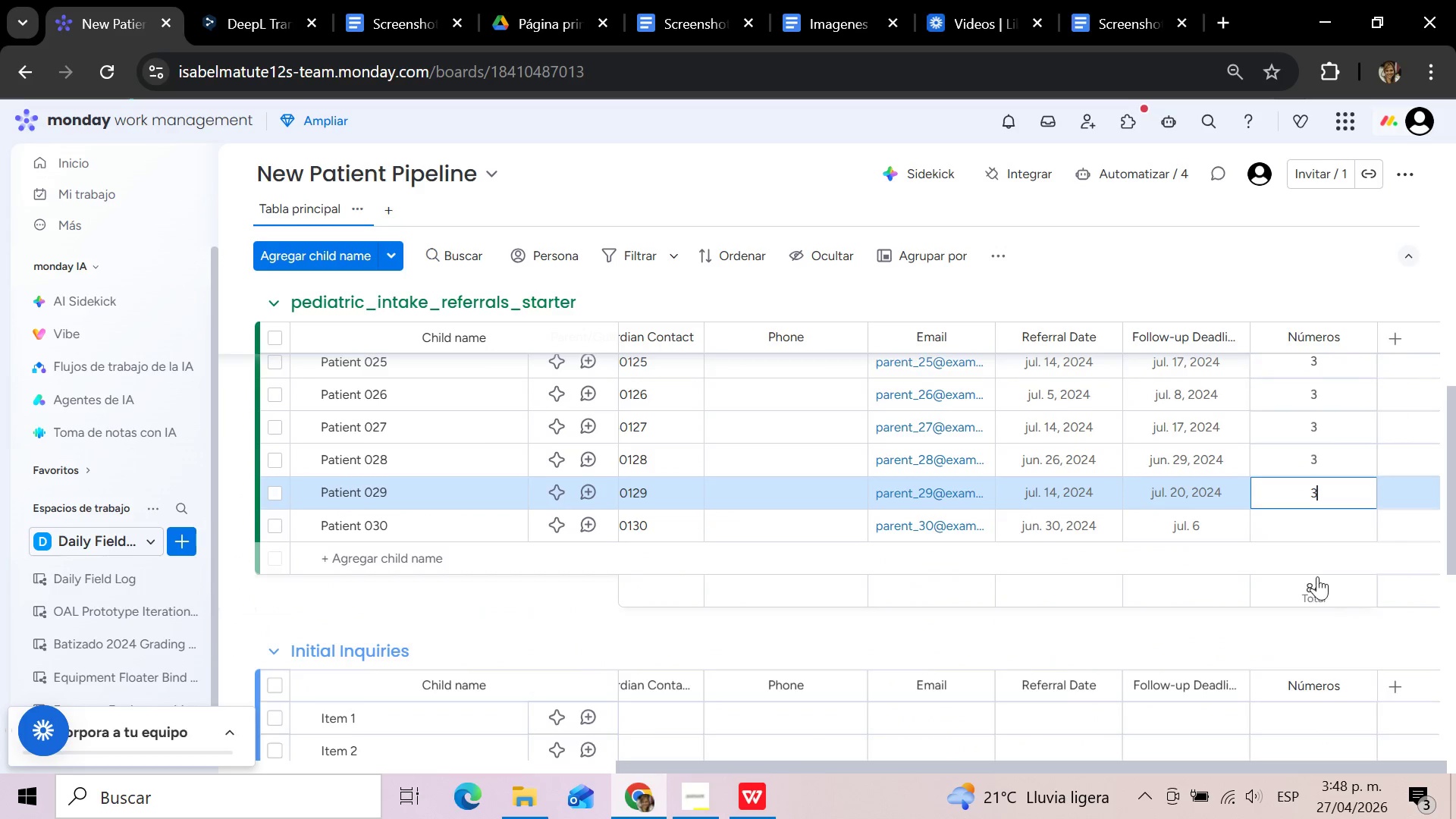 
left_click([1313, 527])
 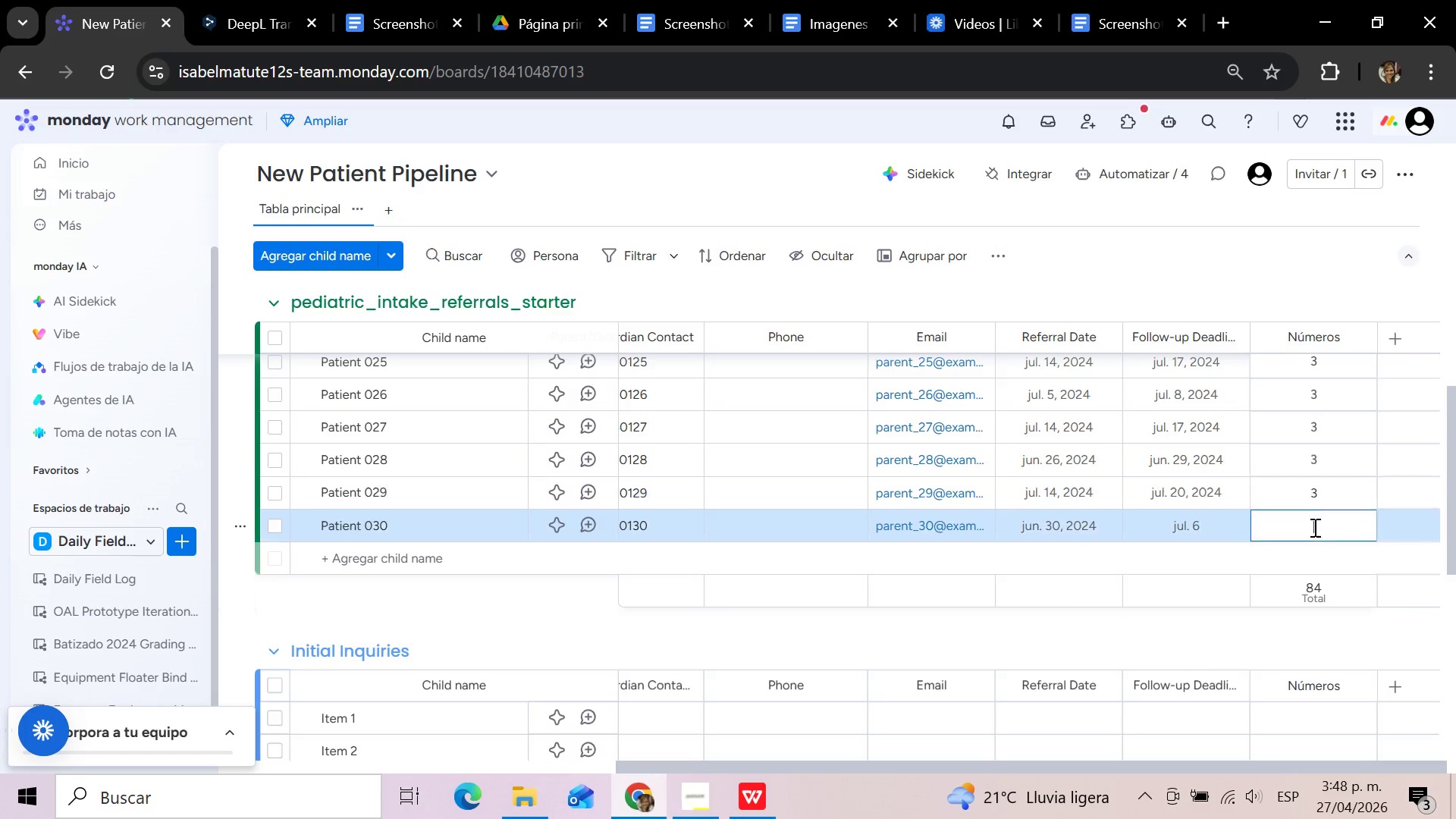 
key(3)
 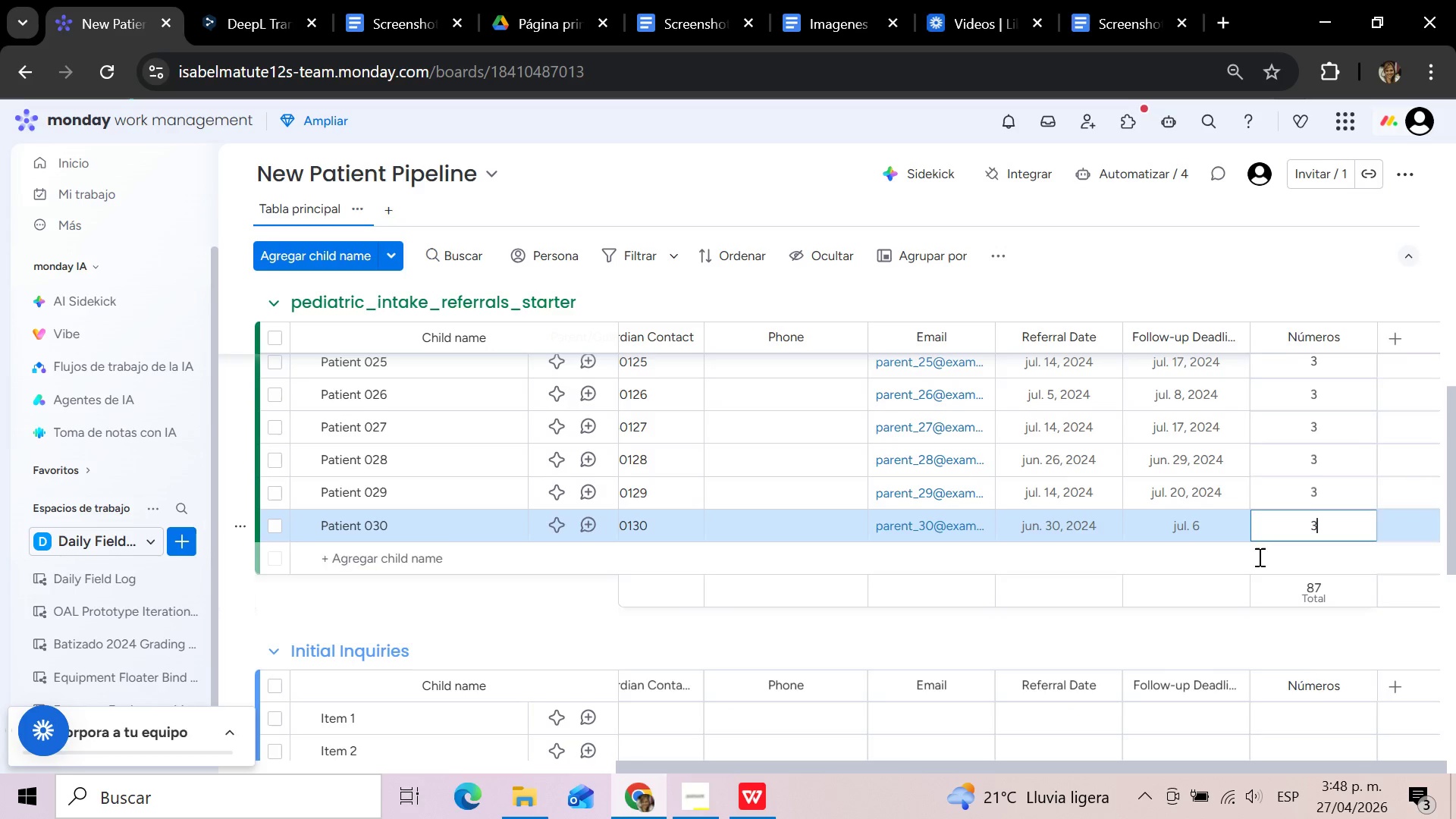 
scroll: coordinate [1258, 559], scroll_direction: up, amount: 24.0
 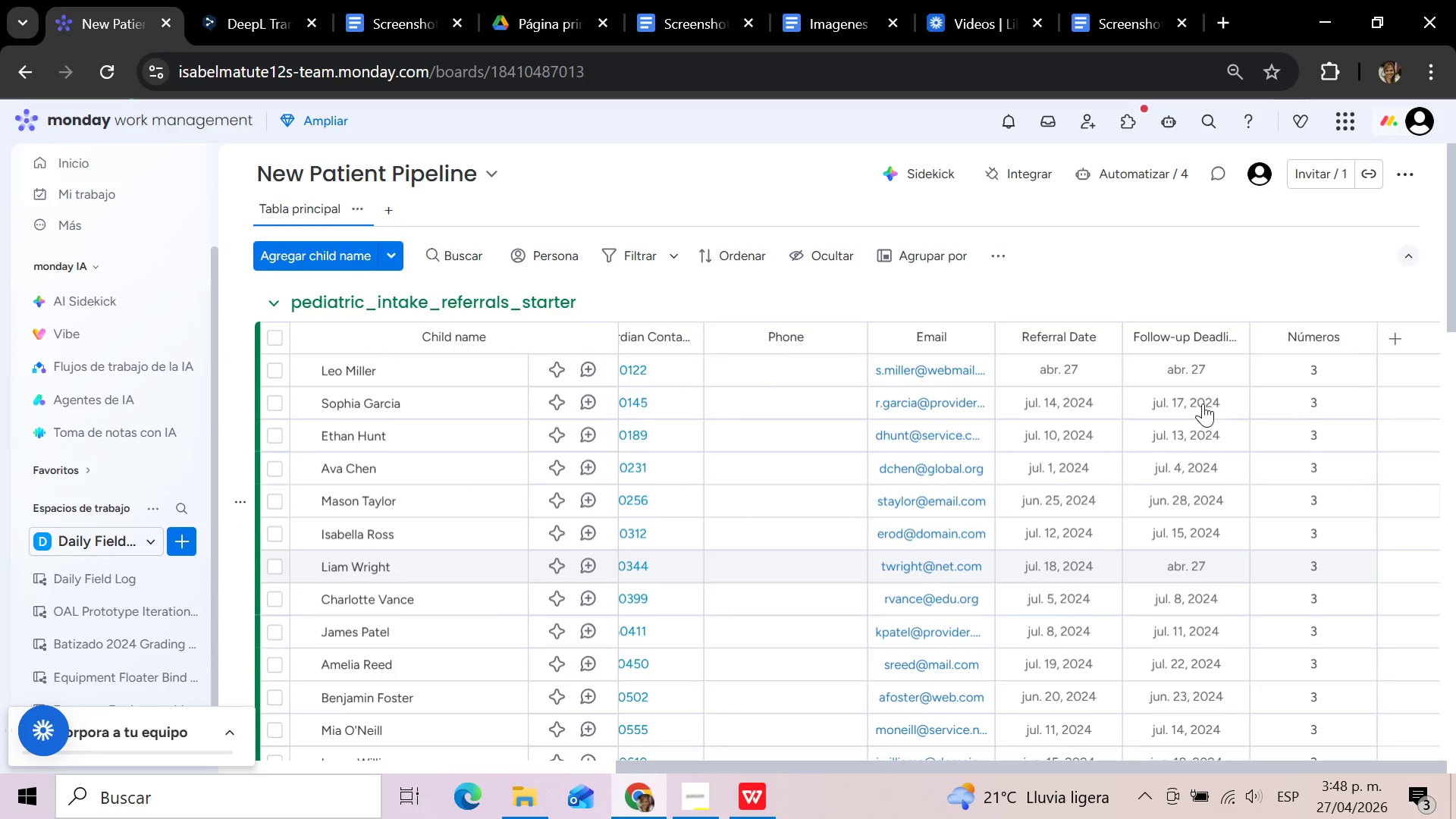 
left_click([1197, 365])
 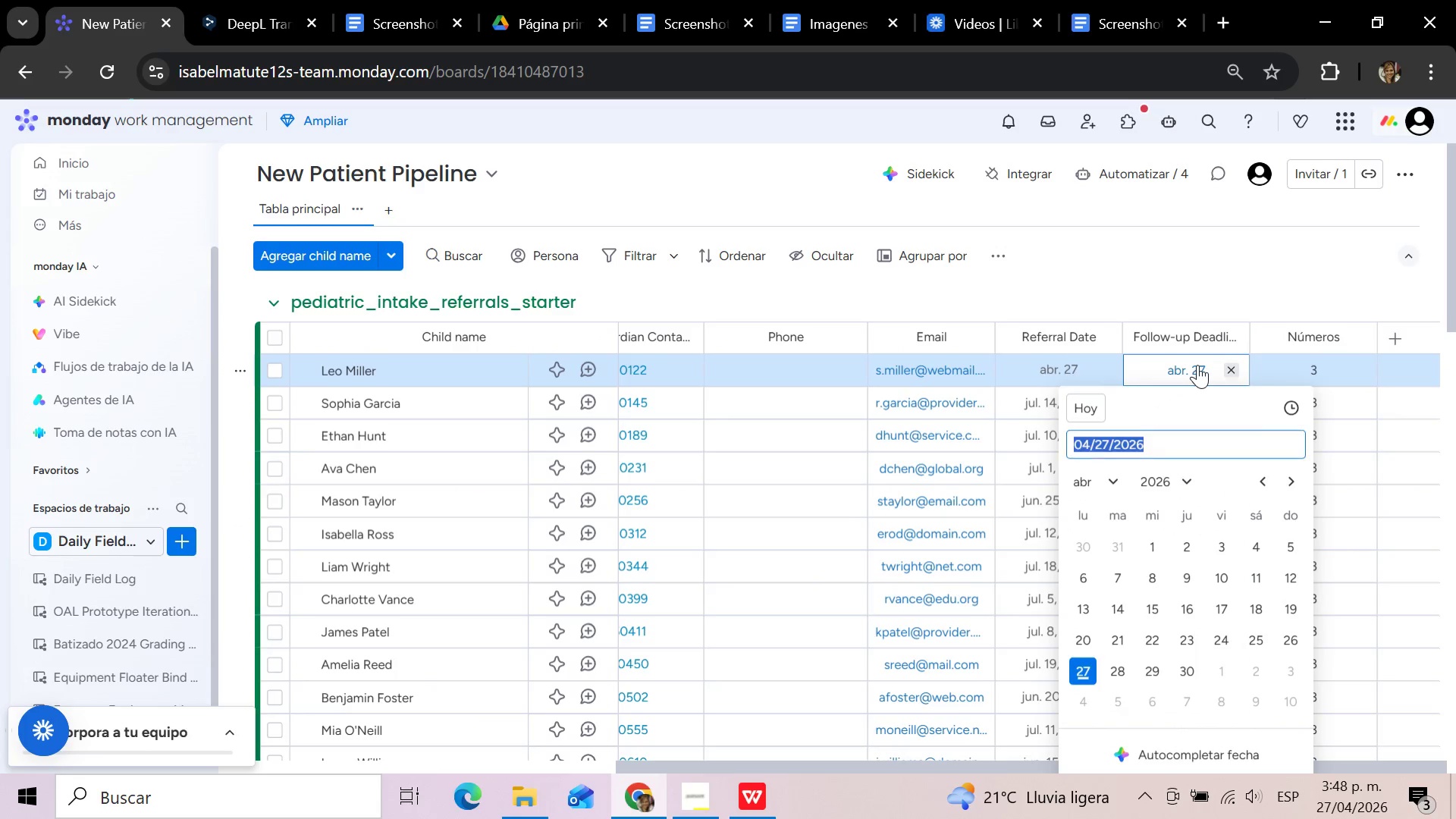 
key(Delete)
 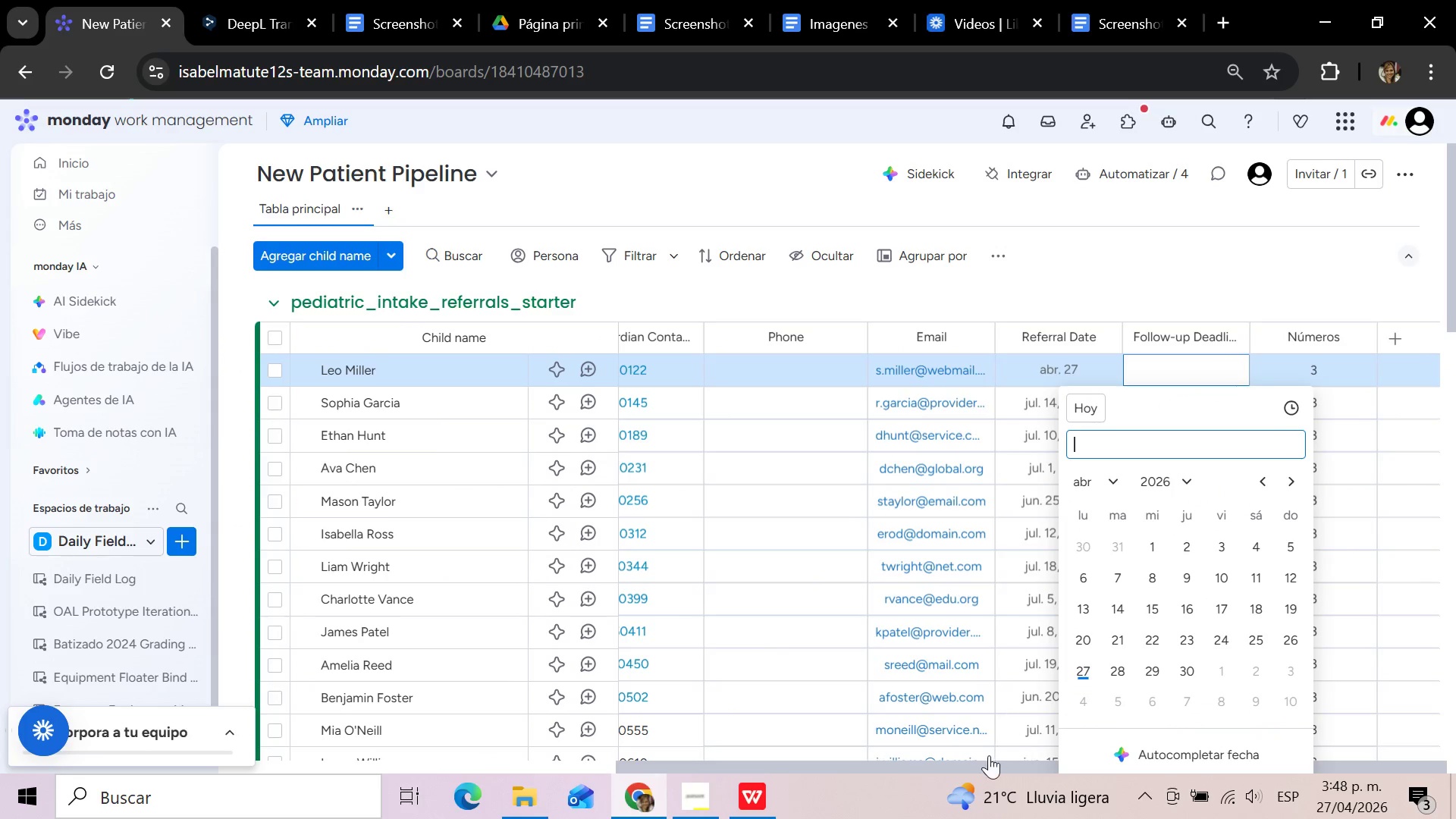 
left_click_drag(start_coordinate=[979, 766], to_coordinate=[406, 764])
 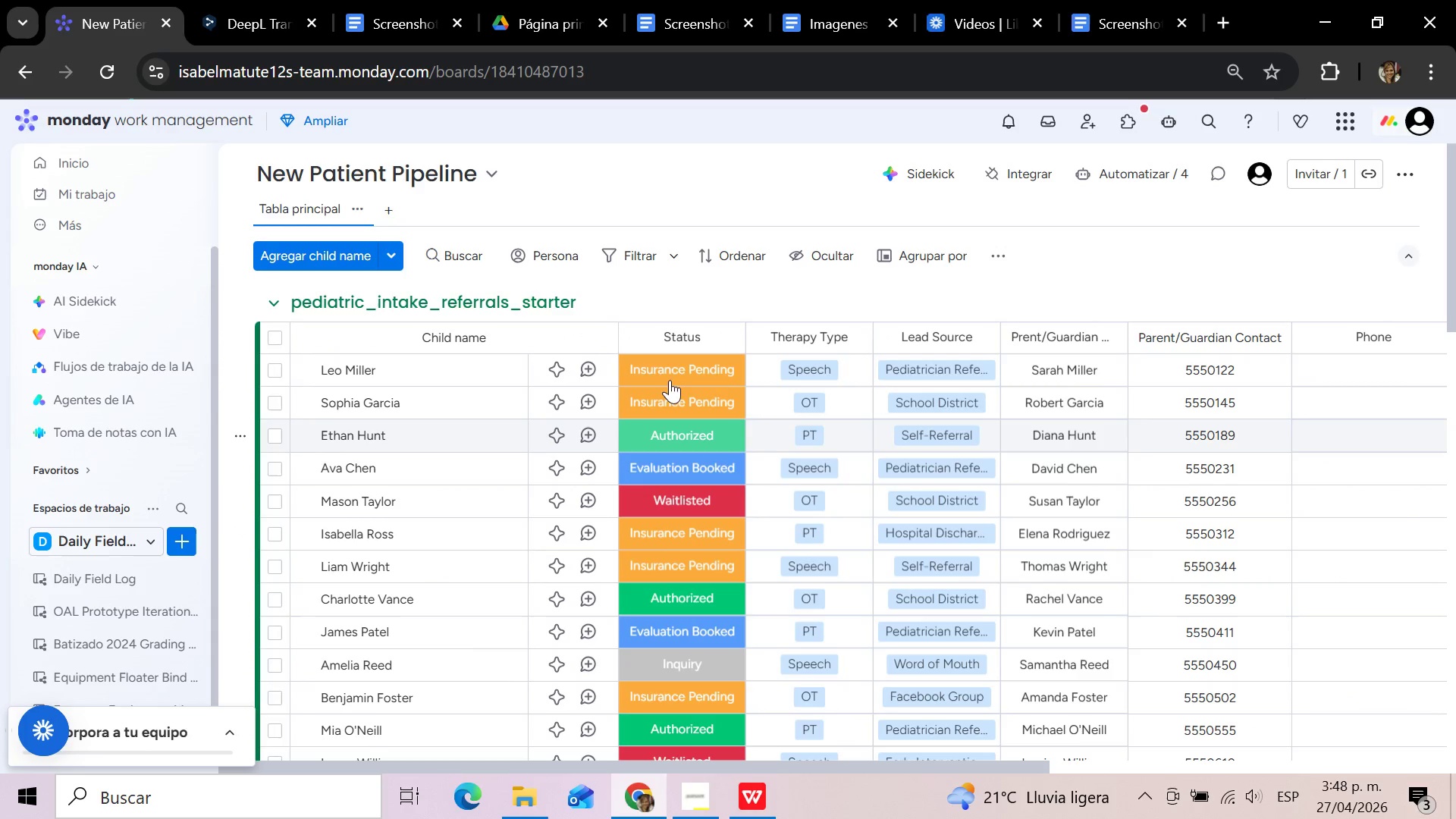 
left_click([675, 369])
 